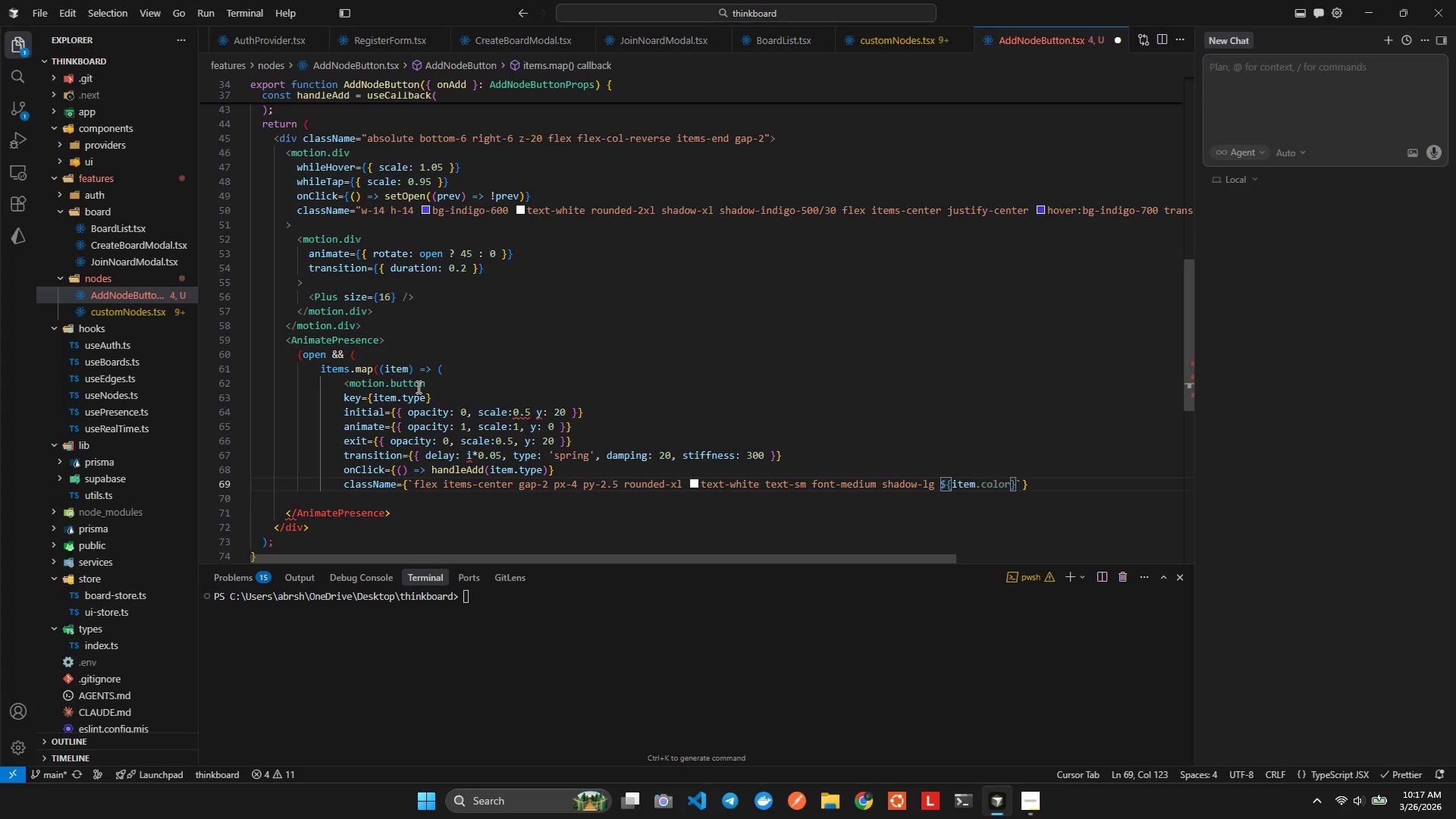 
key(Tab)
 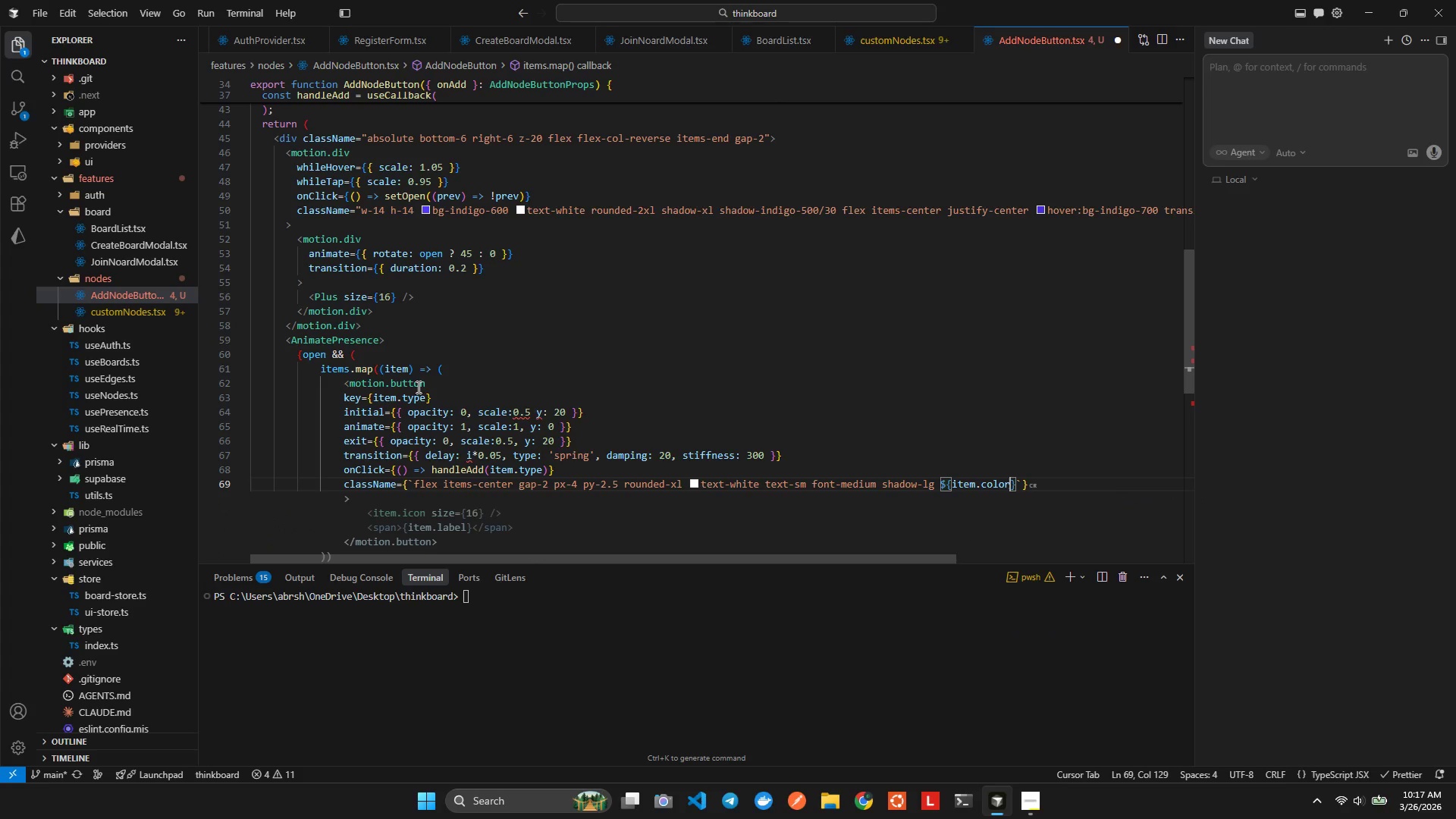 
key(ArrowRight)
 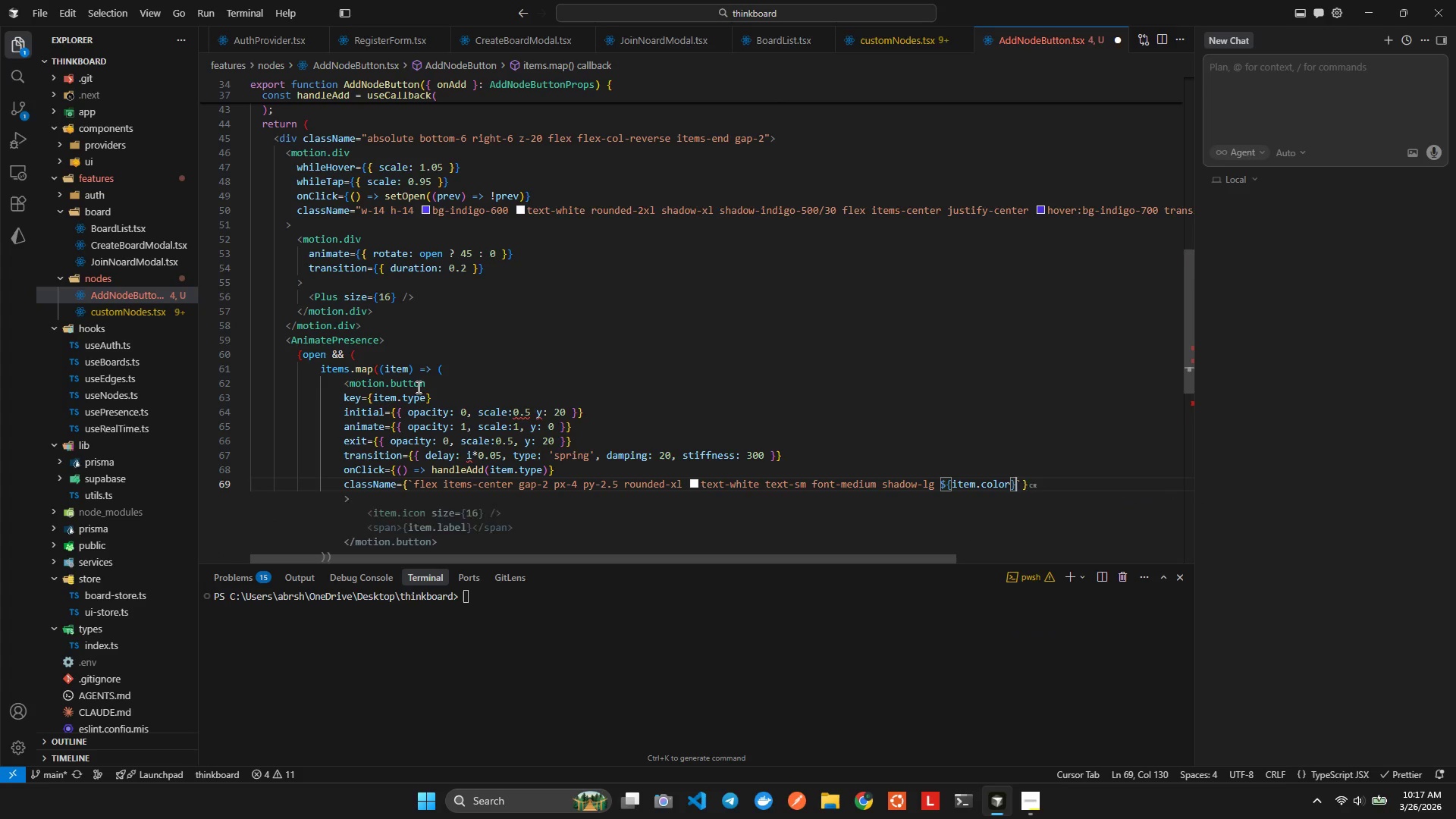 
type( transcolo)
 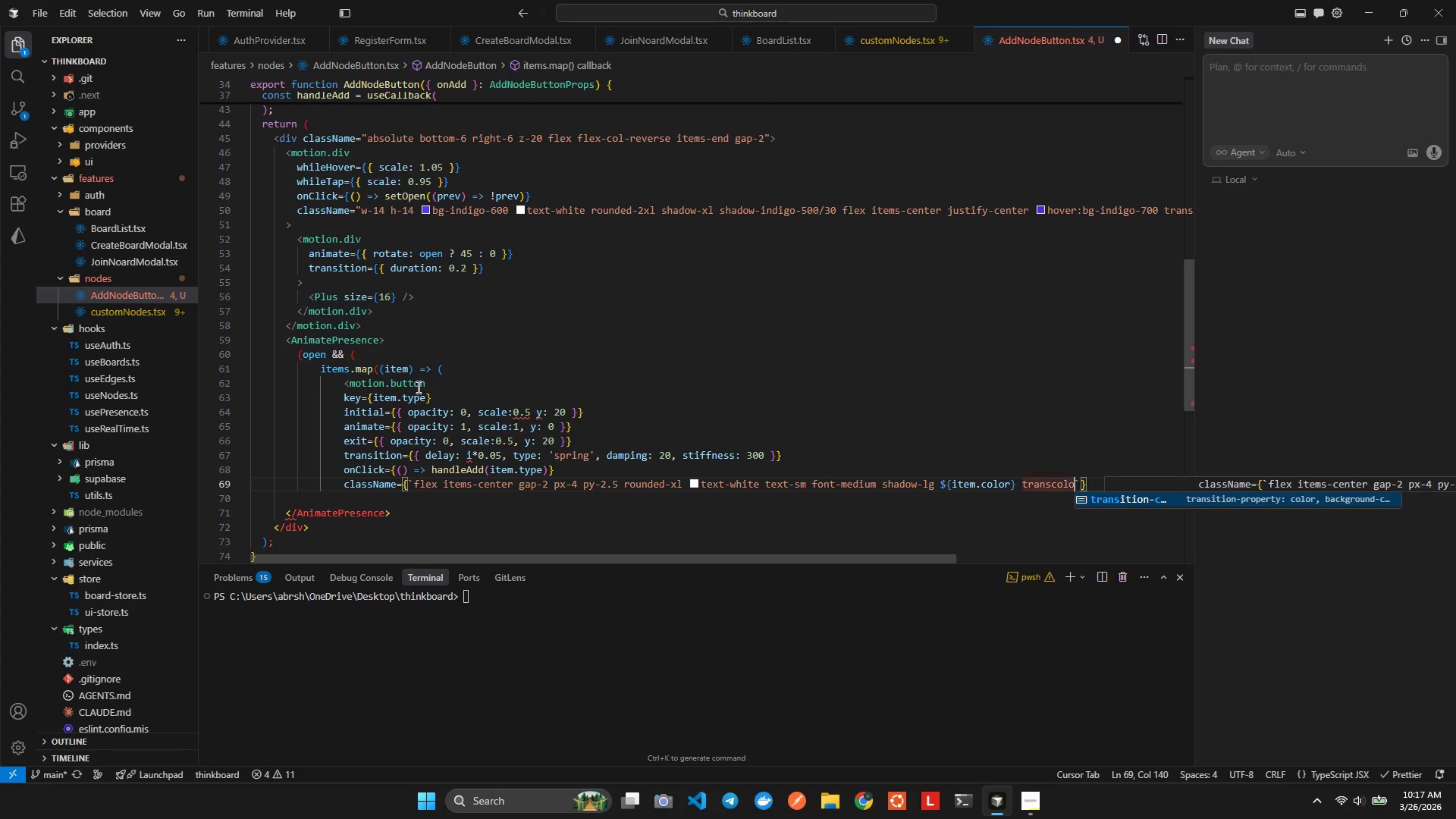 
key(Enter)
 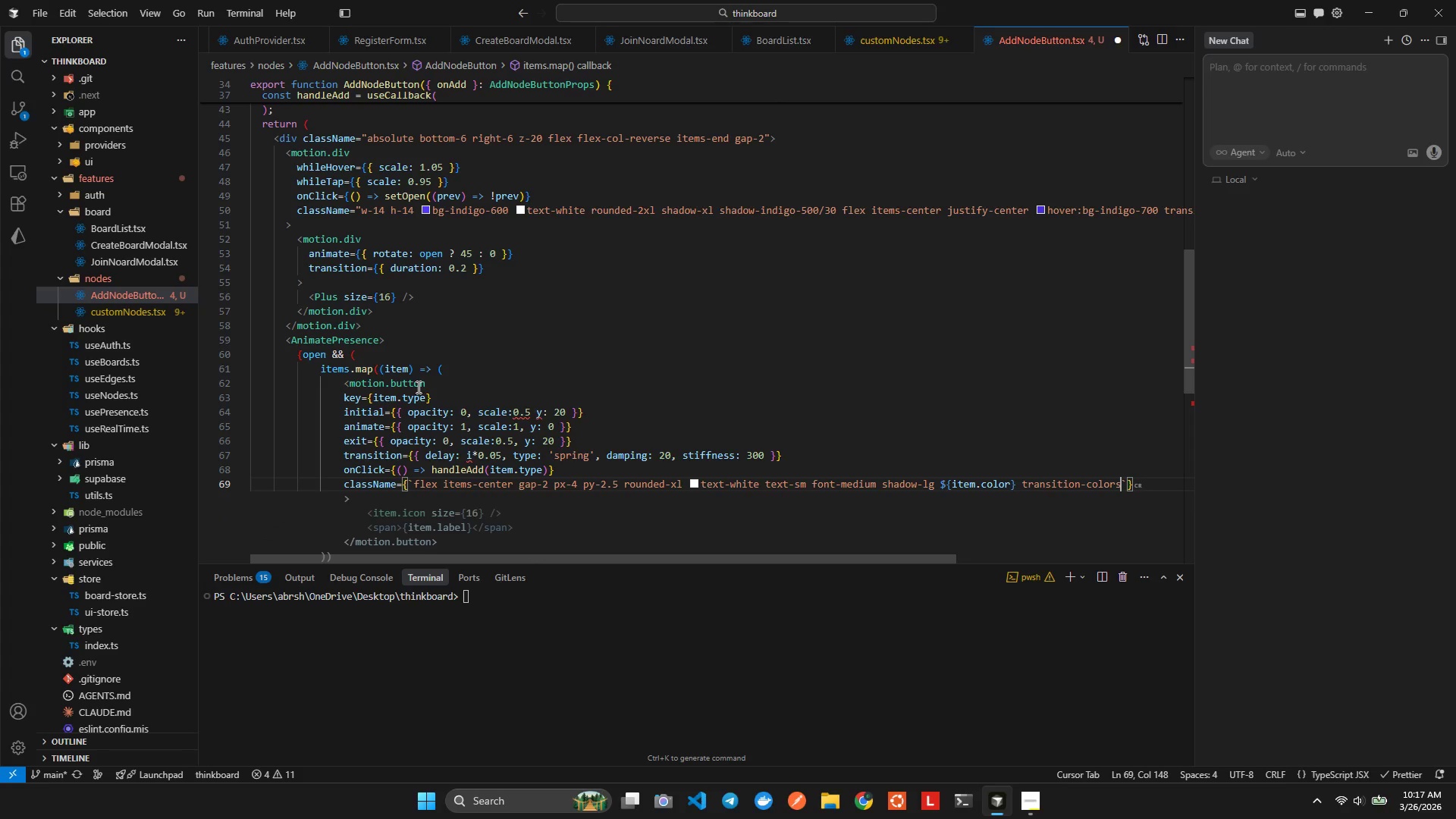 
key(Alt+AltLeft)
 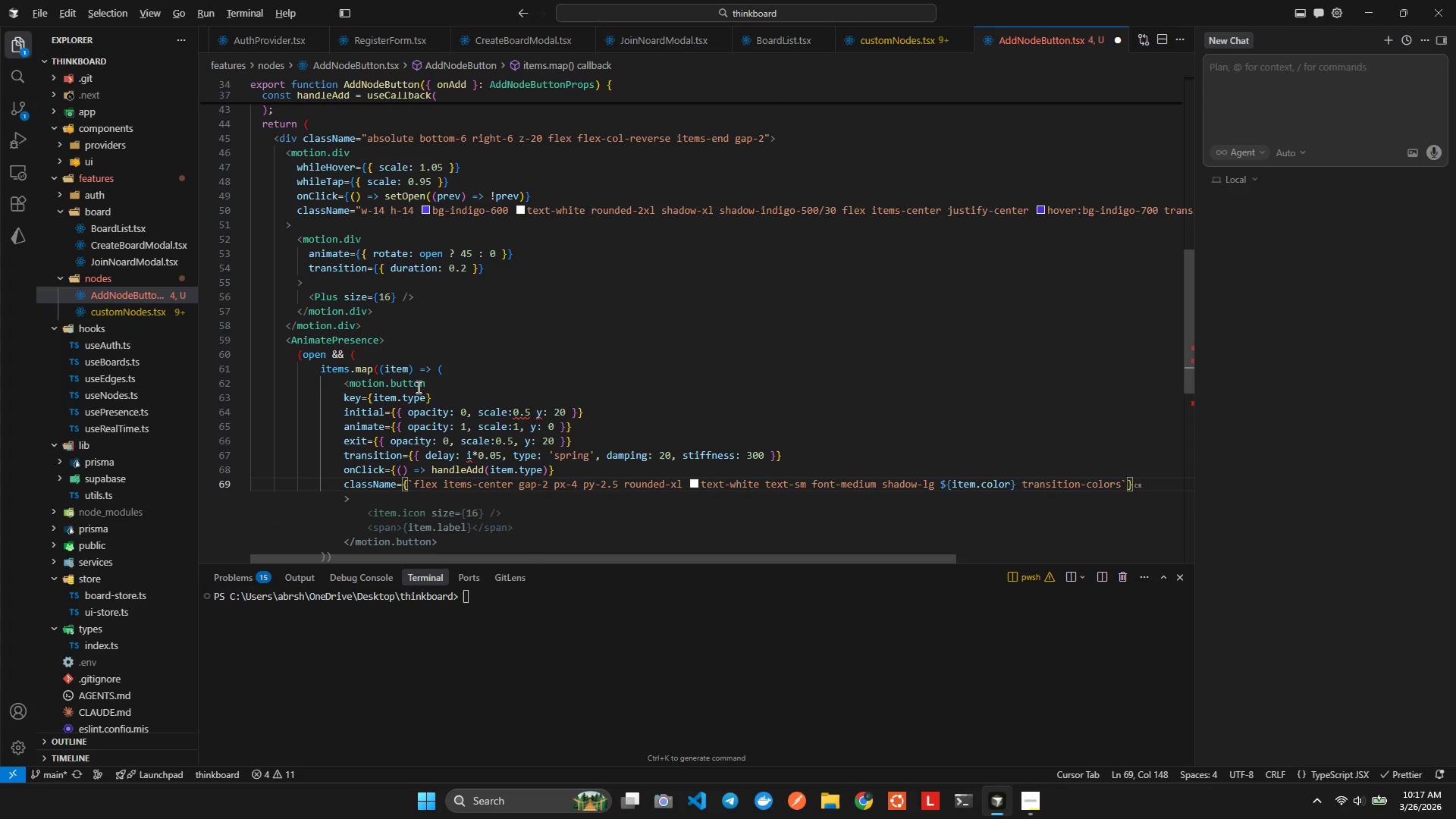 
key(Alt+Shift+ShiftLeft)
 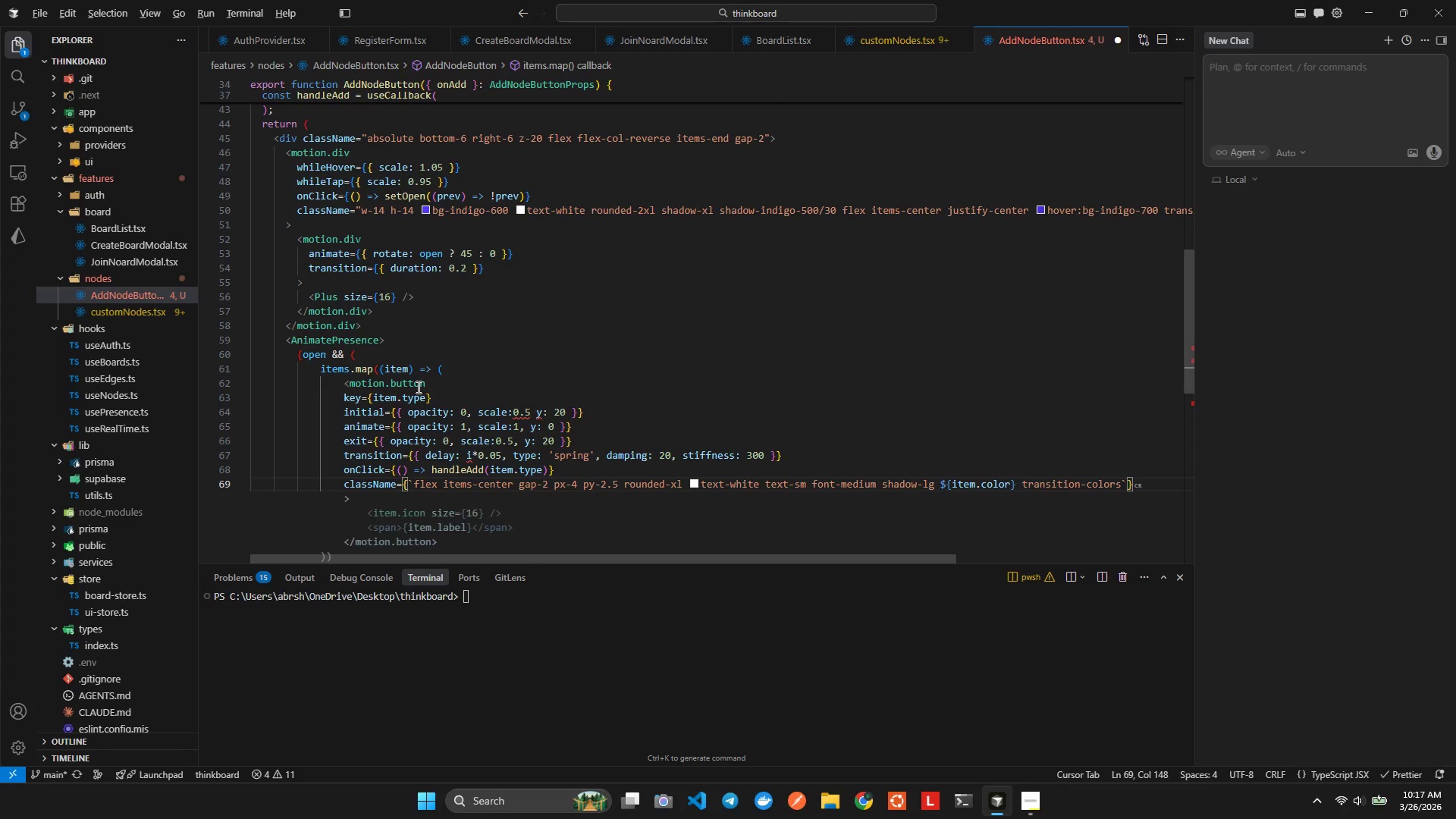 
key(Alt+Shift+F)
 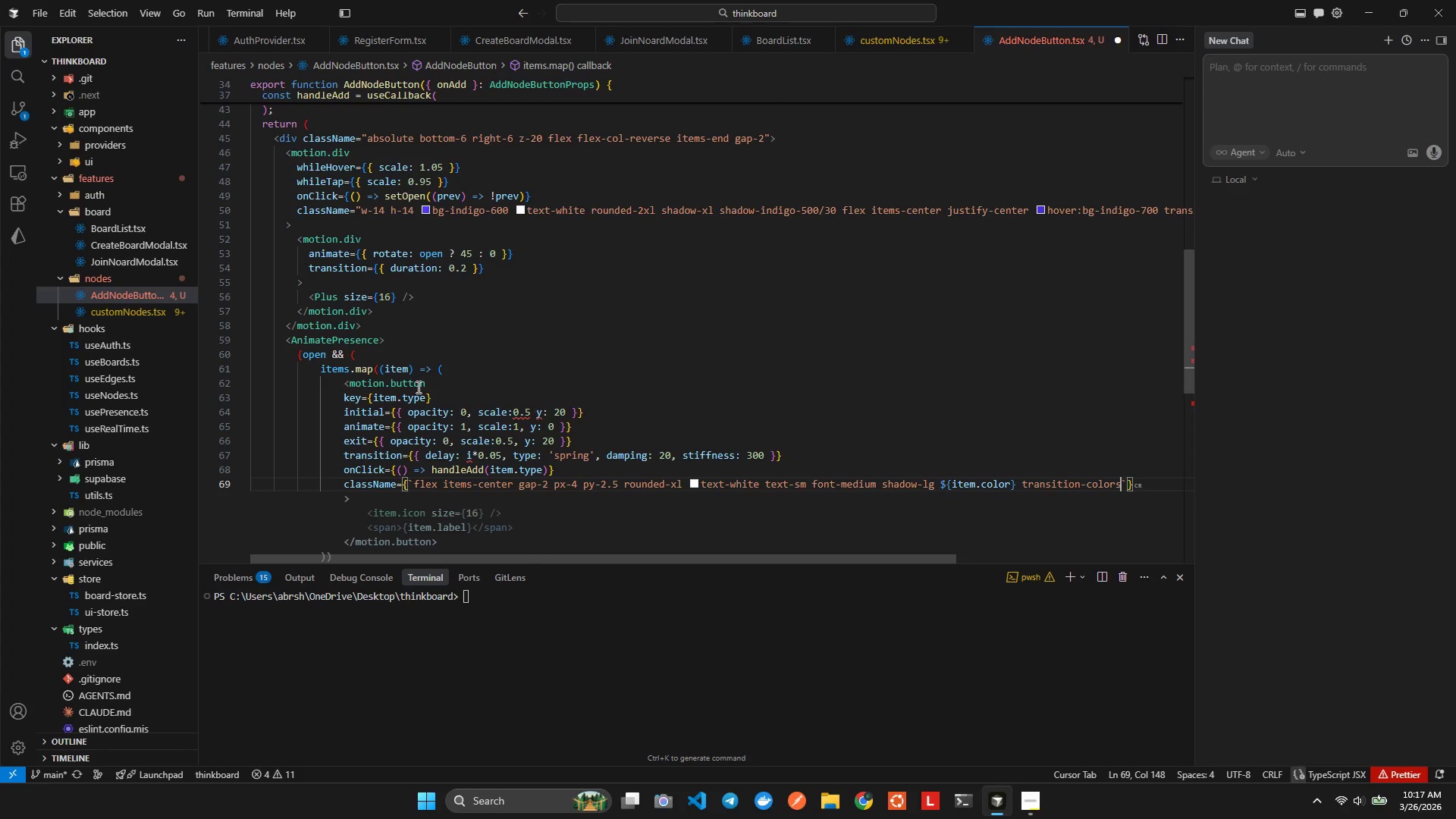 
key(ArrowRight)
 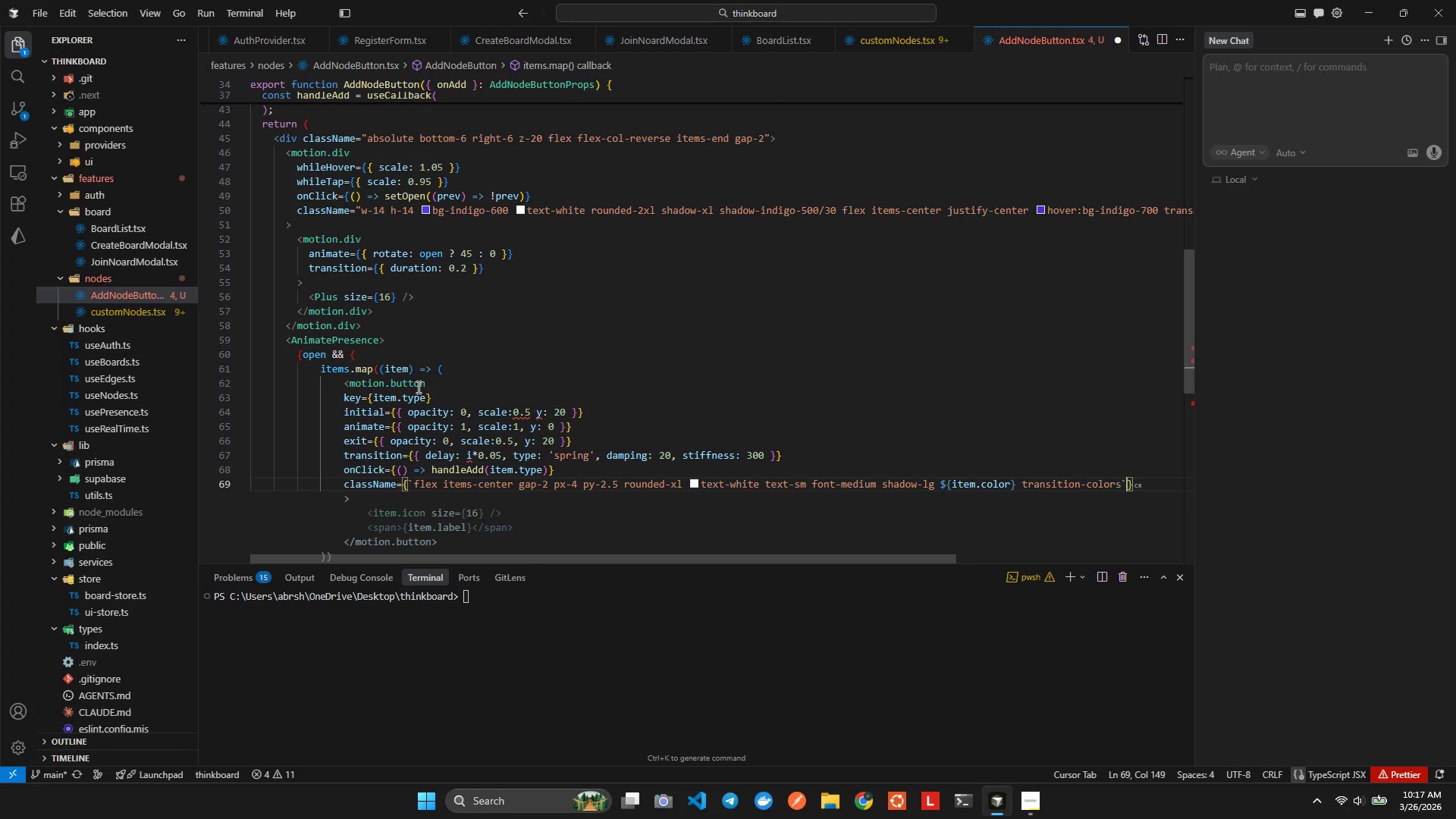 
key(ArrowRight)
 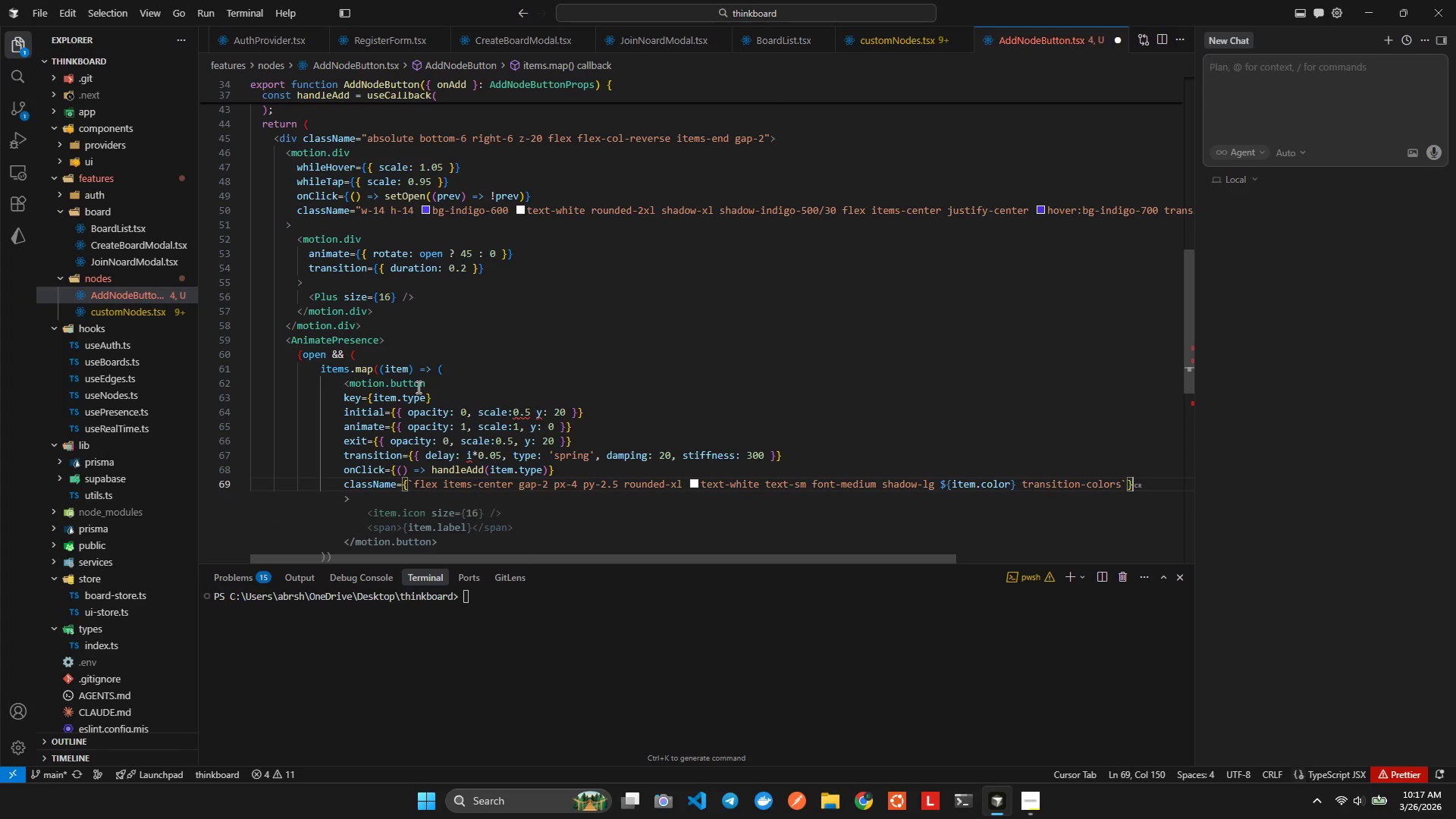 
key(ArrowRight)
 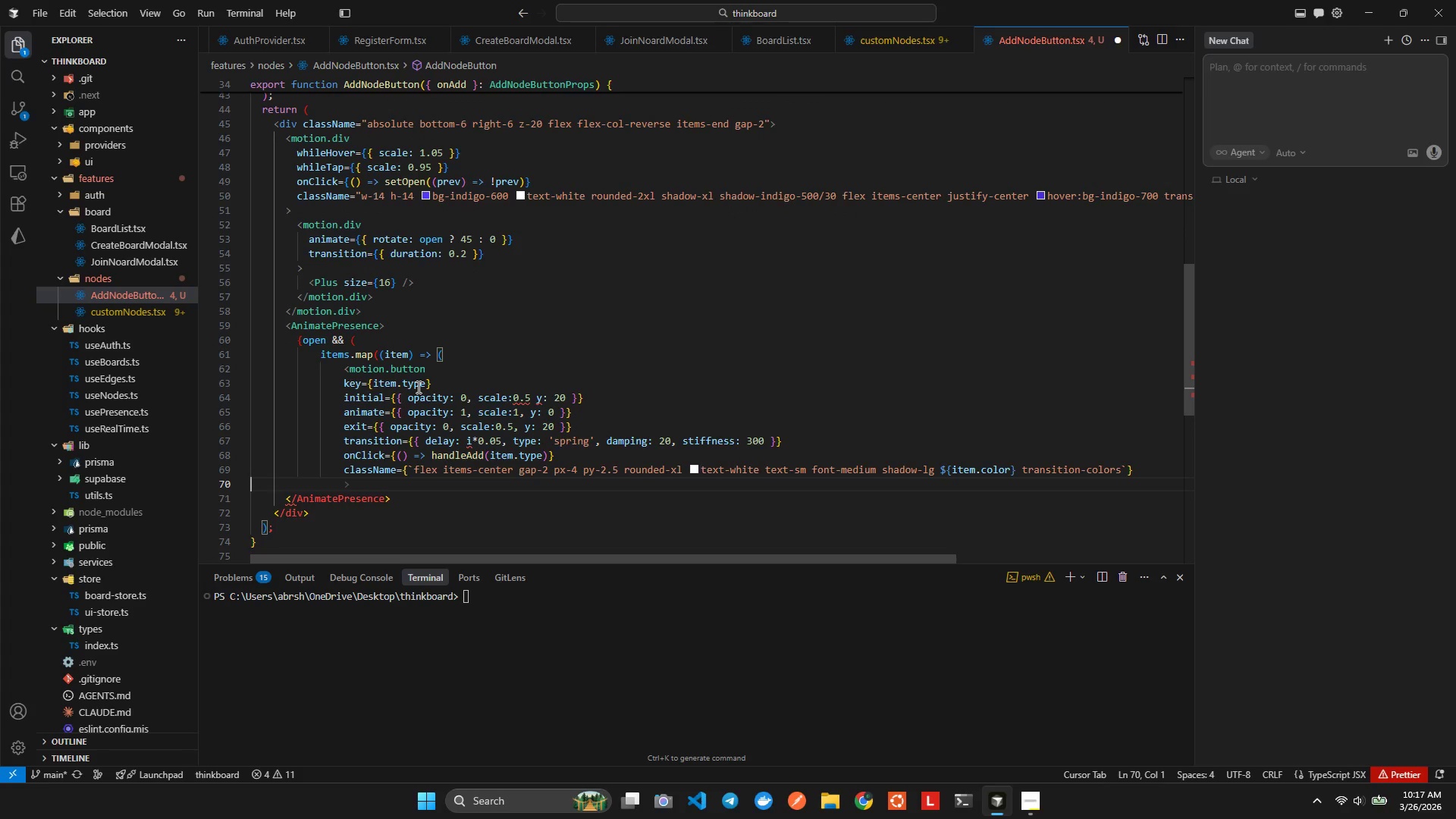 
key(ArrowLeft)
 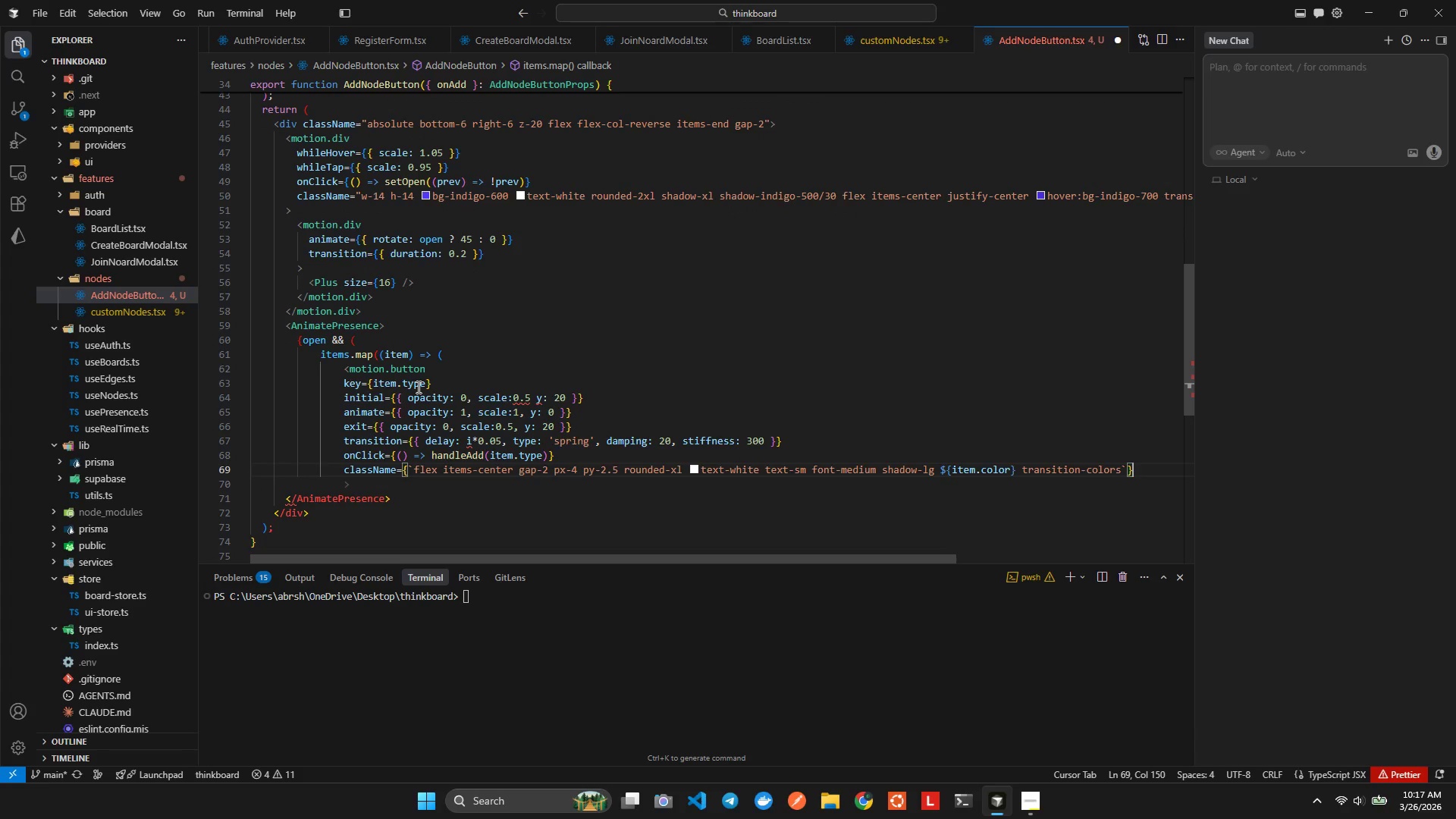 
key(Tab)
 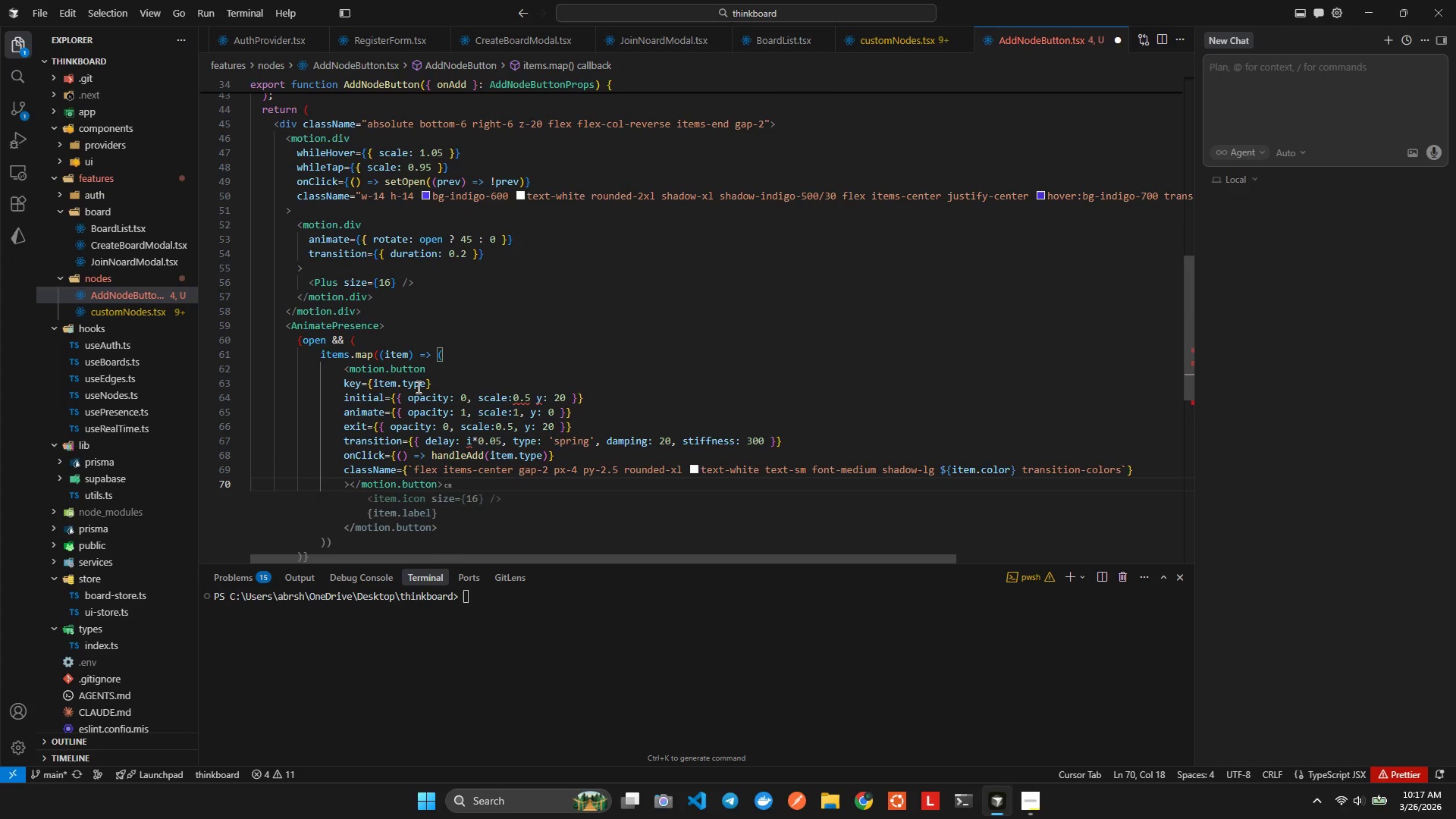 
key(Enter)
 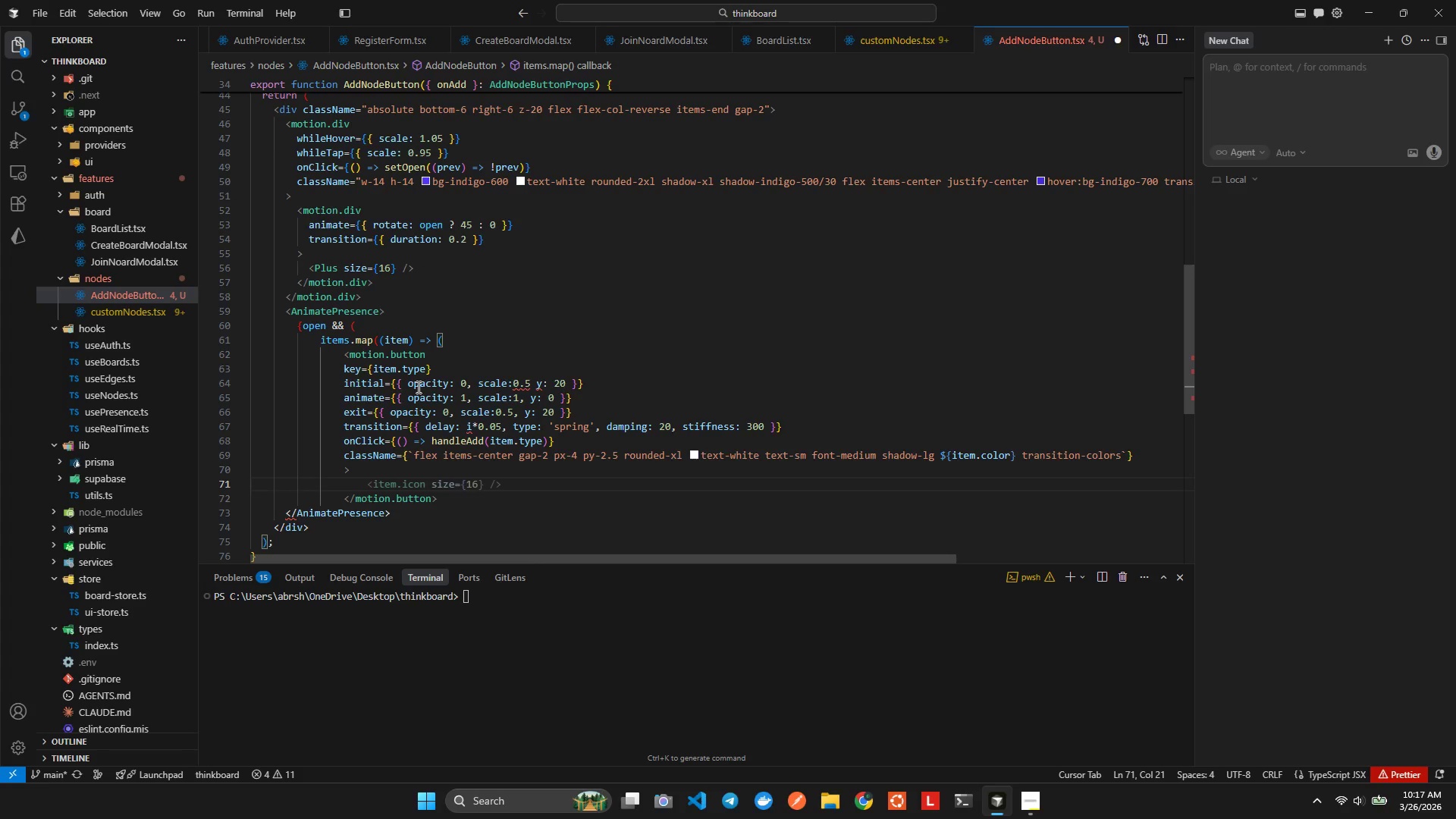 
wait(12.95)
 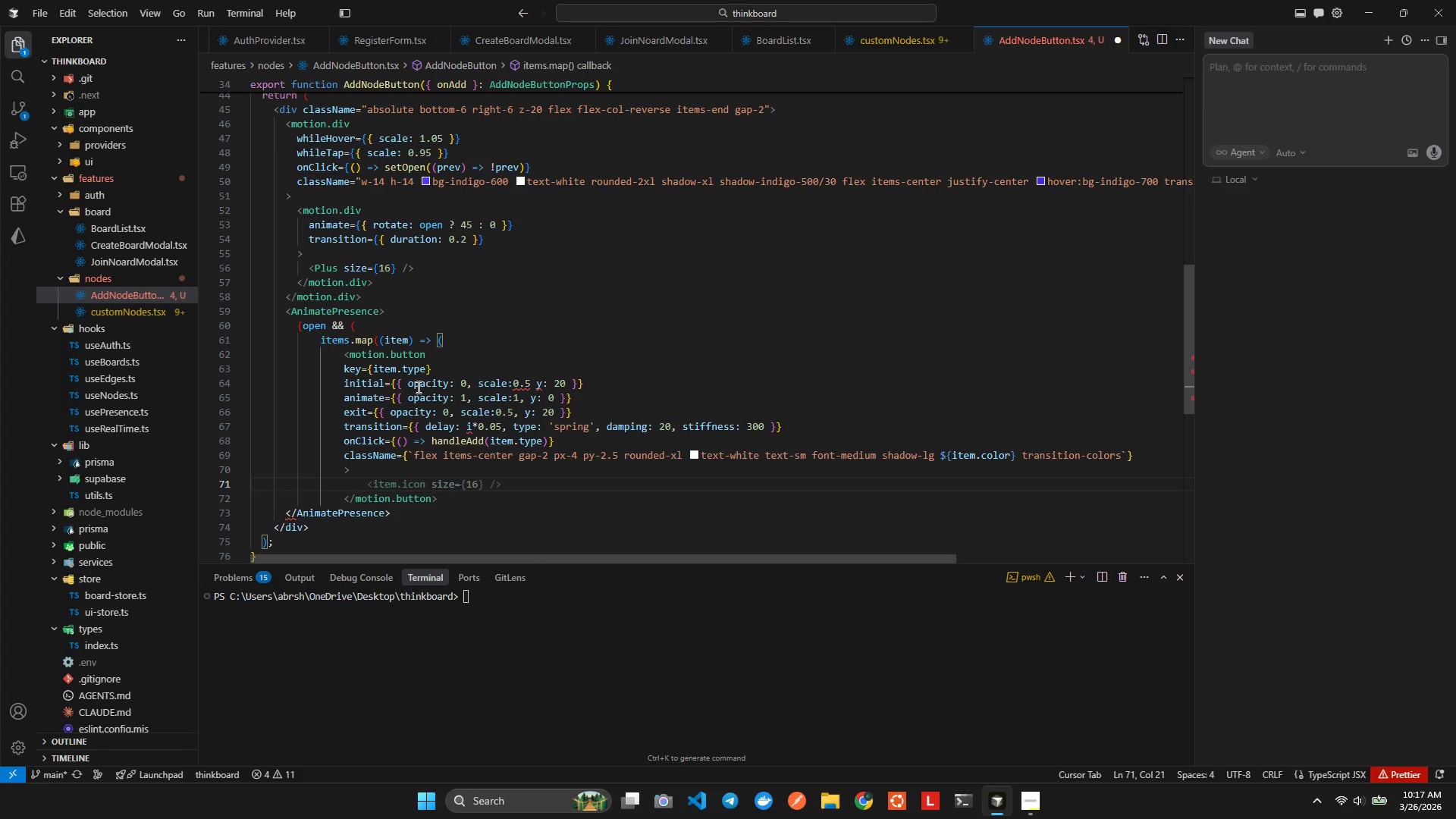 
left_click([529, 381])
 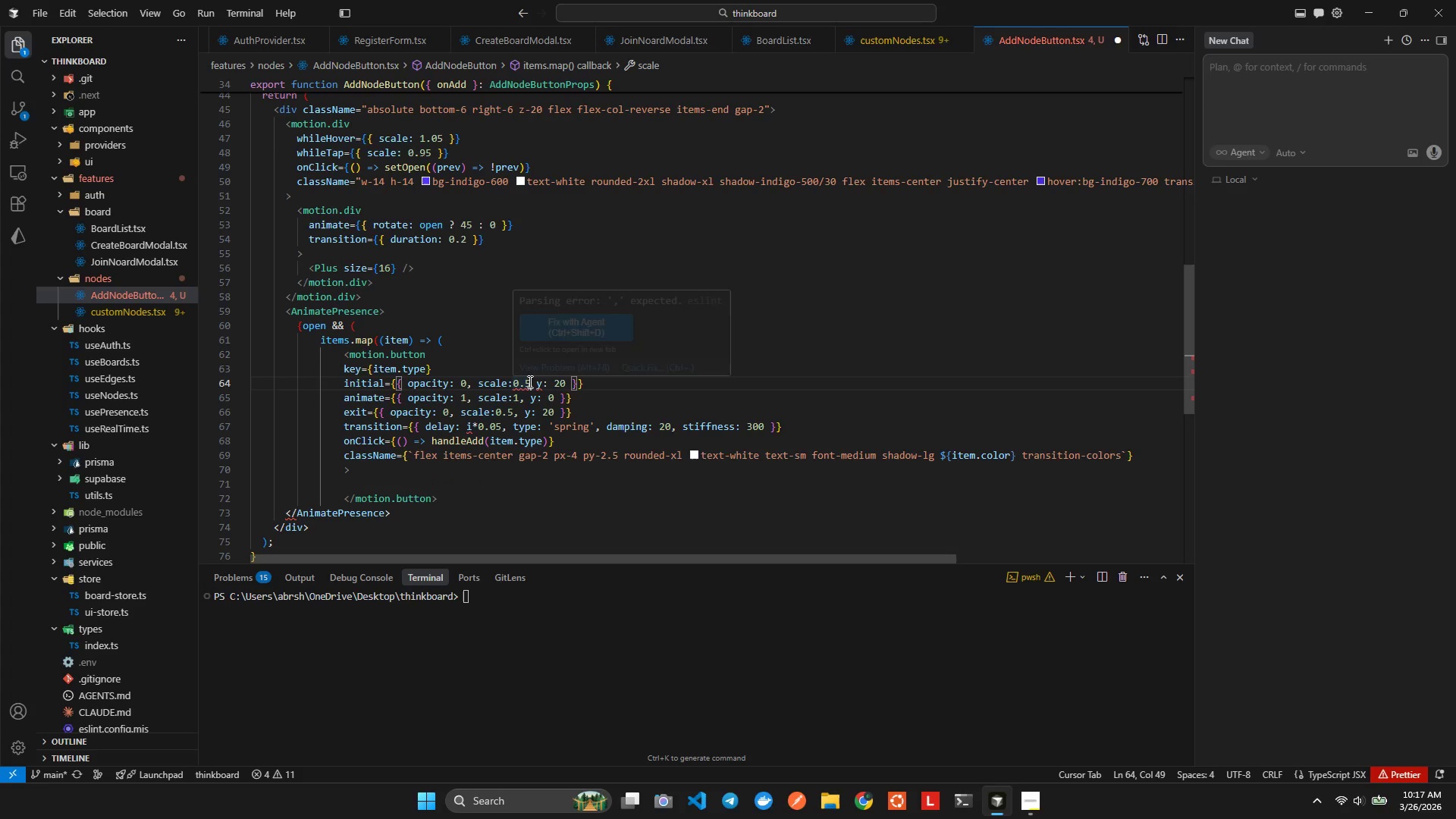 
key(Comma)
 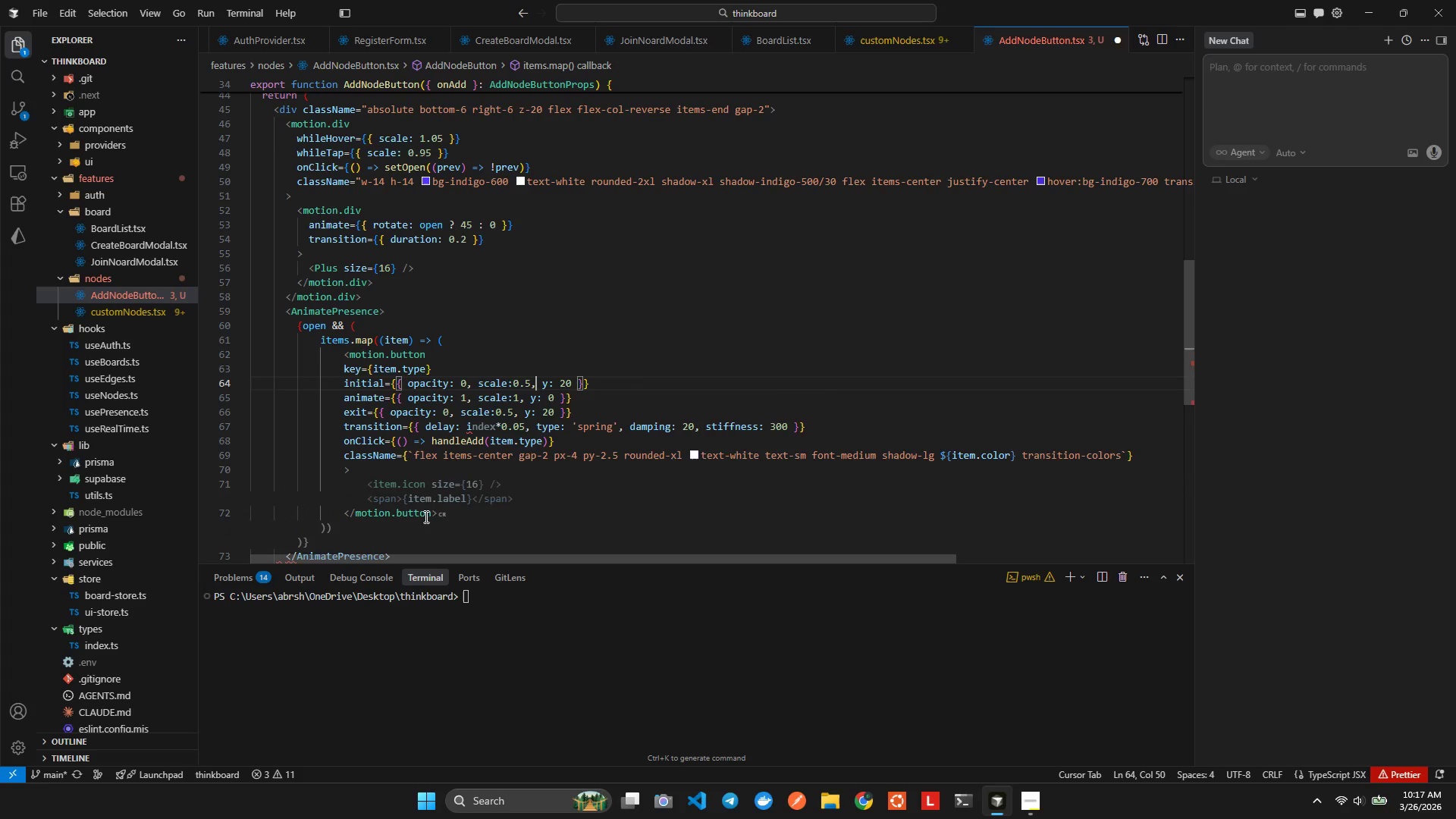 
left_click([440, 494])
 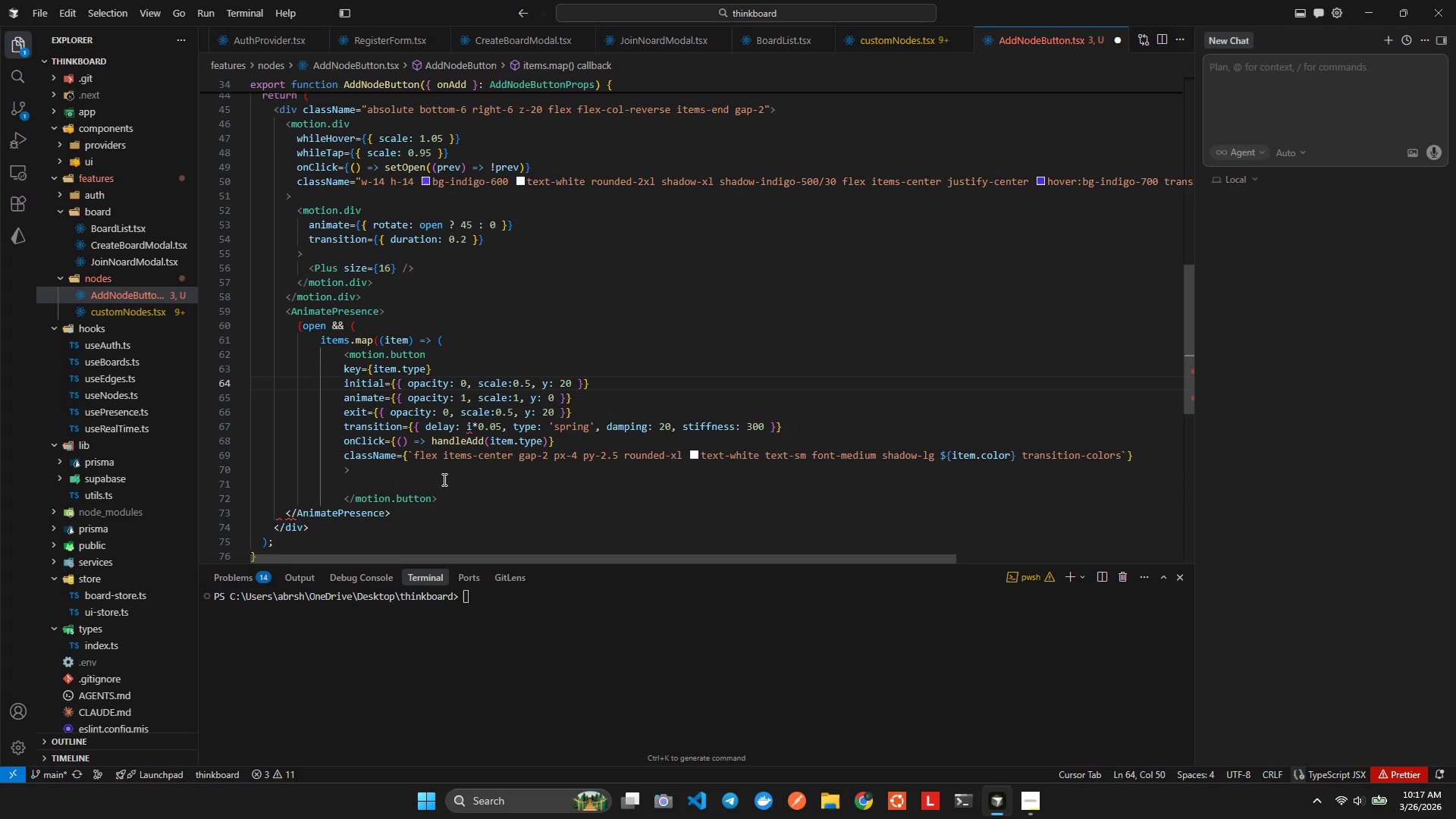 
left_click([444, 479])
 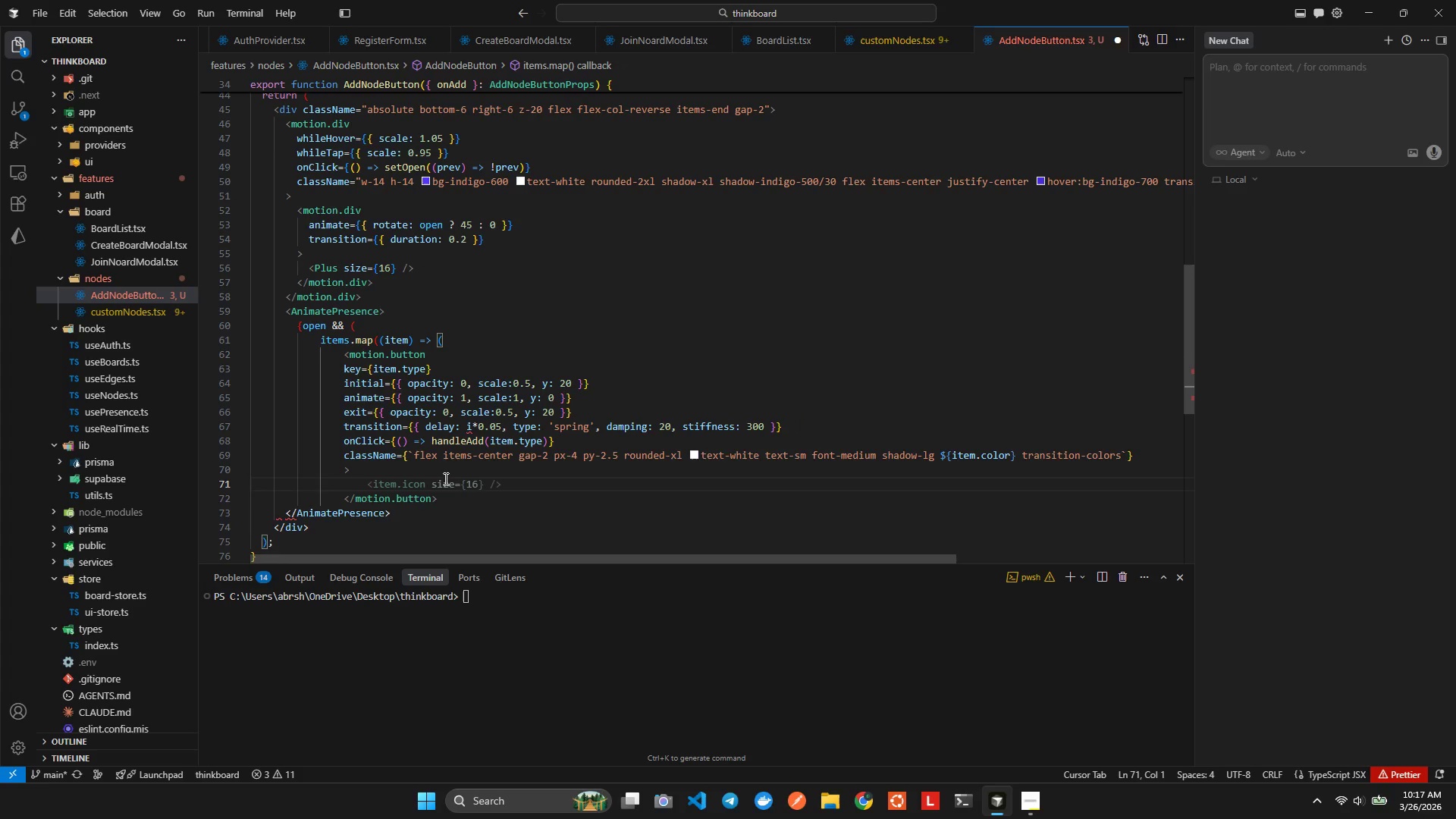 
key(Backspace)
 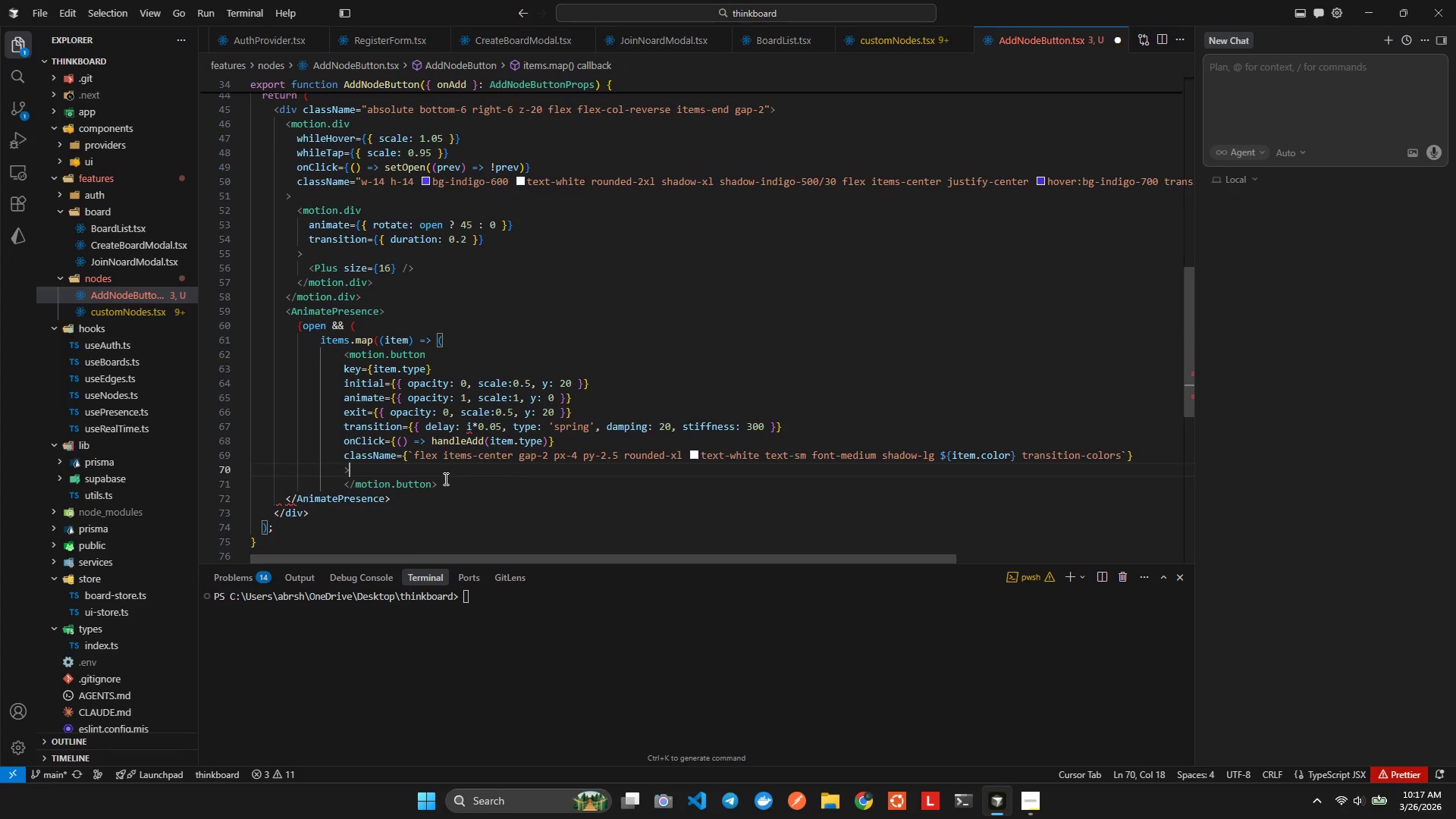 
key(Enter)
 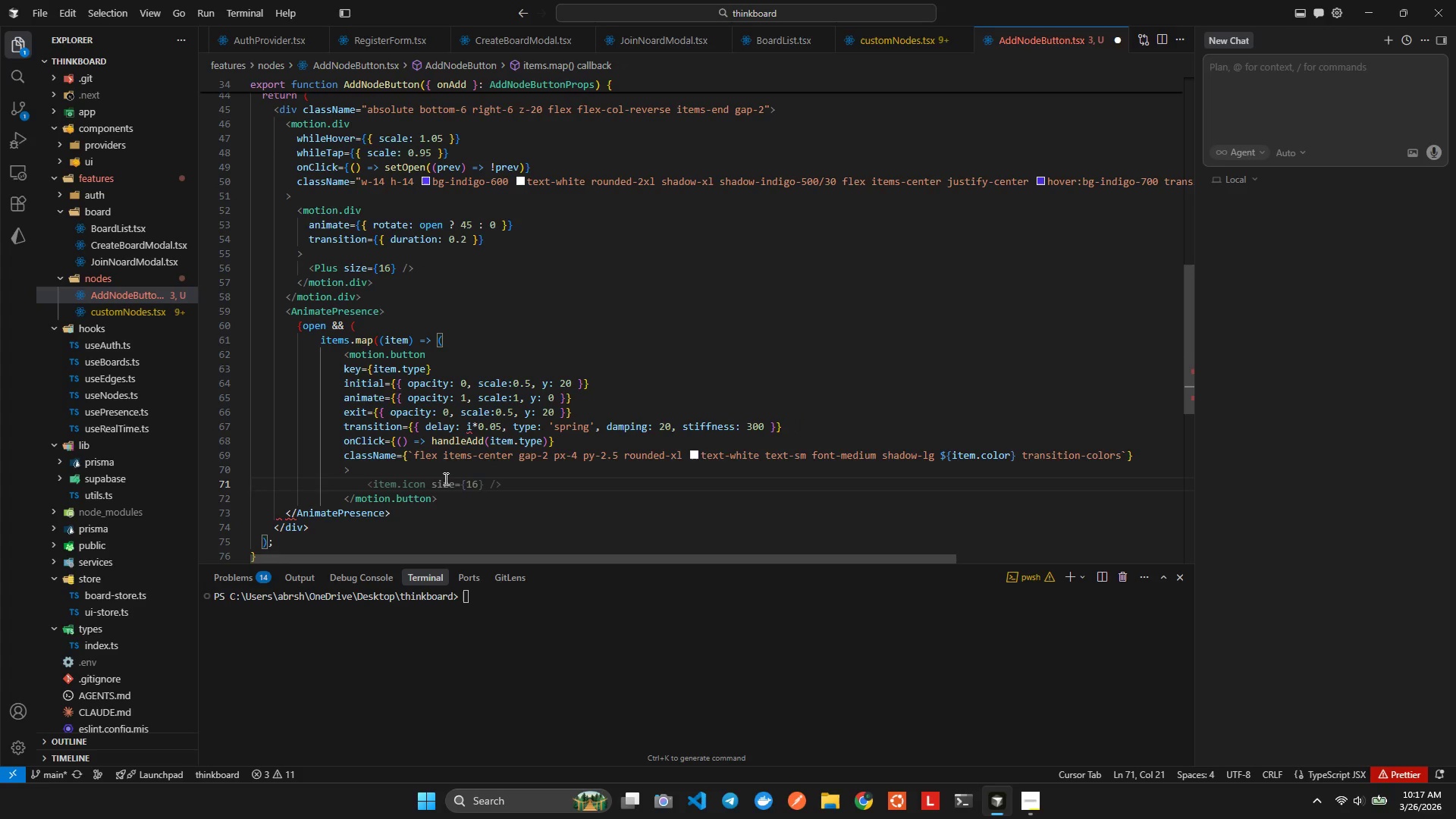 
wait(5.3)
 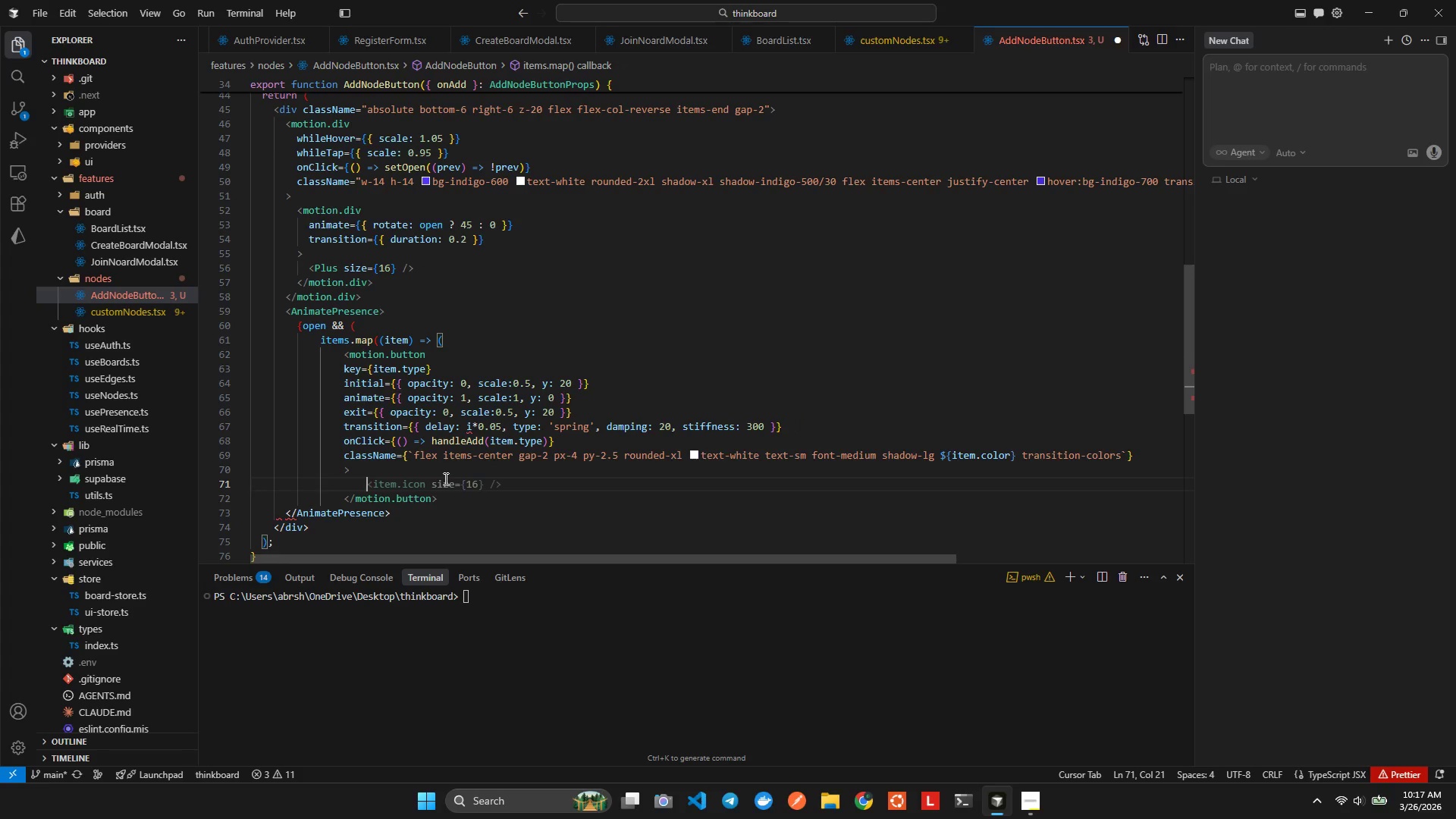 
type(<tem)
 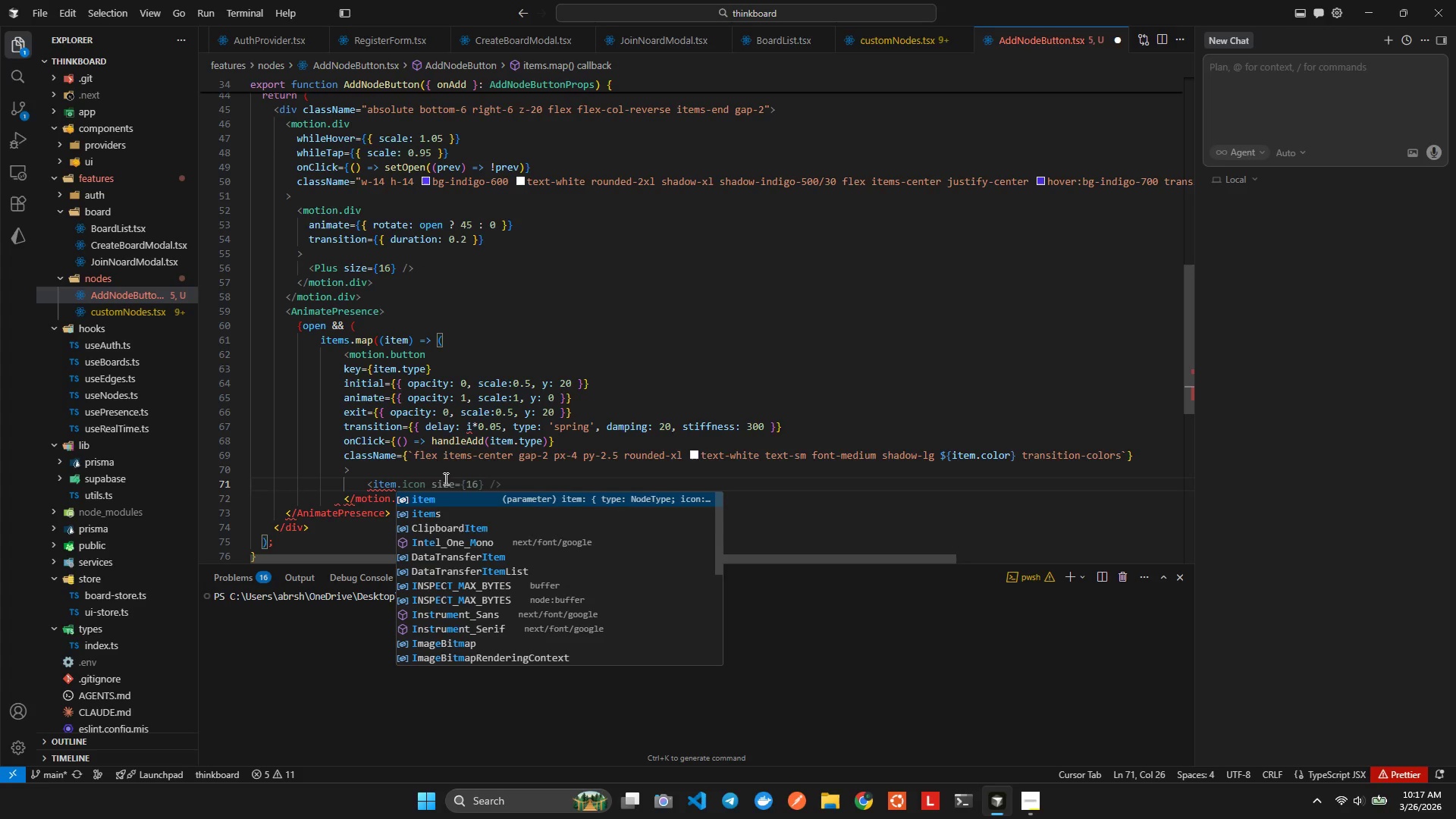 
hold_key(key=I, duration=0.56)
 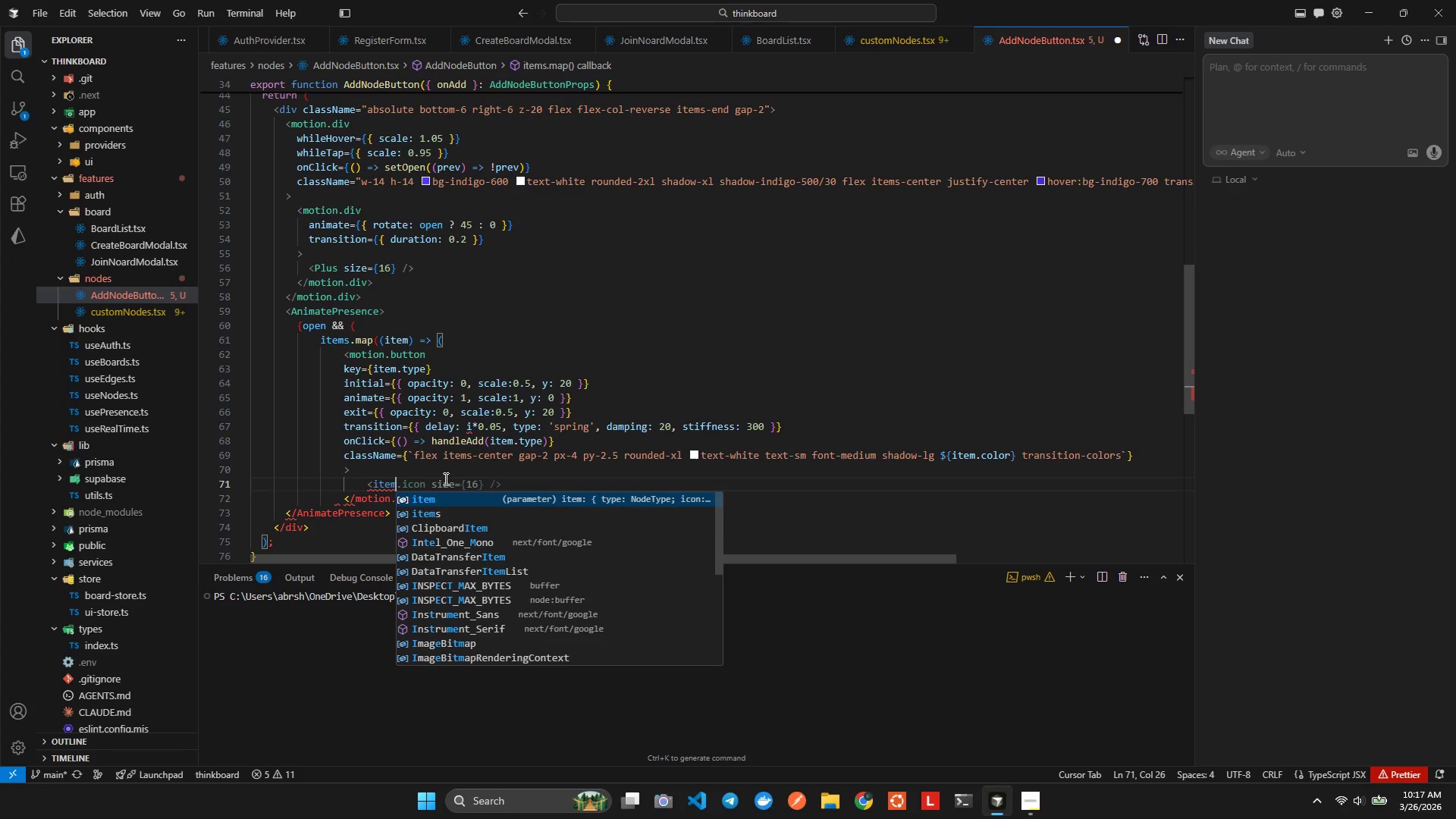 
key(Tab)
 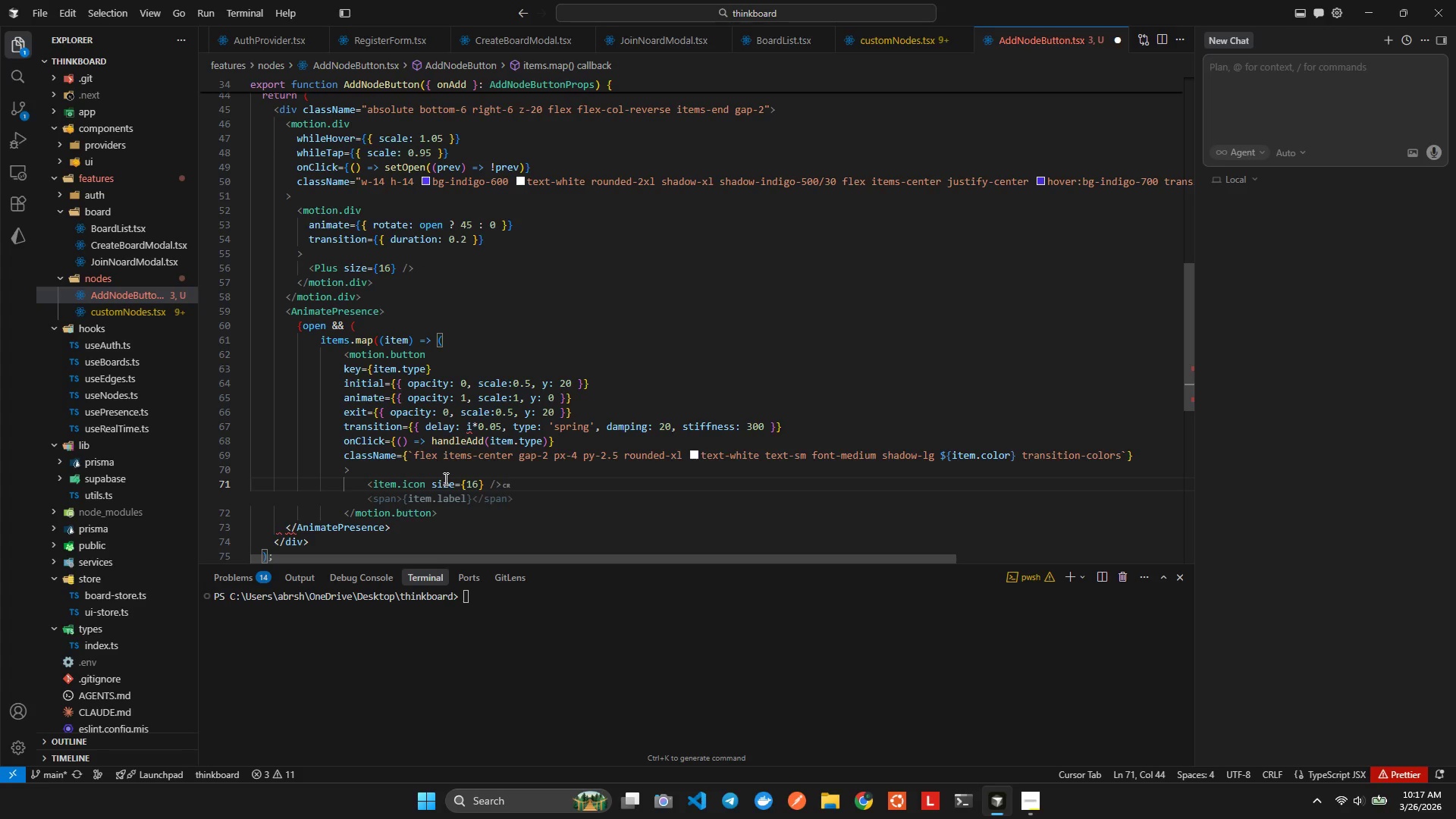 
key(Enter)
 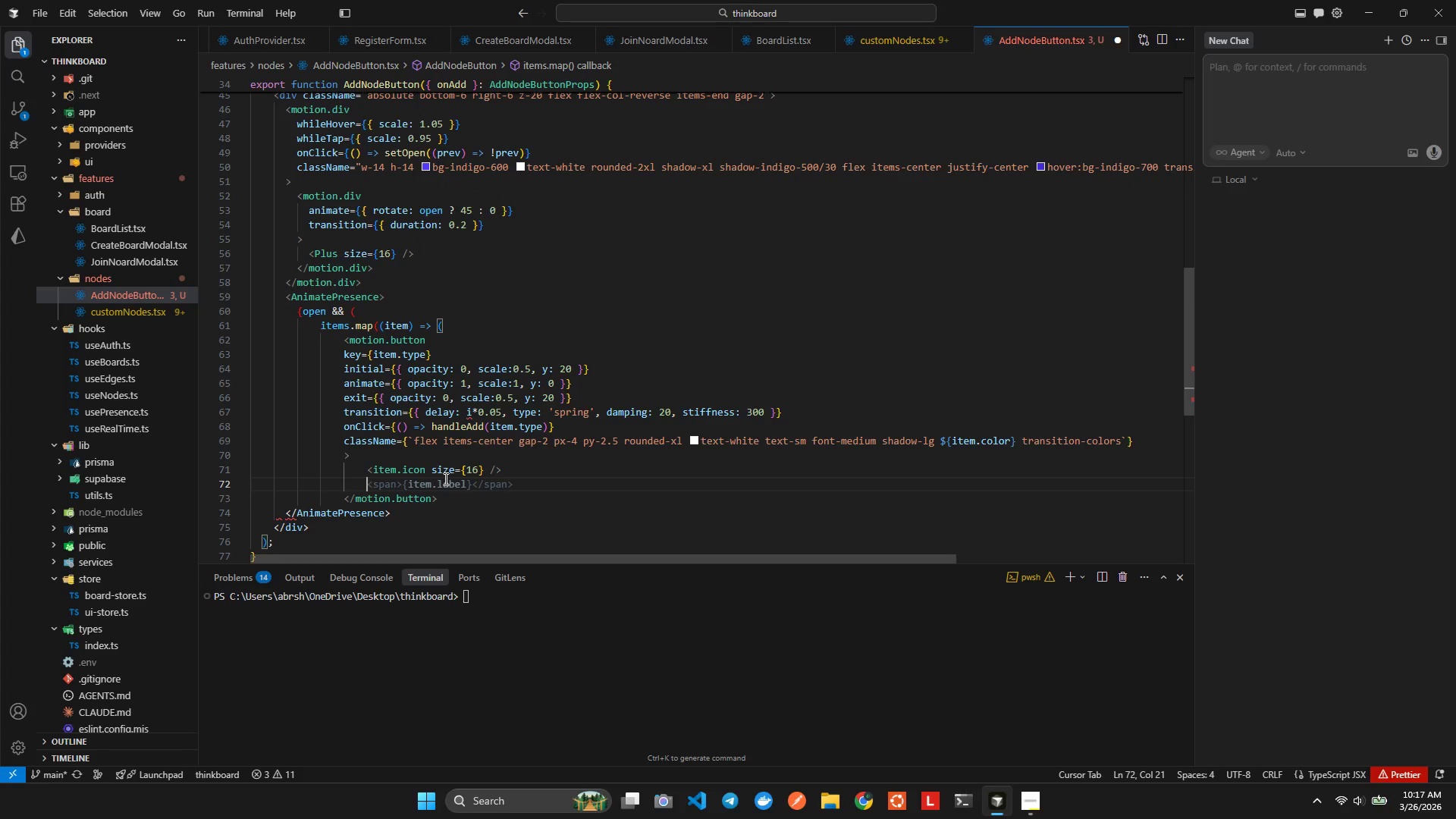 
type({tem)
key(Tab)
 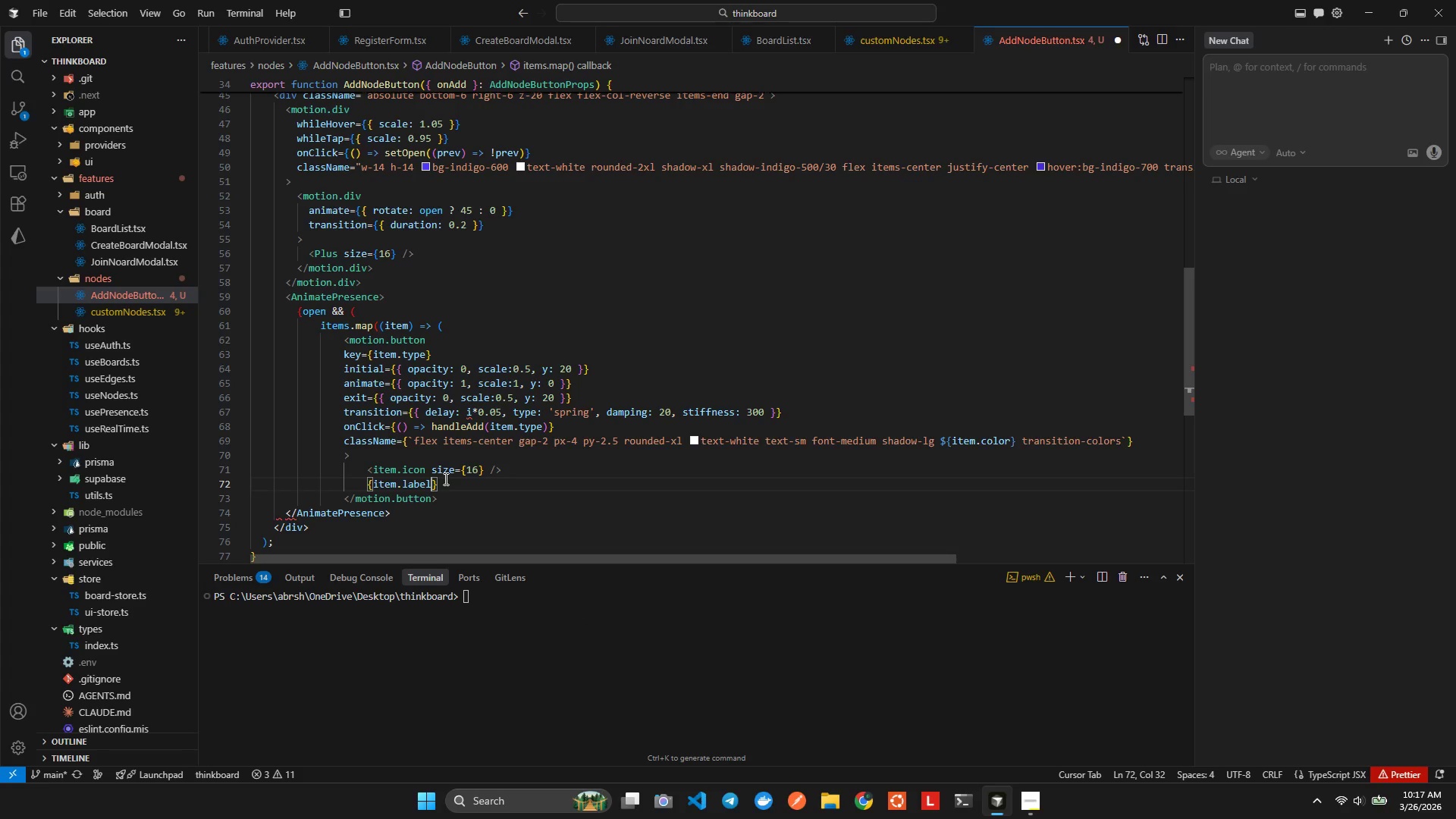 
hold_key(key=I, duration=0.45)
 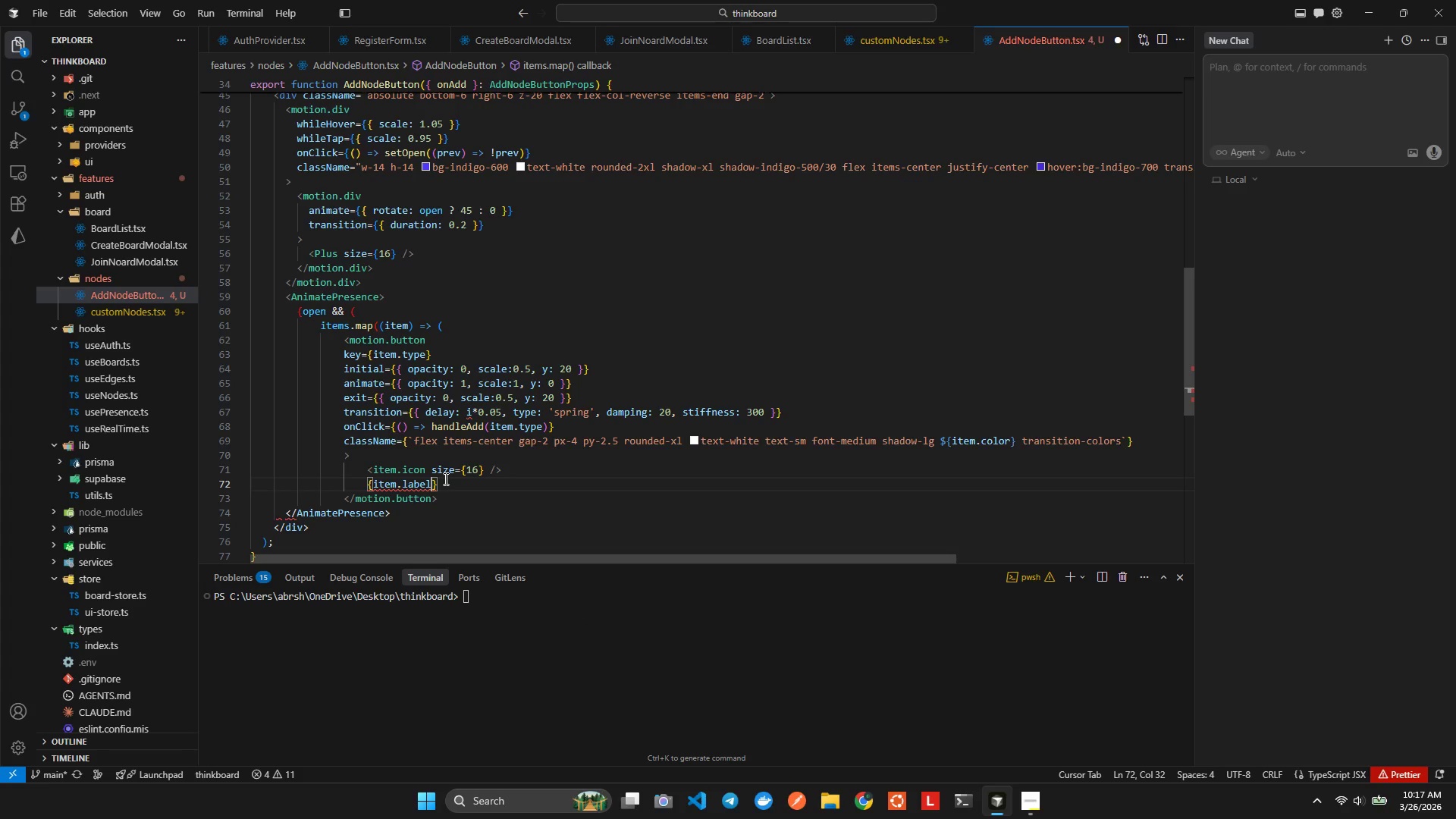 
key(Alt+AltLeft)
 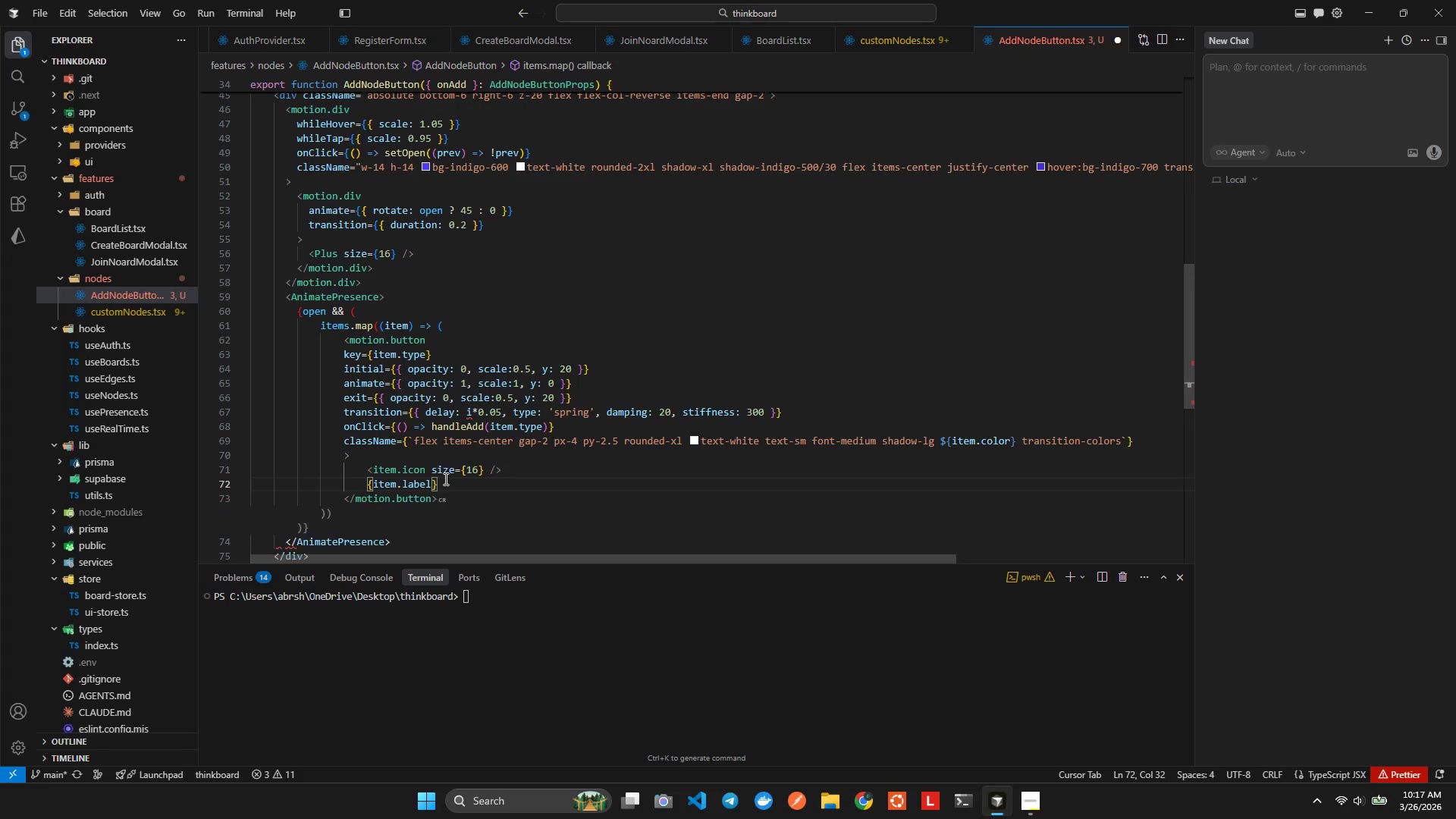 
key(Alt+Shift+ShiftLeft)
 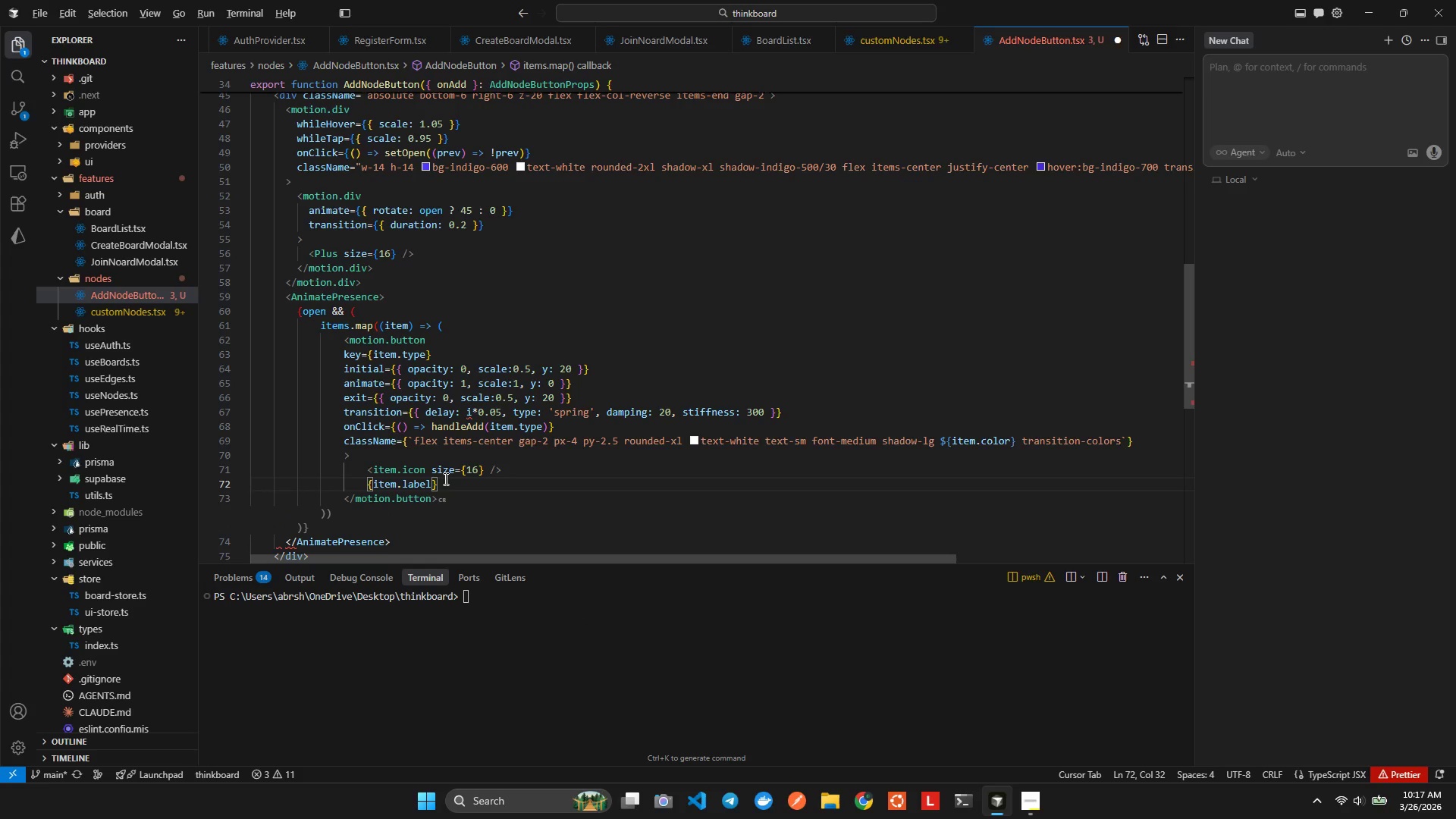 
key(Alt+Shift+F)
 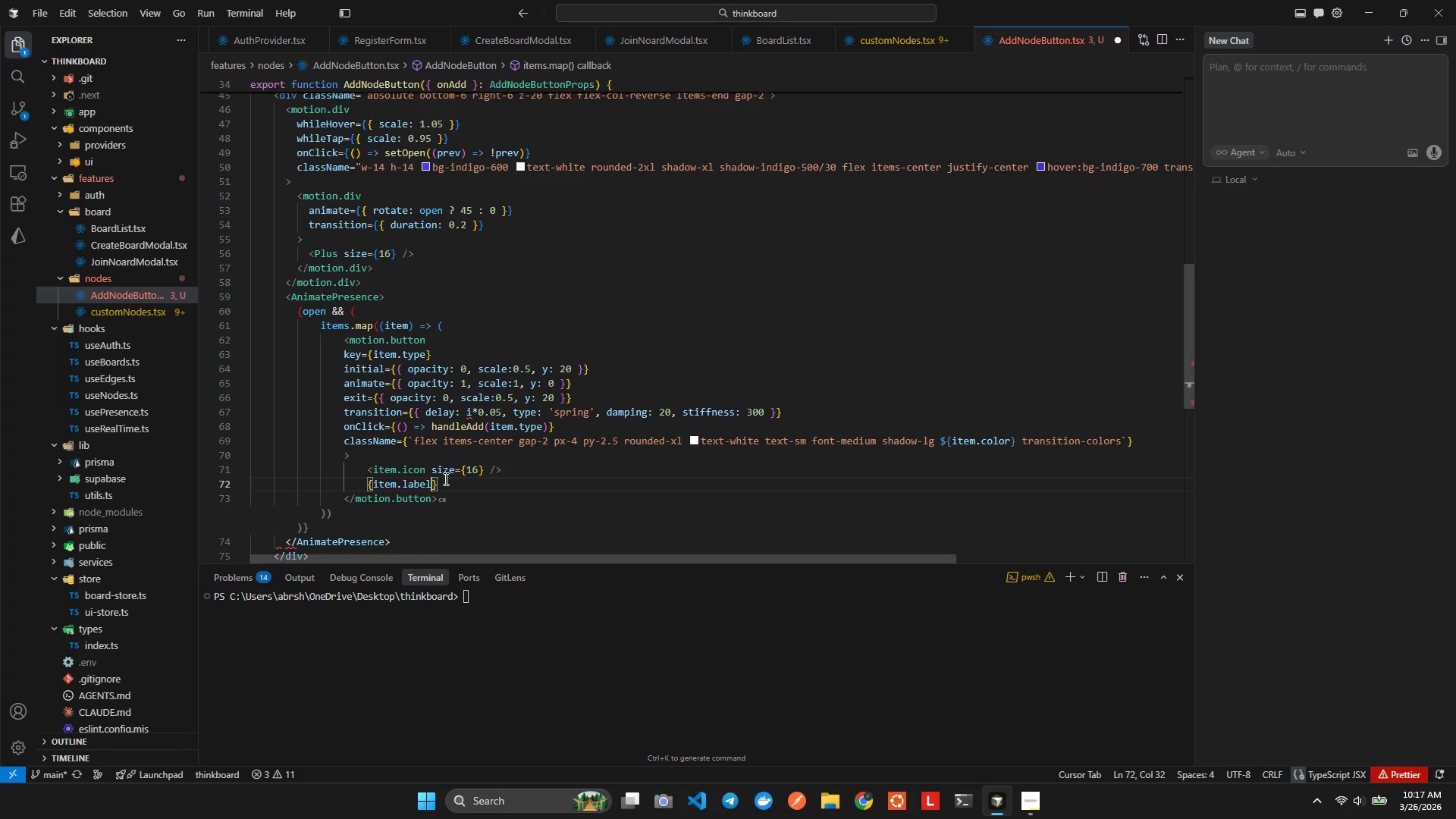 
key(ArrowDown)
 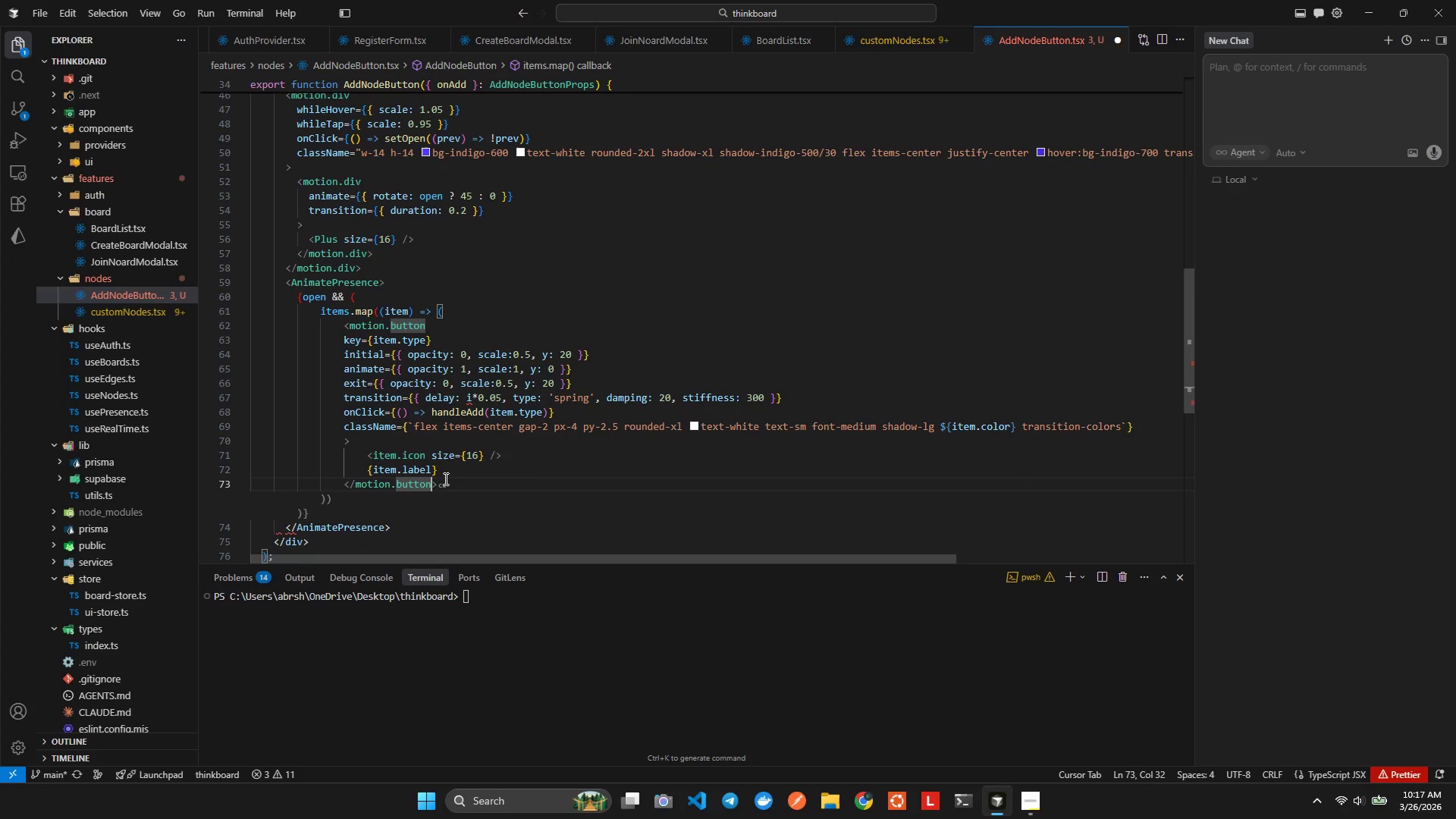 
key(ArrowRight)
 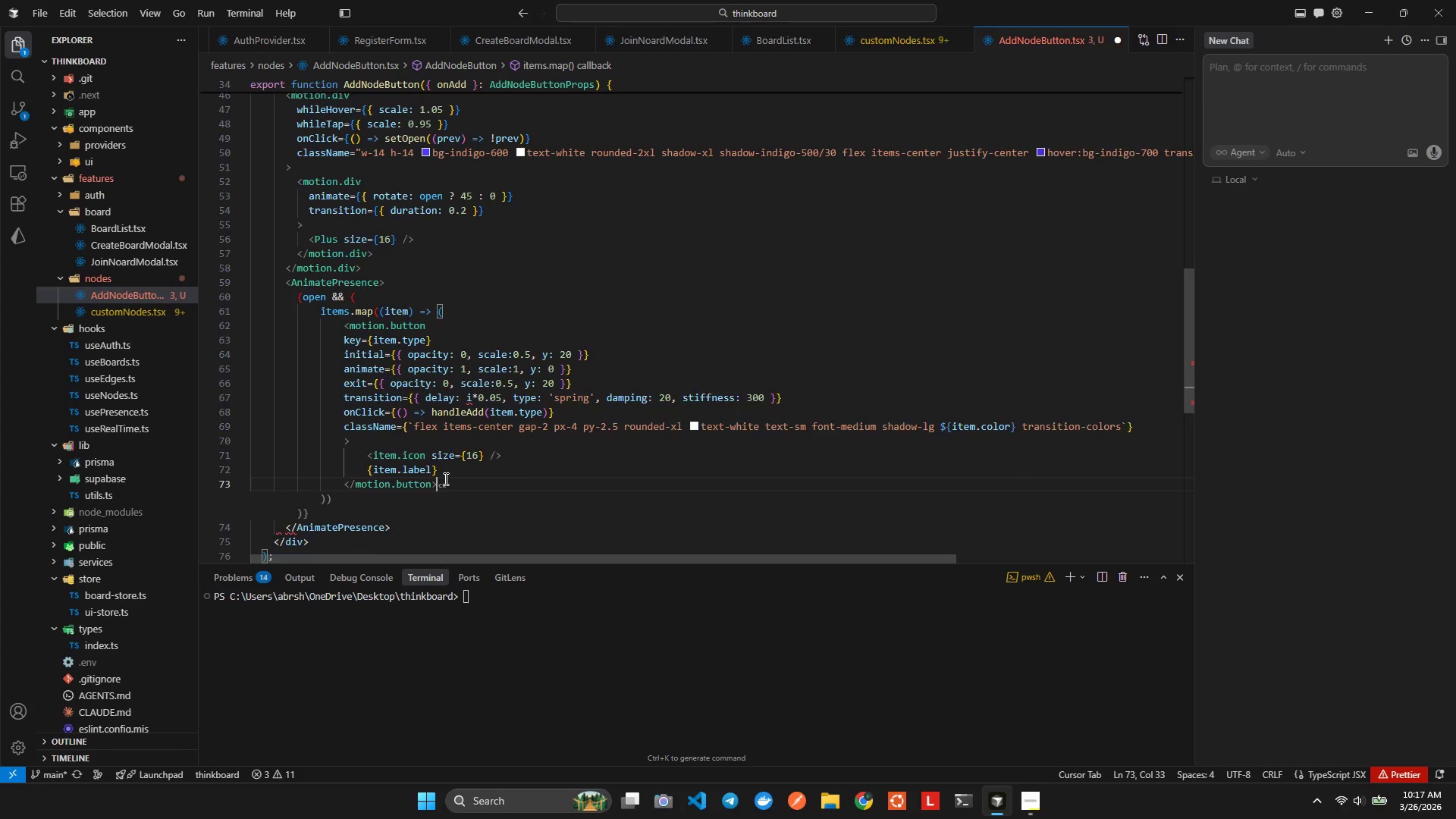 
key(ArrowRight)
 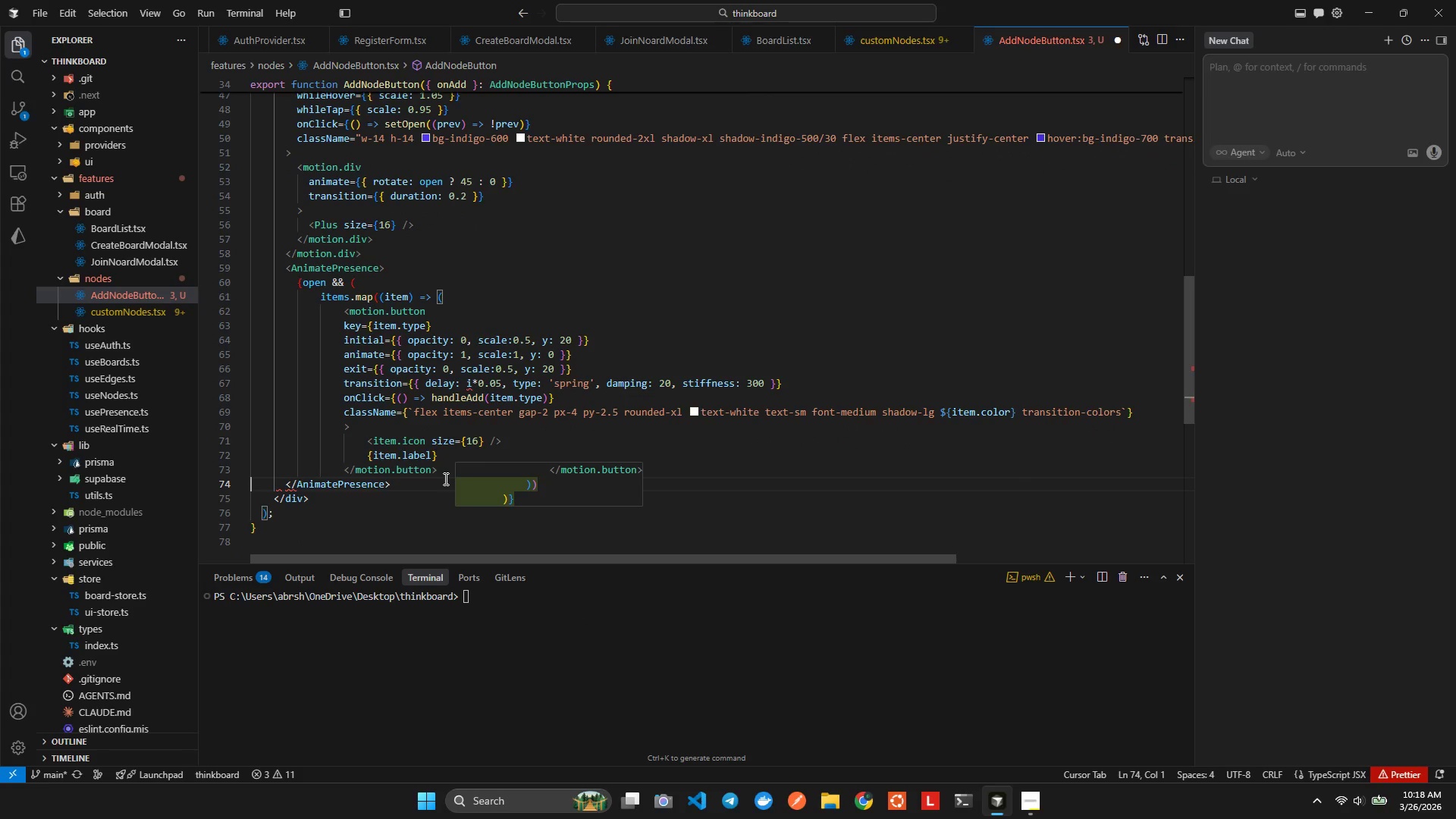 
key(Tab)
 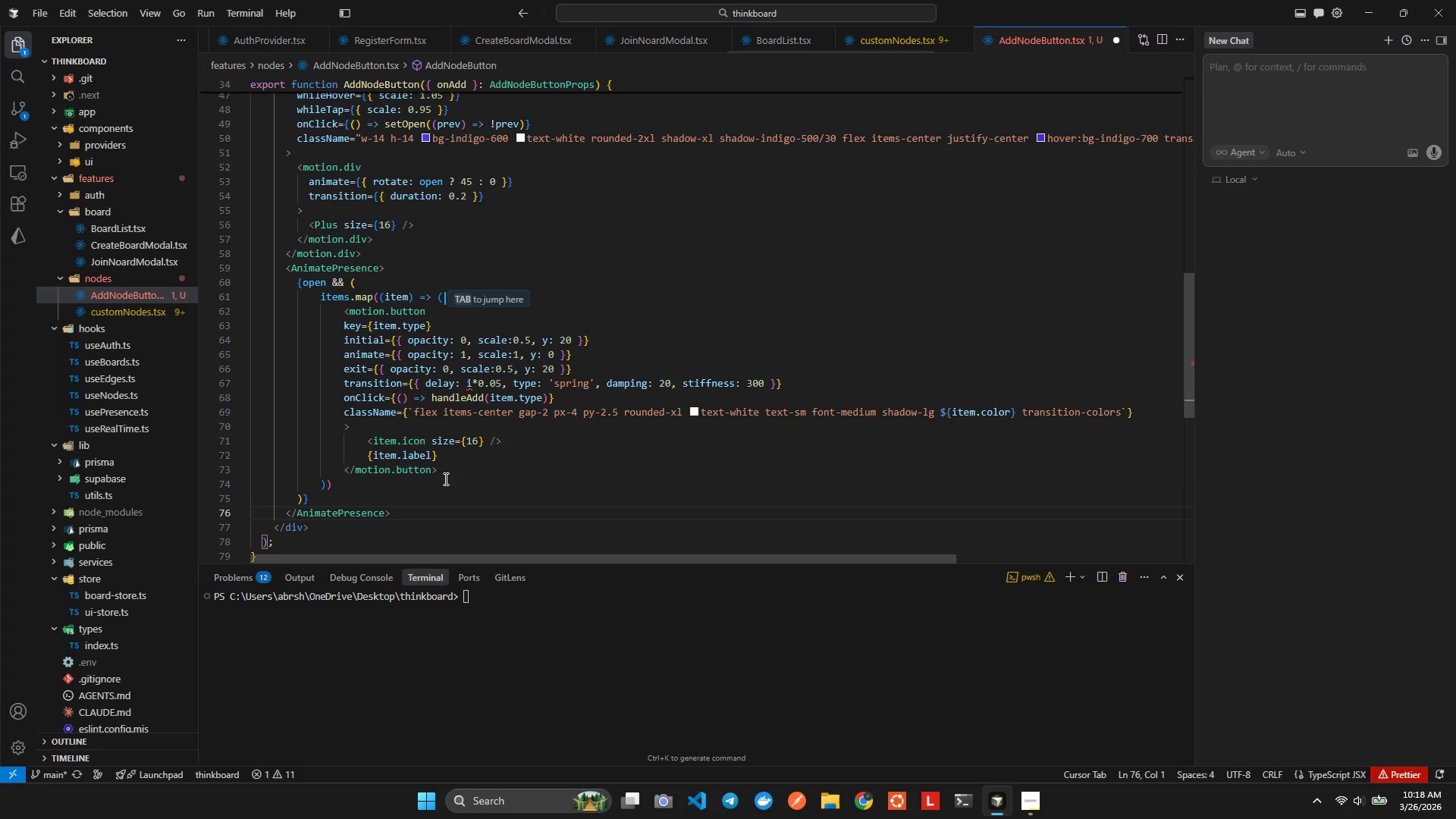 
key(Alt+Shift+F)
 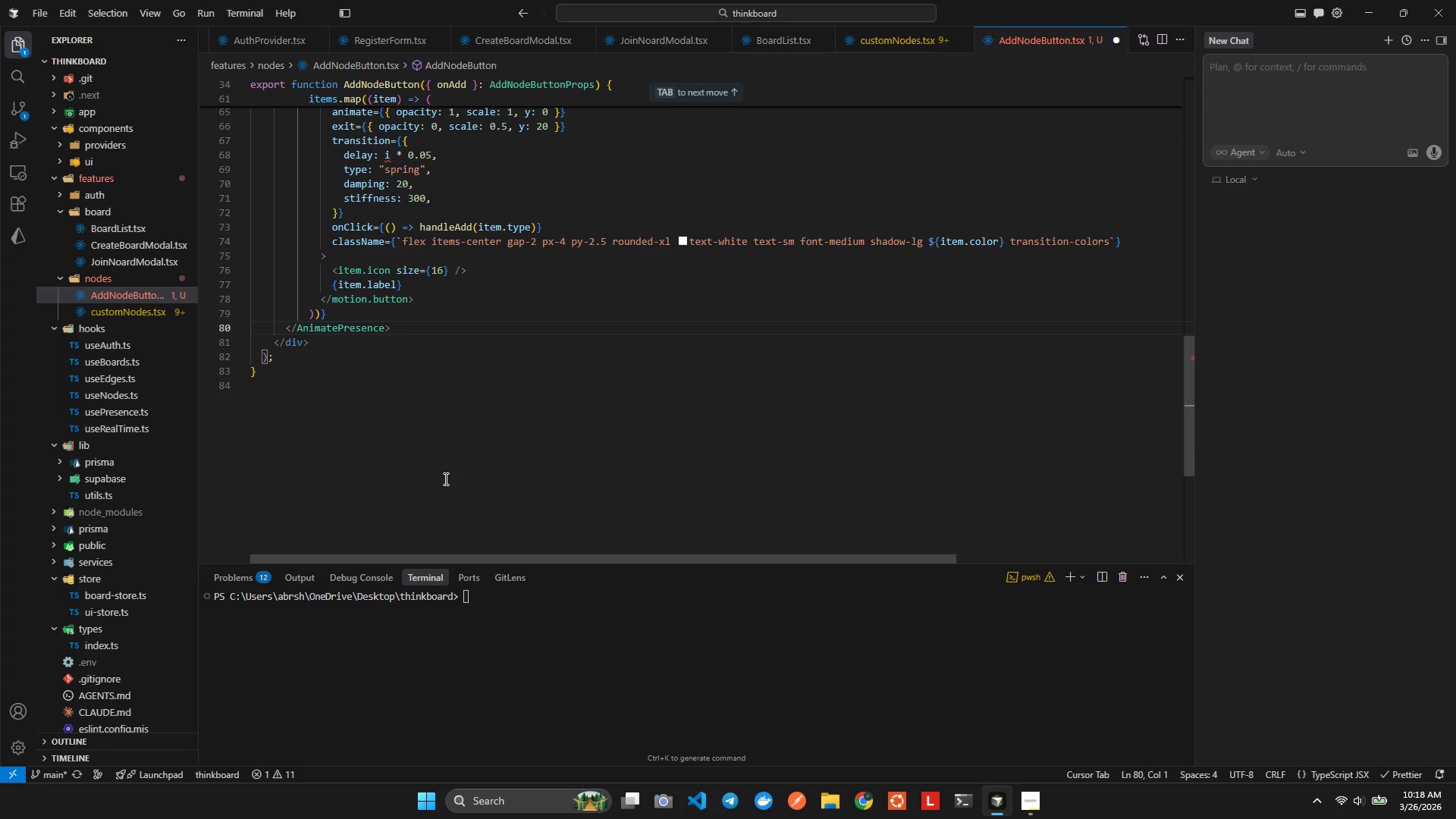 
key(Alt+Shift+ArrowUp)
 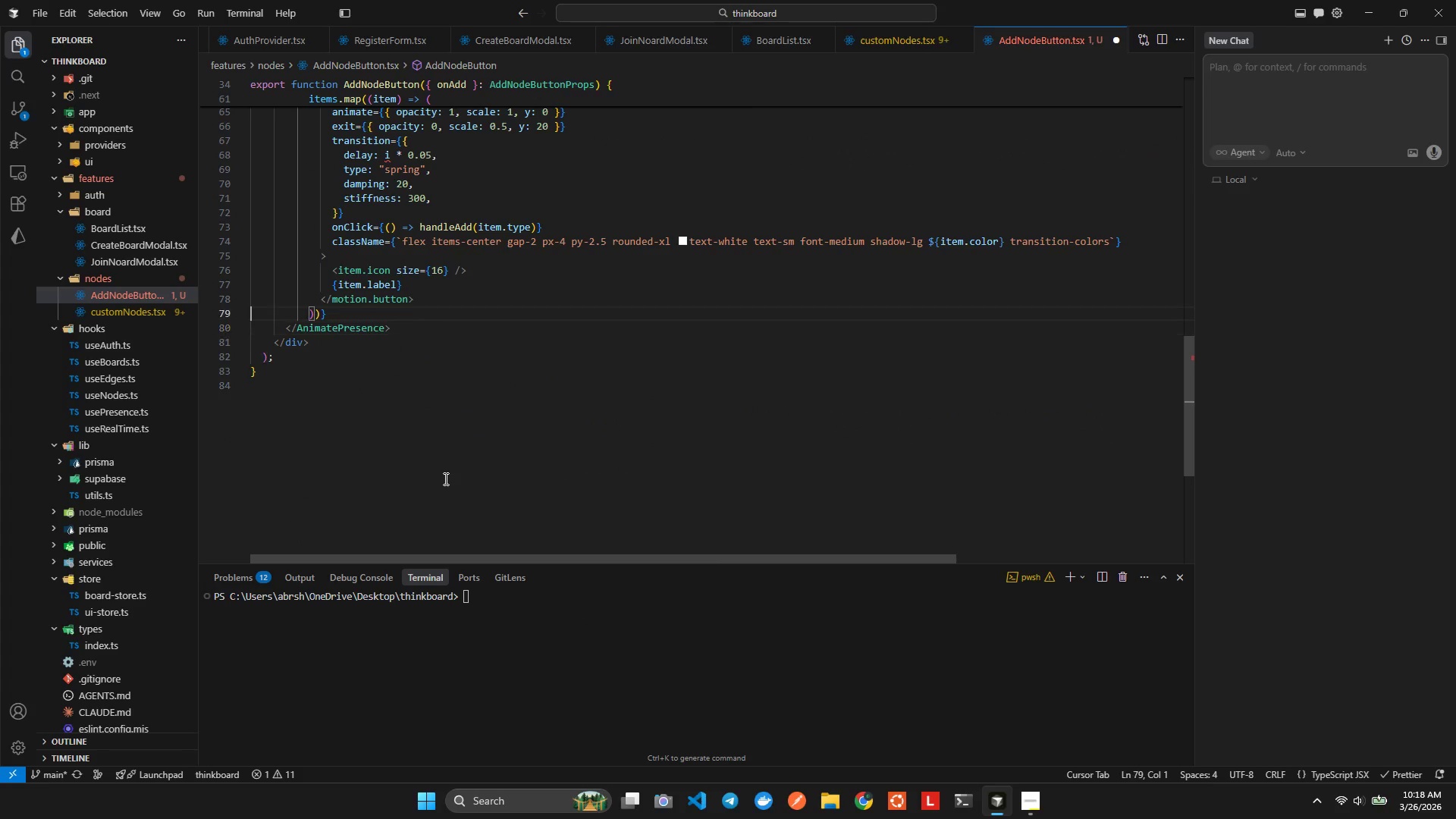 
key(Alt+Shift+ArrowUp)
 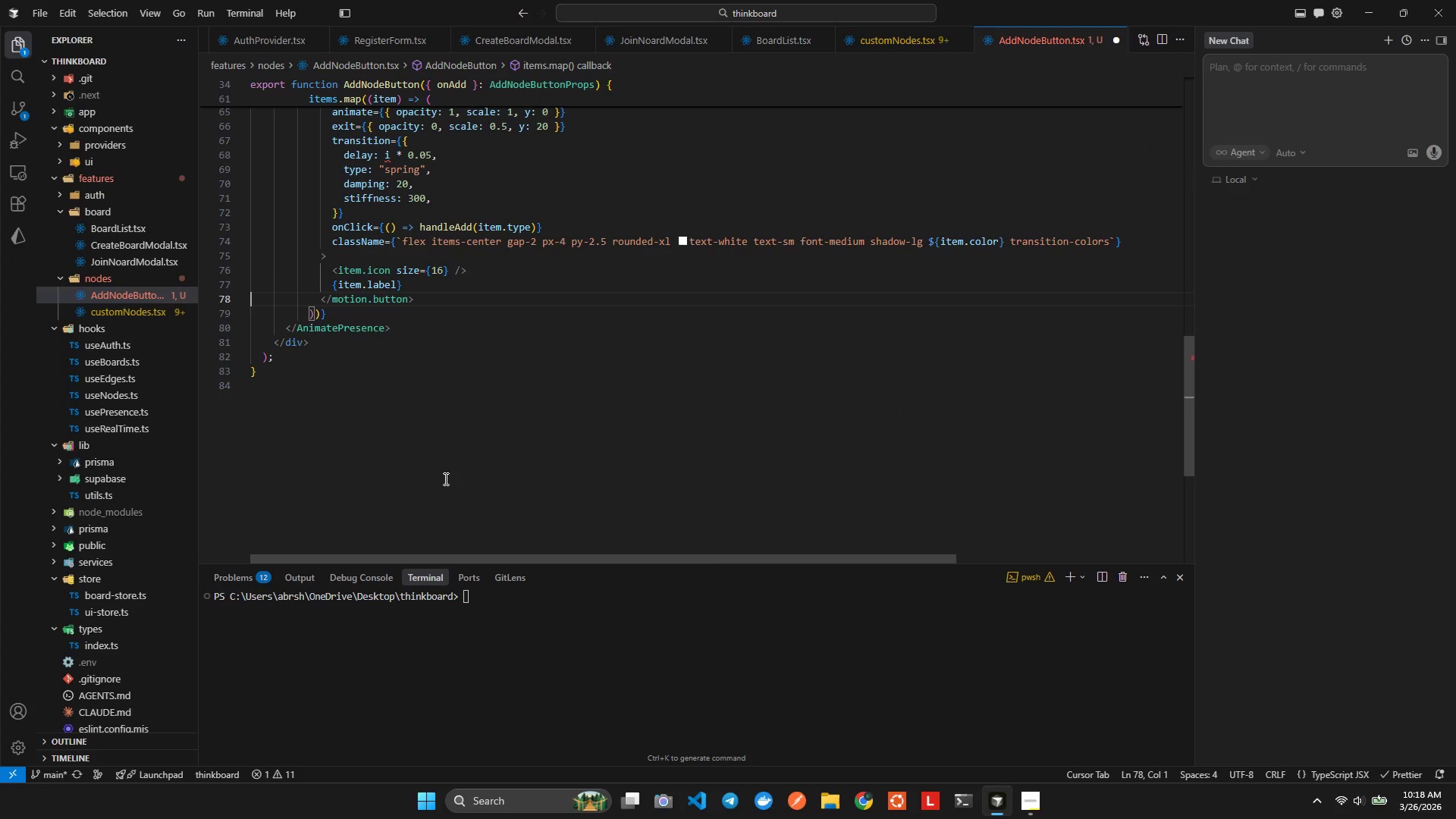 
key(Alt+Shift+ArrowUp)
 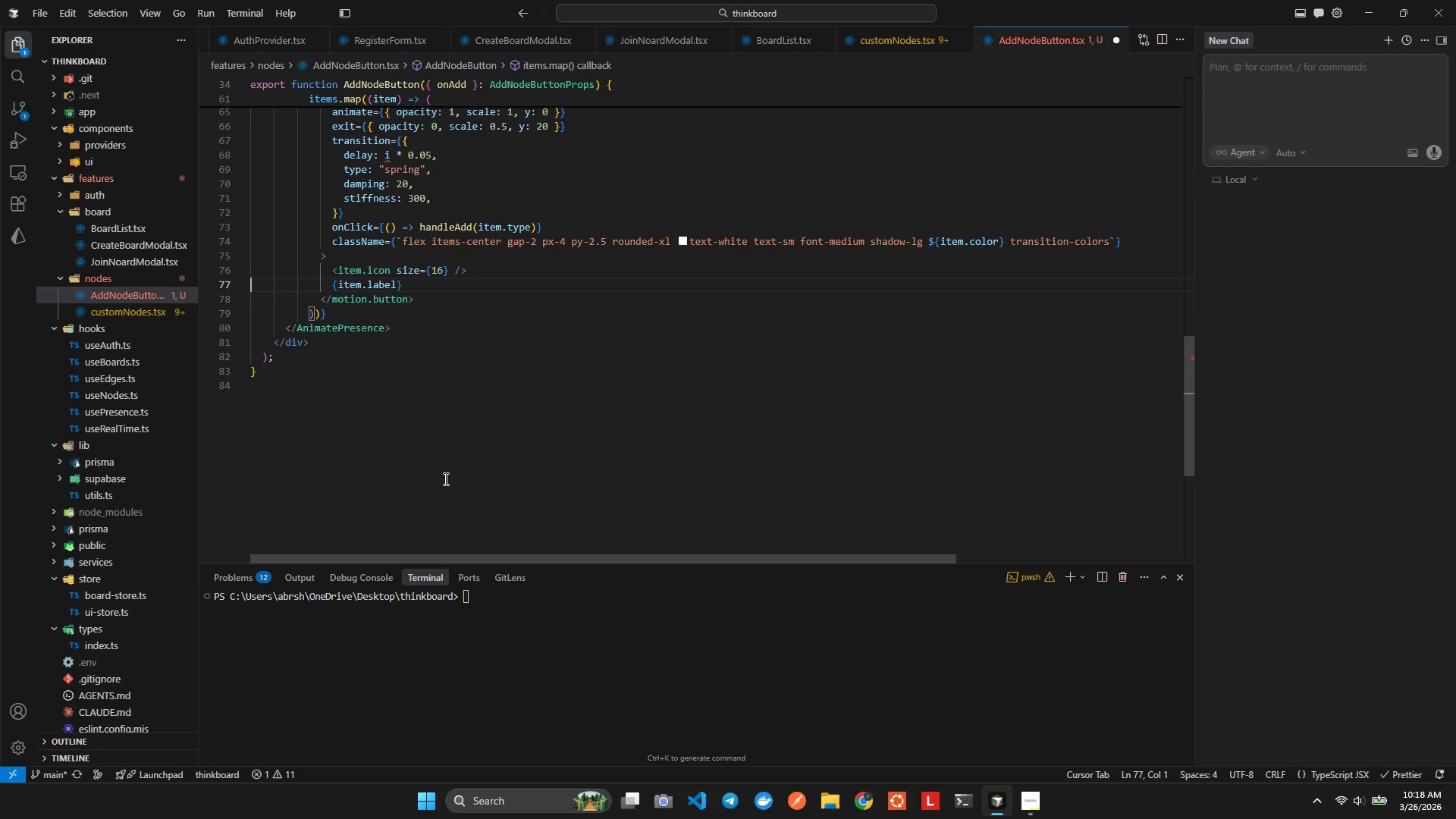 
key(Alt+Shift+ArrowUp)
 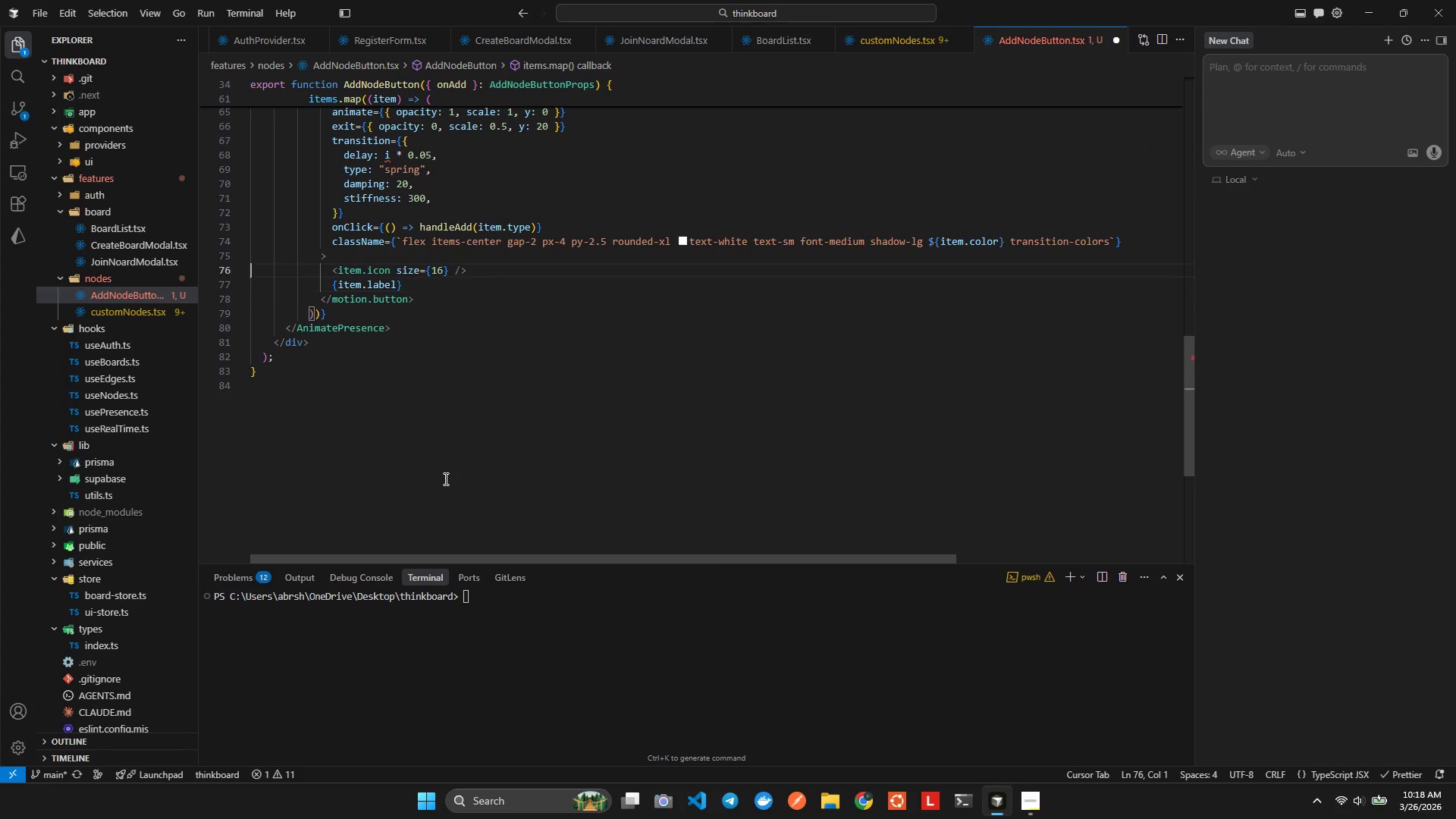 
hold_key(key=ArrowUp, duration=0.91)
 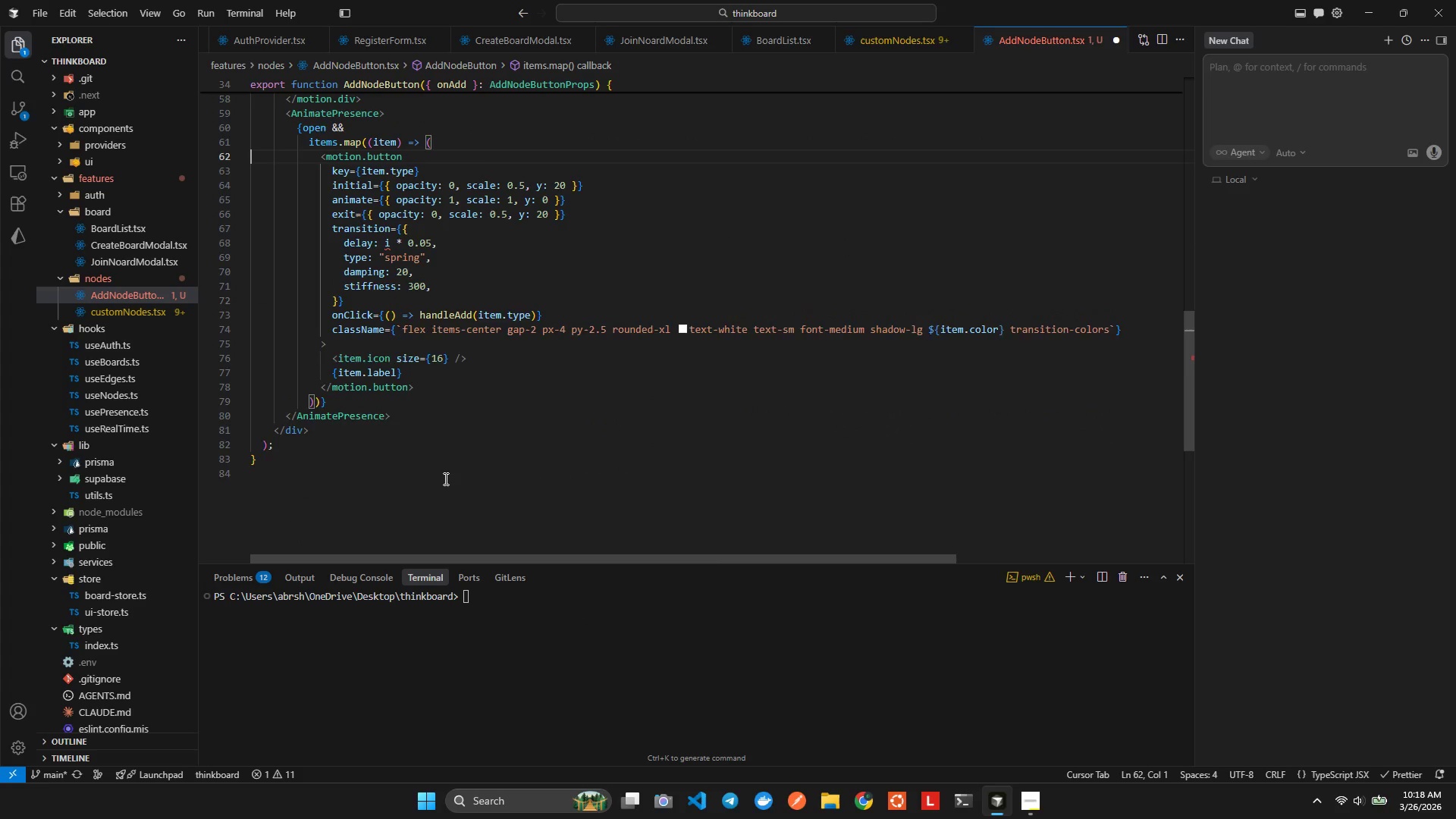 
key(Alt+Shift+ArrowUp)
 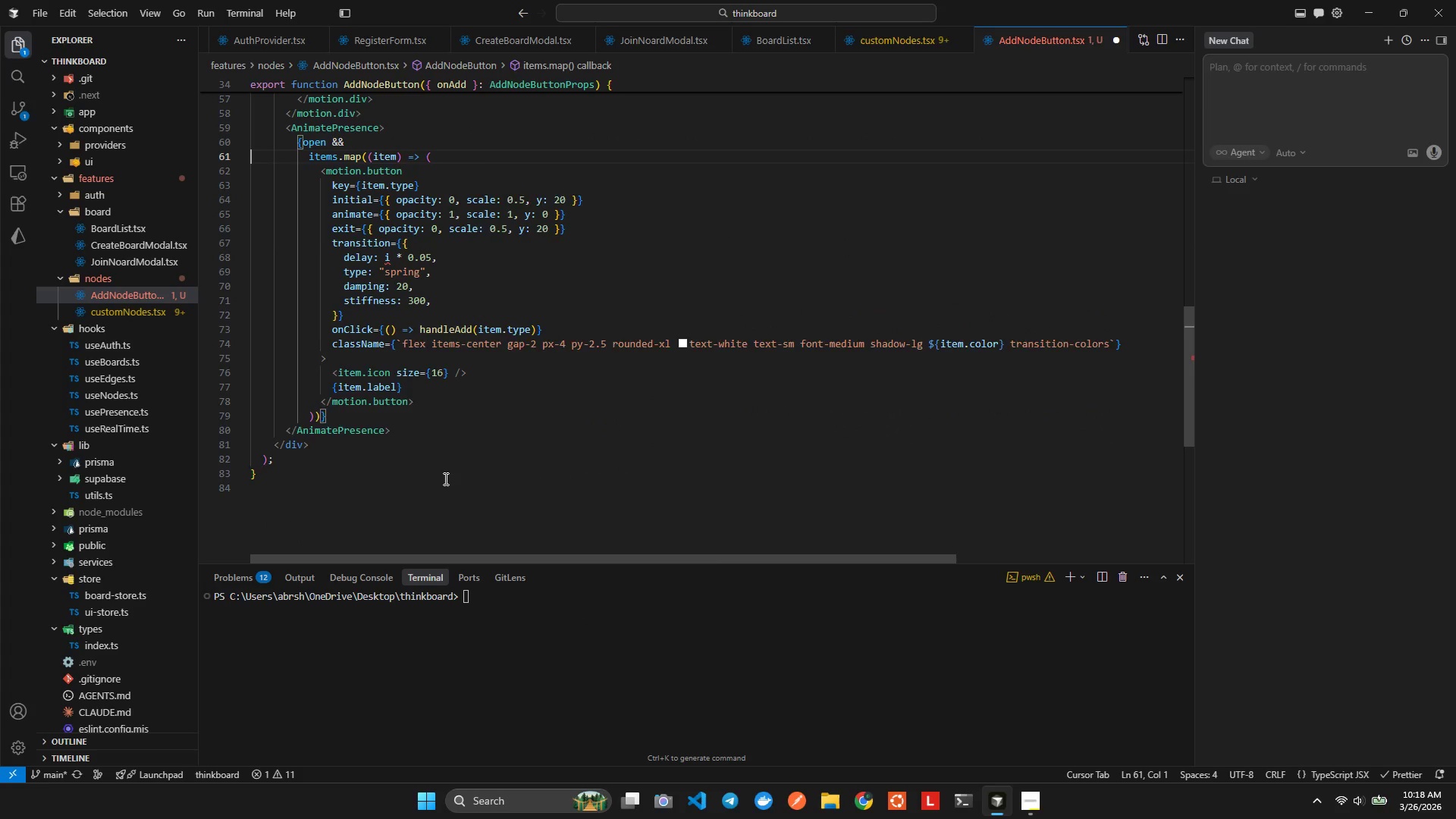 
key(Alt+Shift+ArrowUp)
 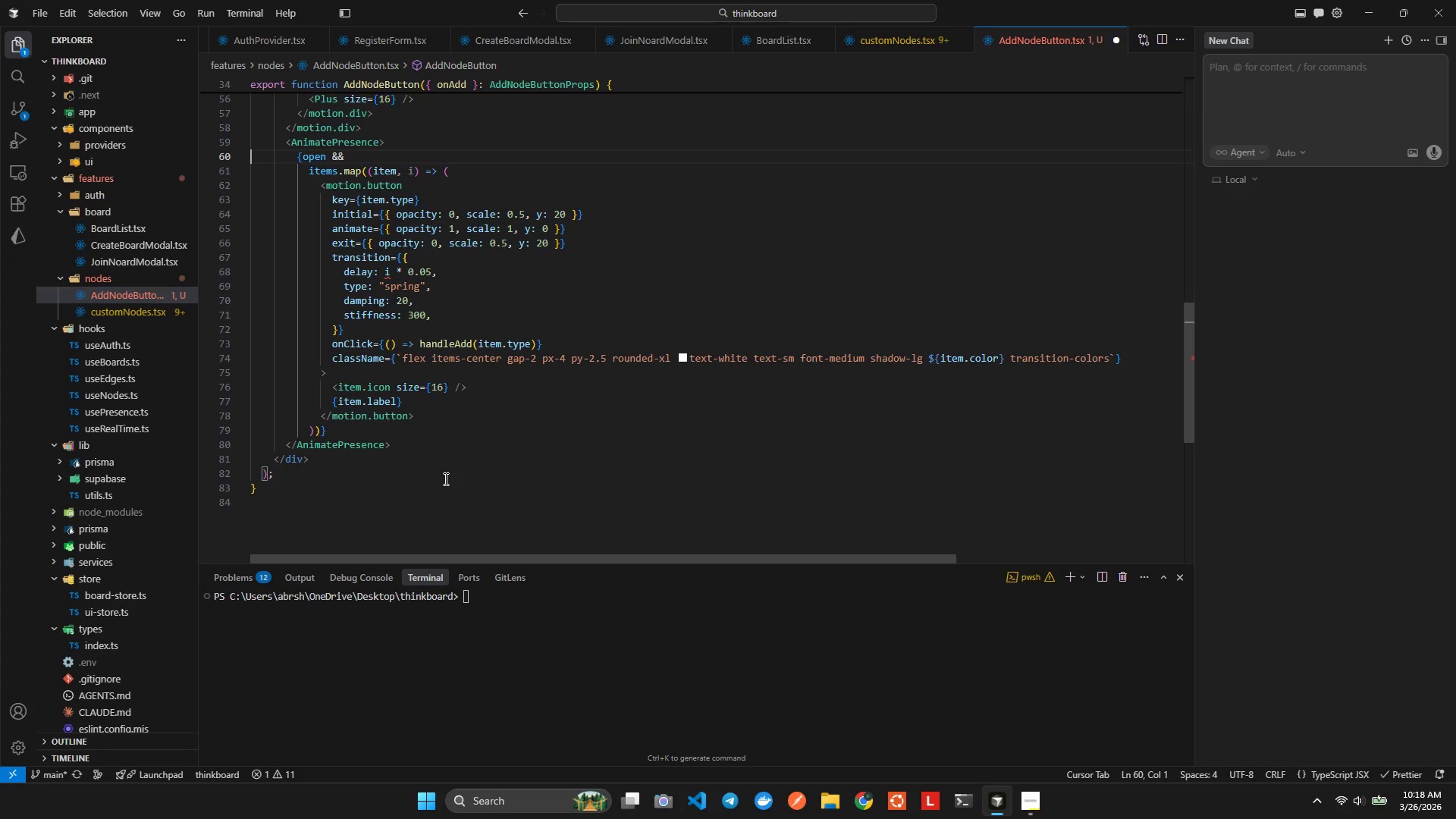 
key(Alt+Shift+ArrowDown)
 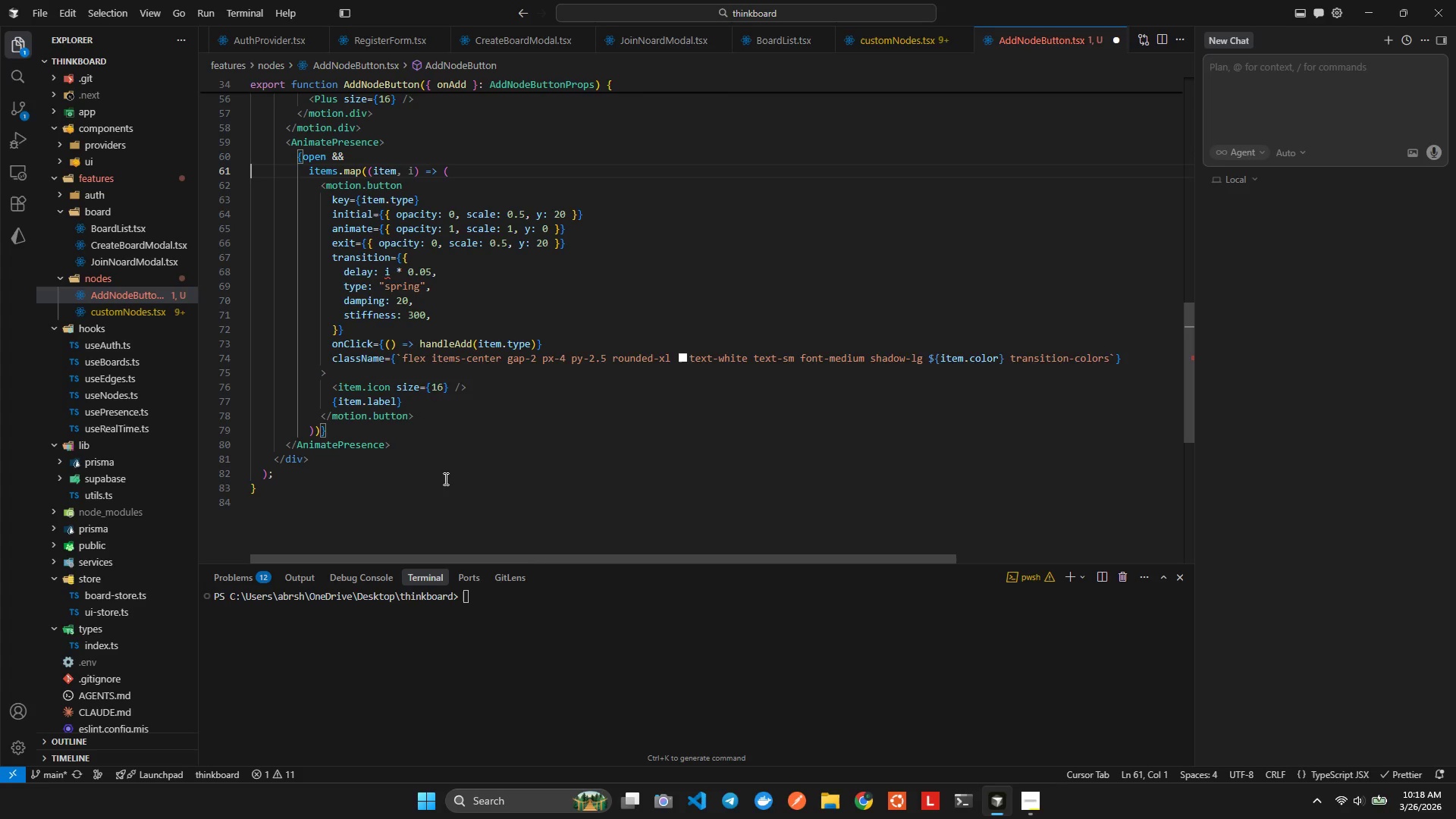 
key(Alt+Shift+Tab)
 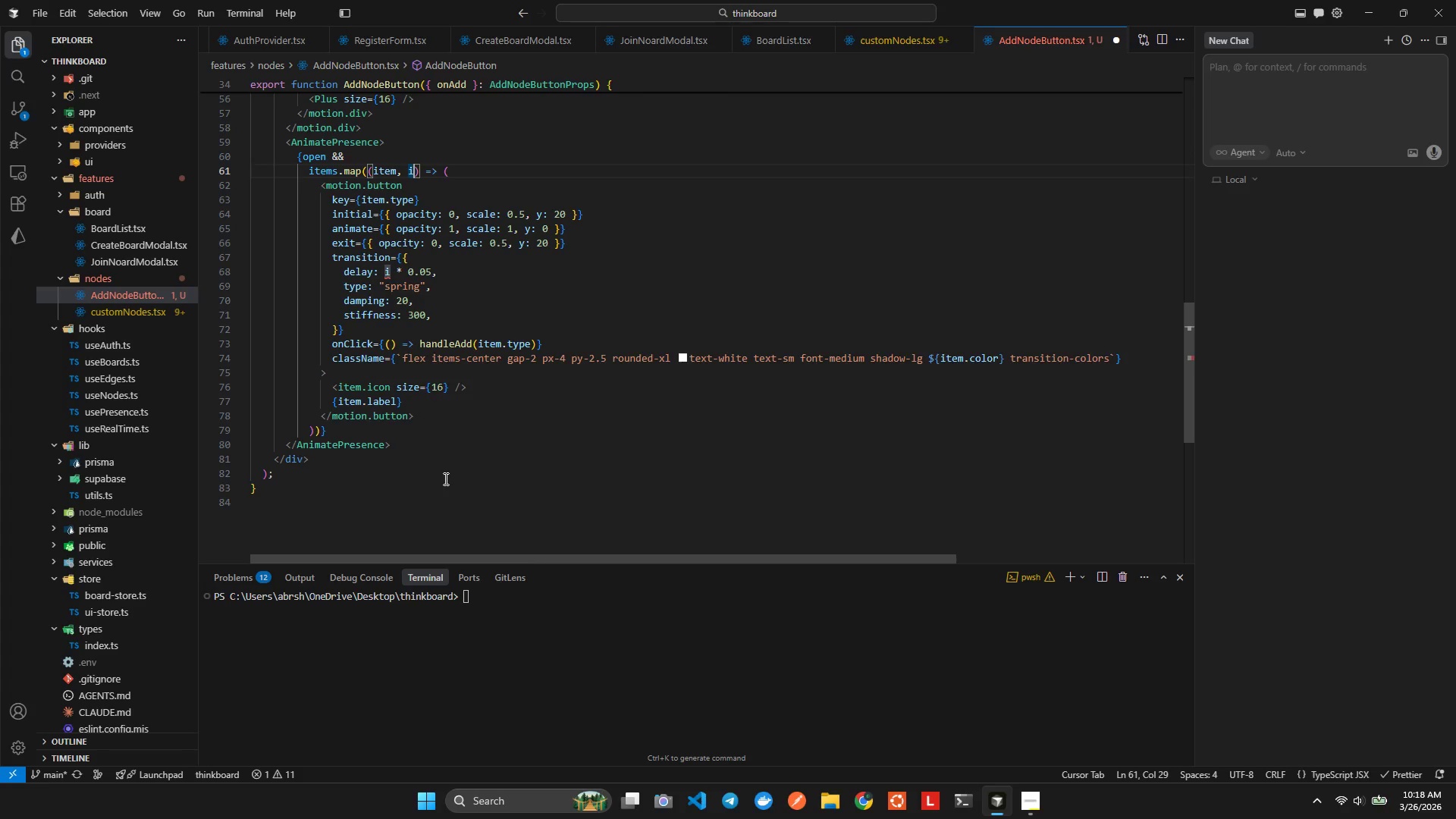 
hold_key(key=ArrowDown, duration=0.94)
 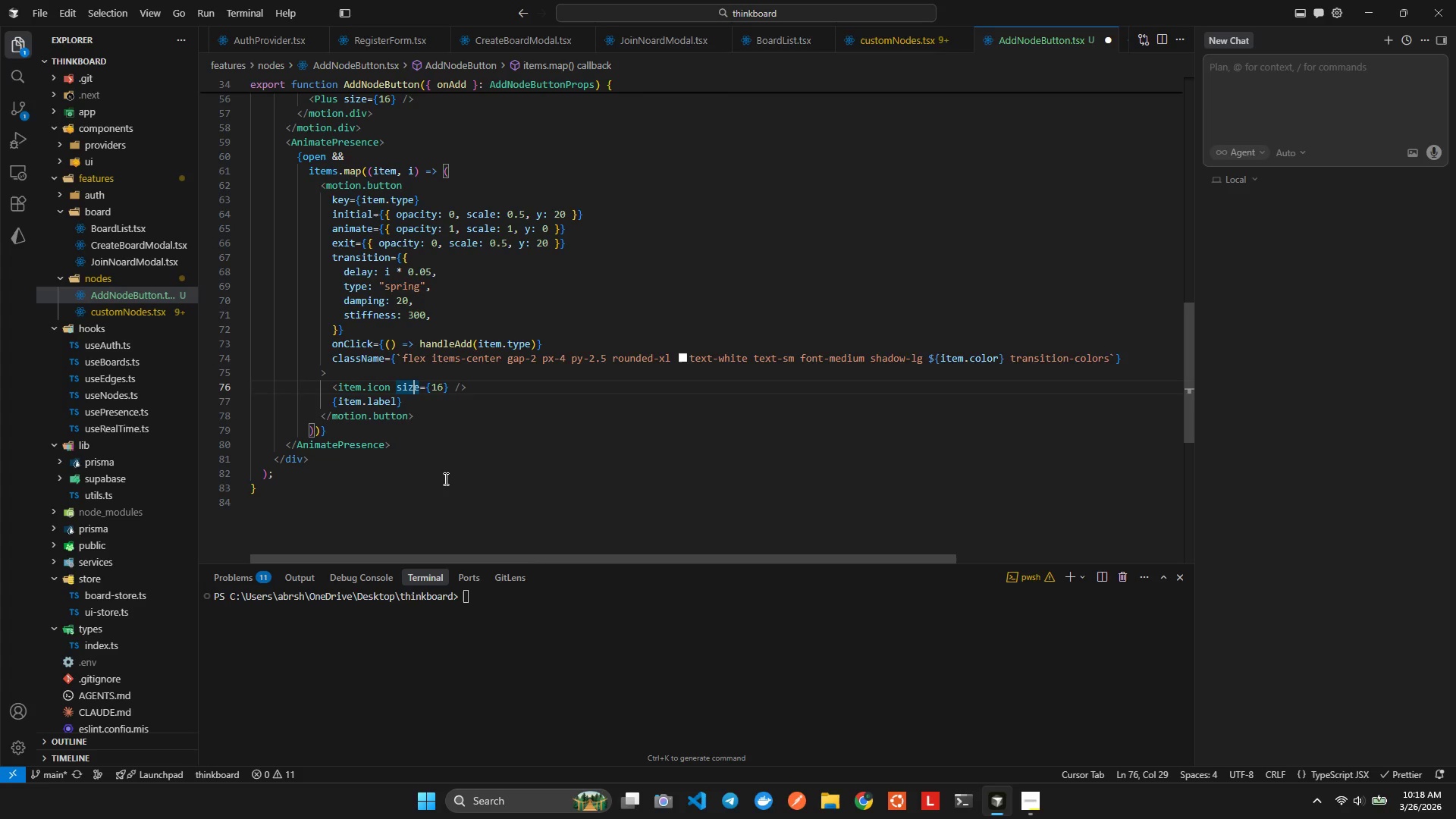 
hold_key(key=ArrowDown, duration=1.28)
 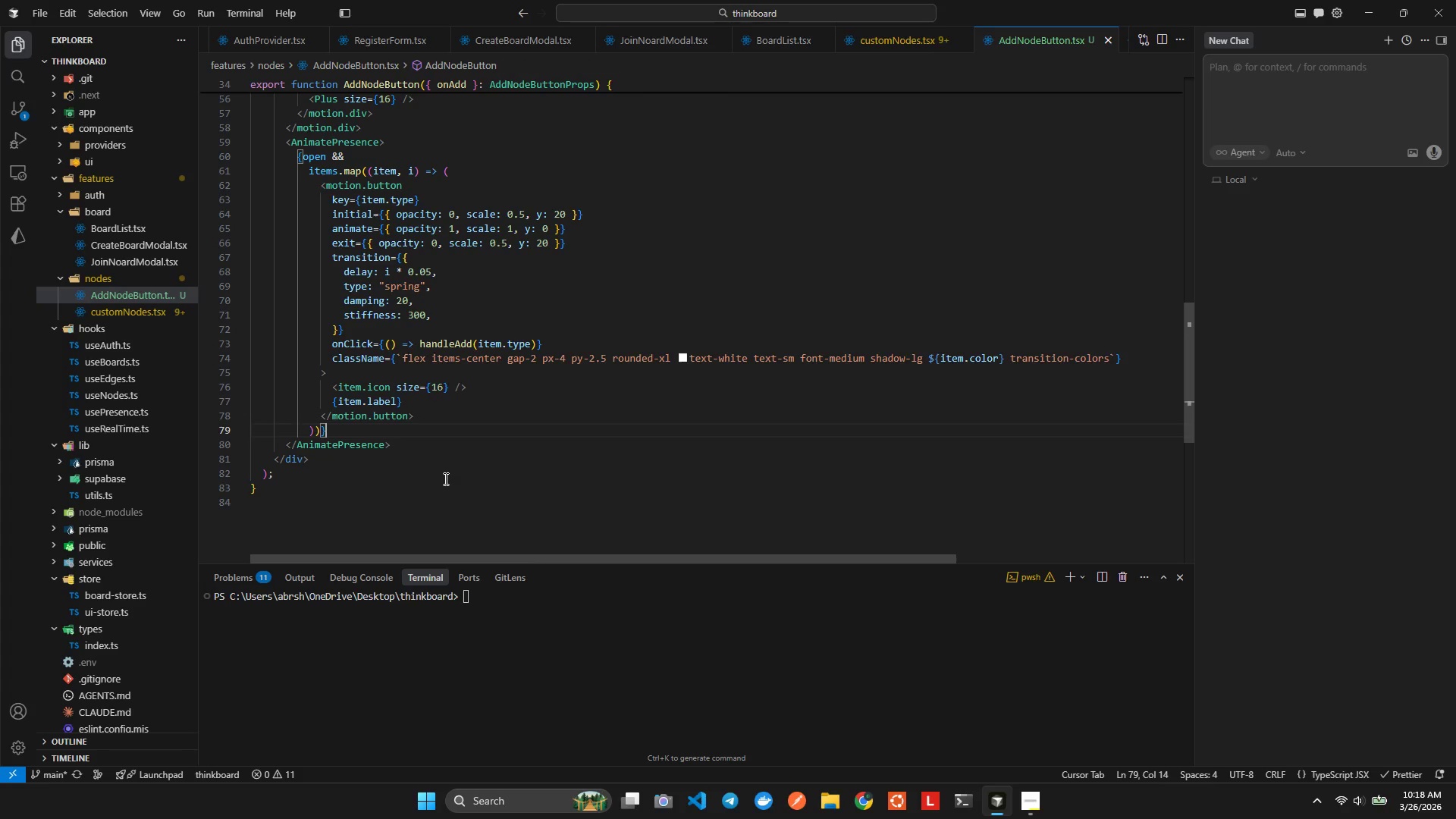 
key(Alt+Shift+AltLeft)
 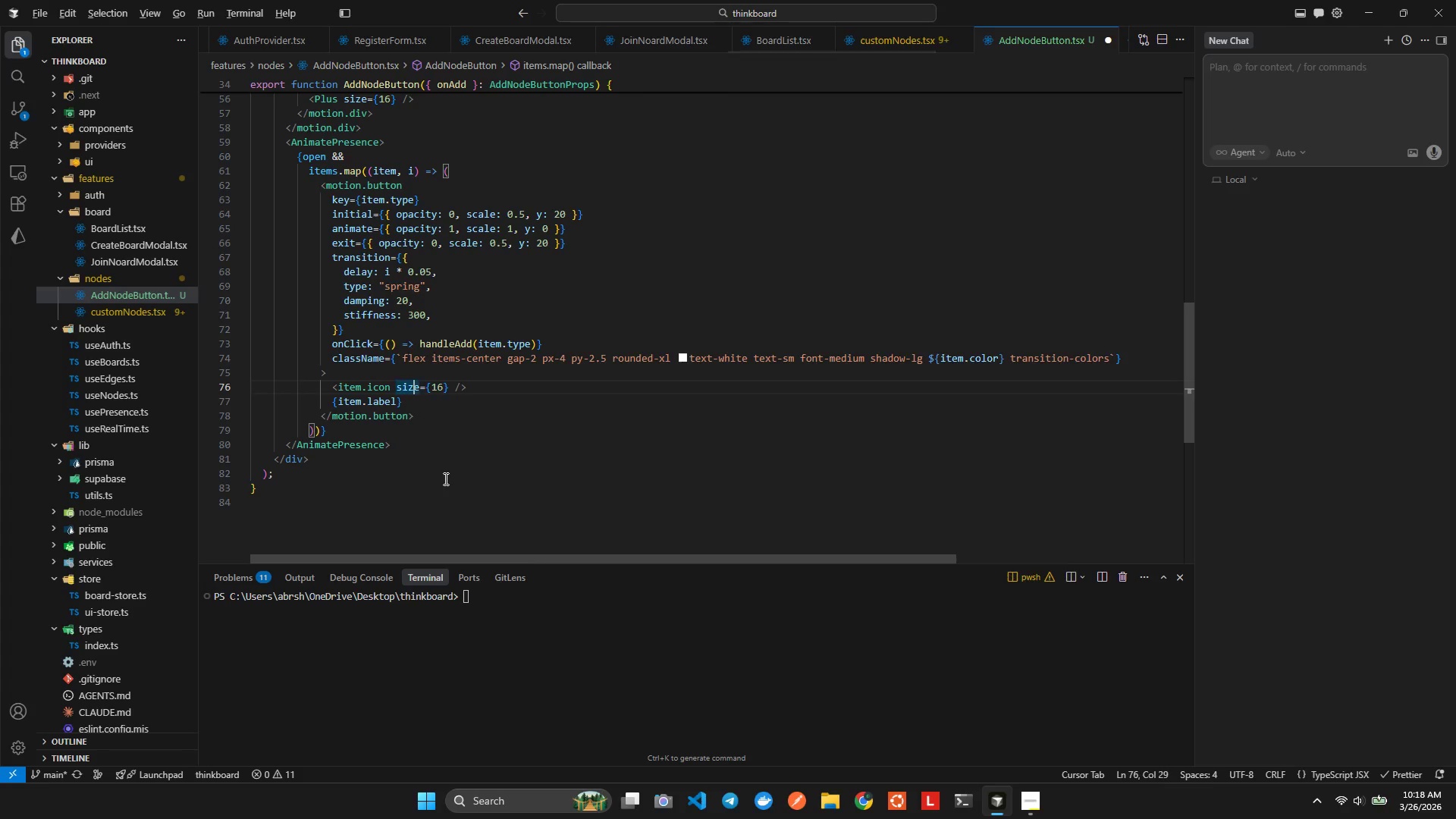 
key(Alt+Shift+F)
 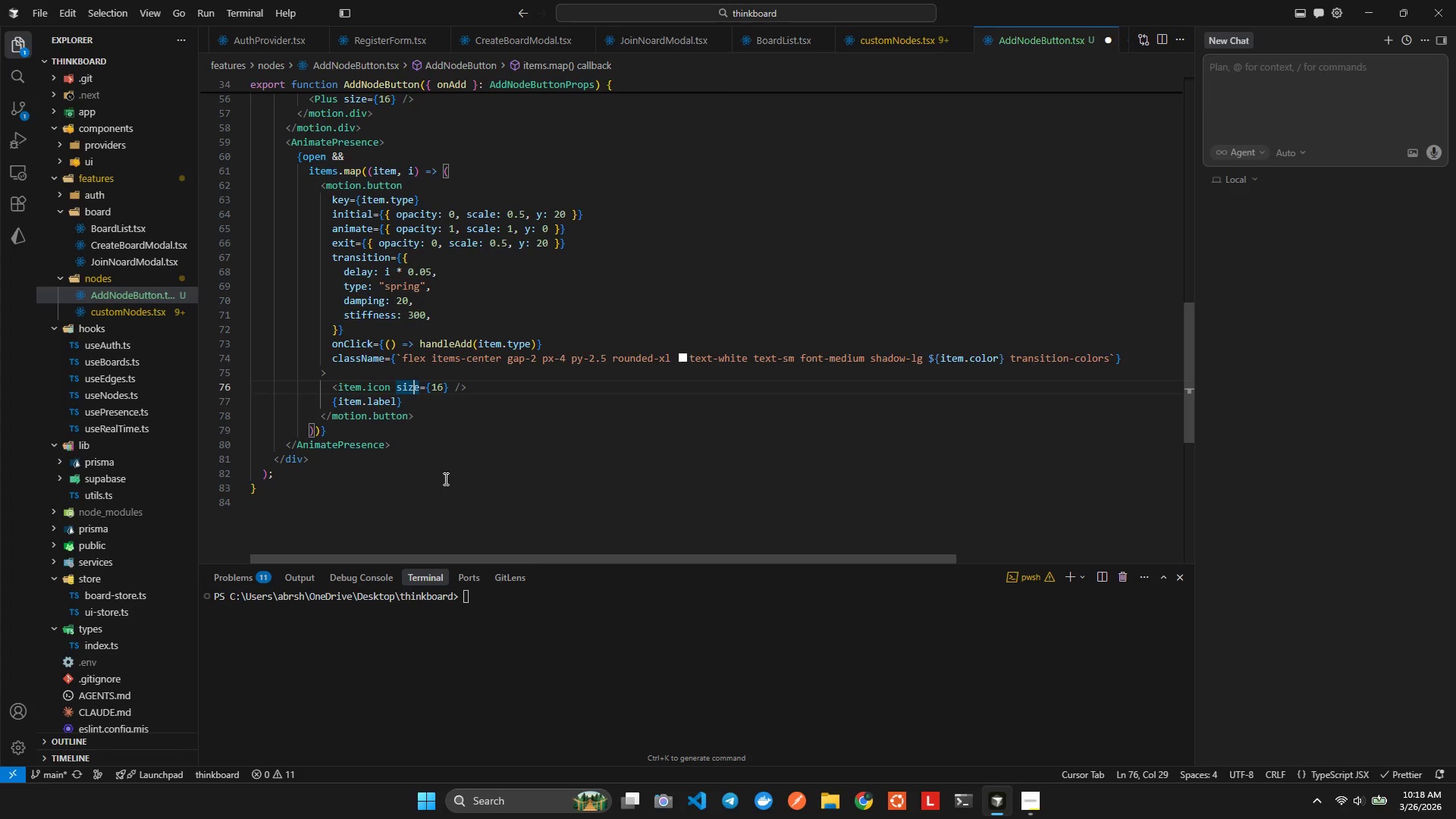 
key(Control+ControlLeft)
 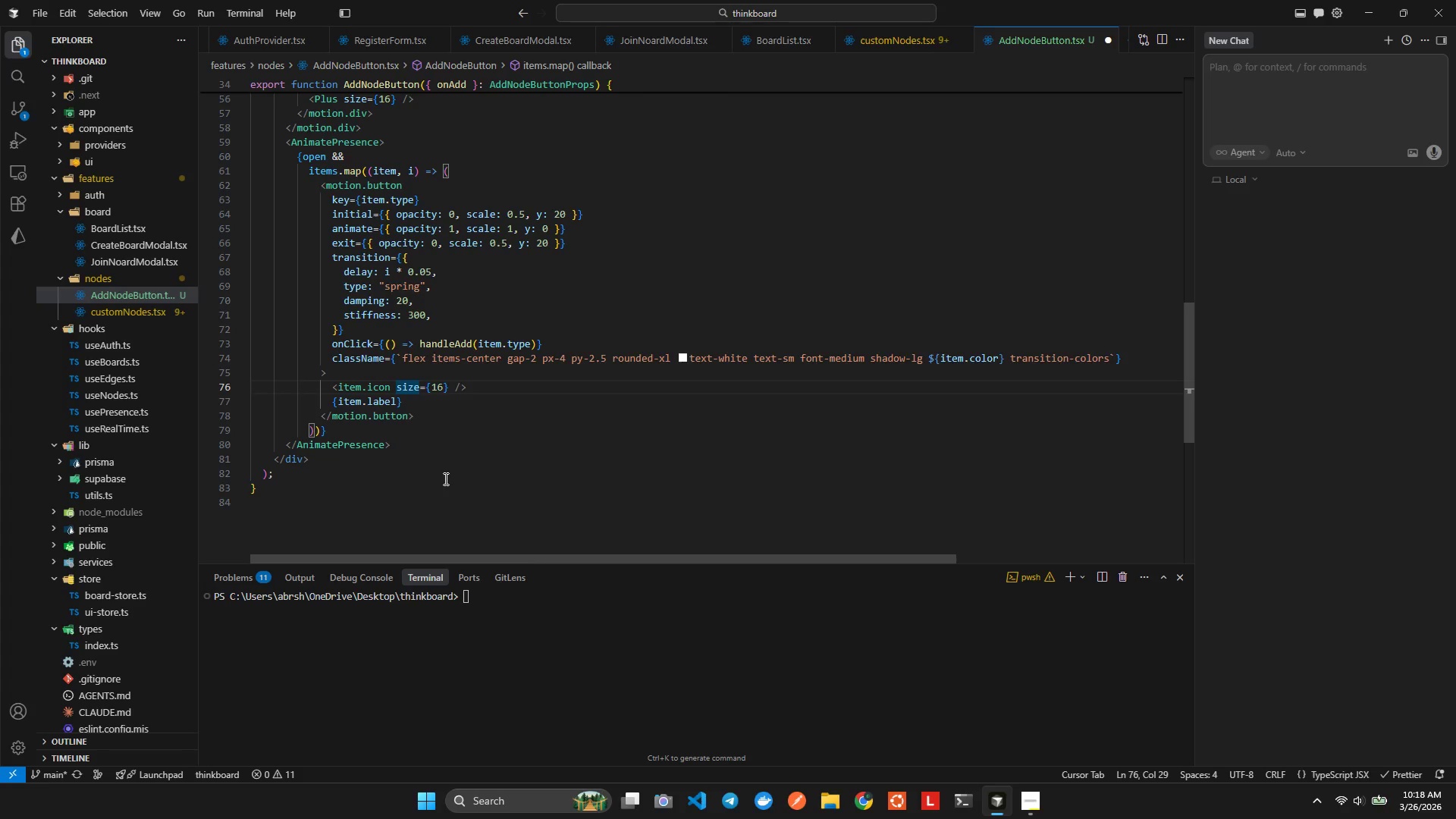 
key(Control+S)
 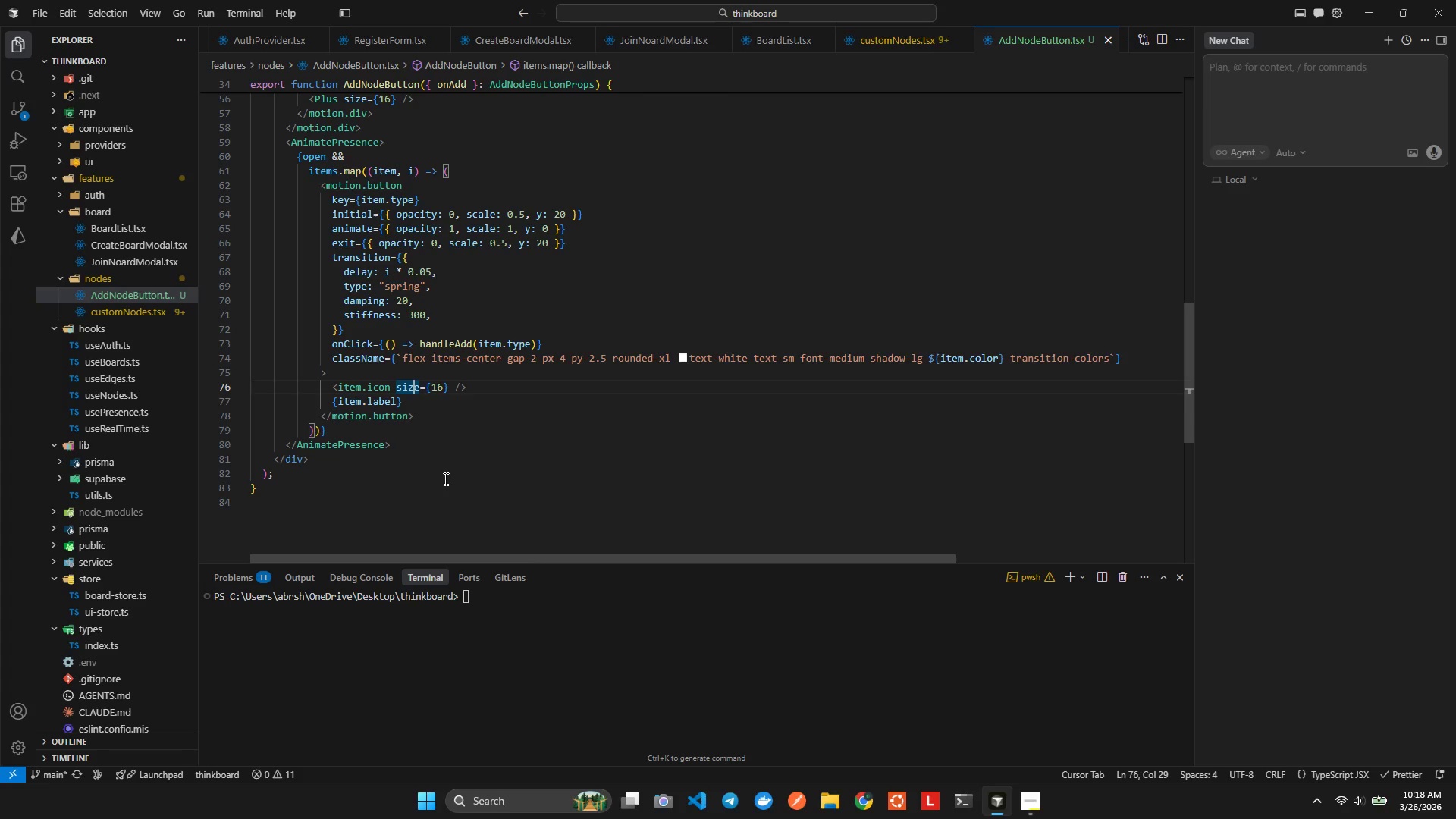 
key(ArrowDown)
 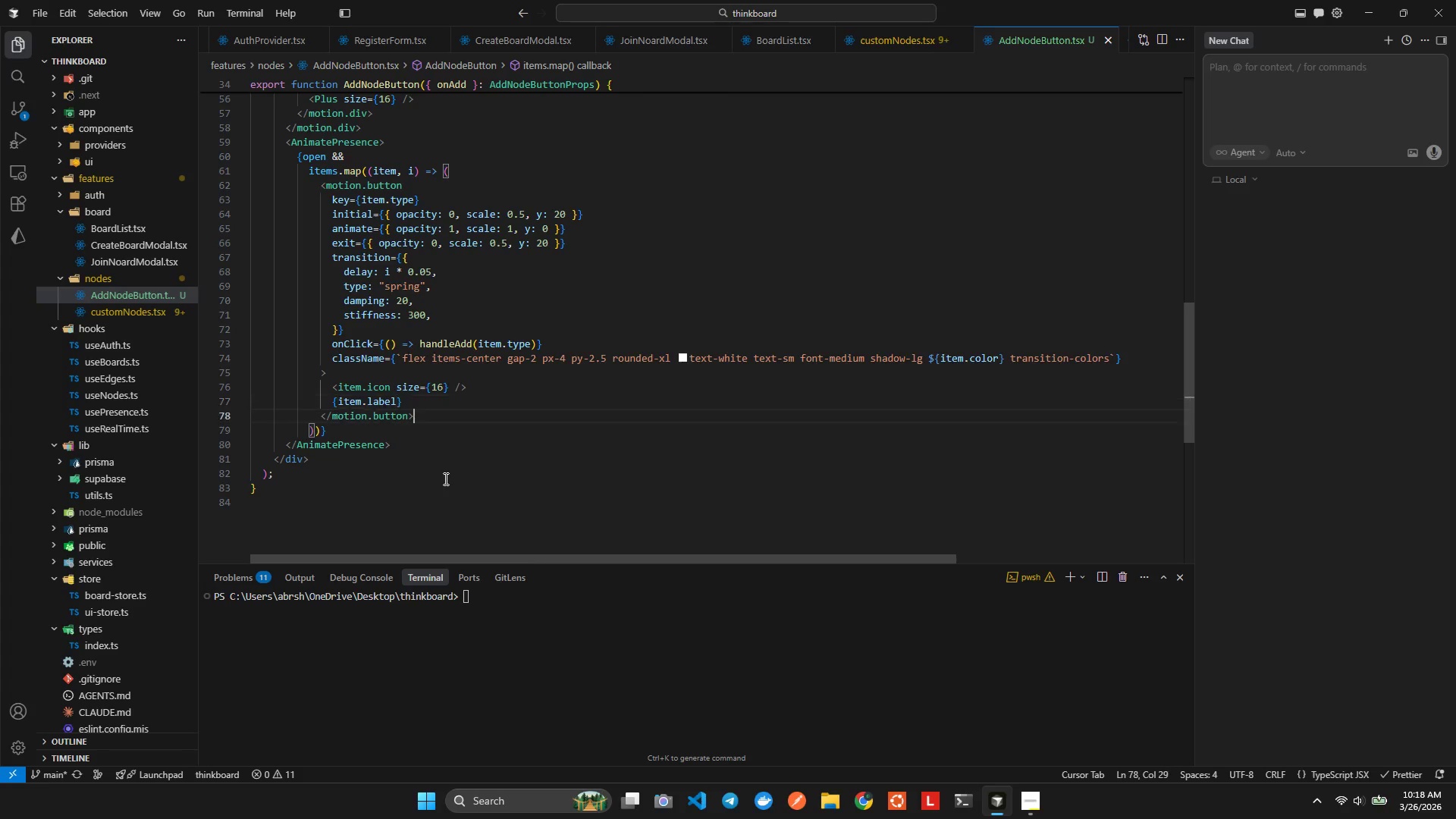 
key(ArrowDown)
 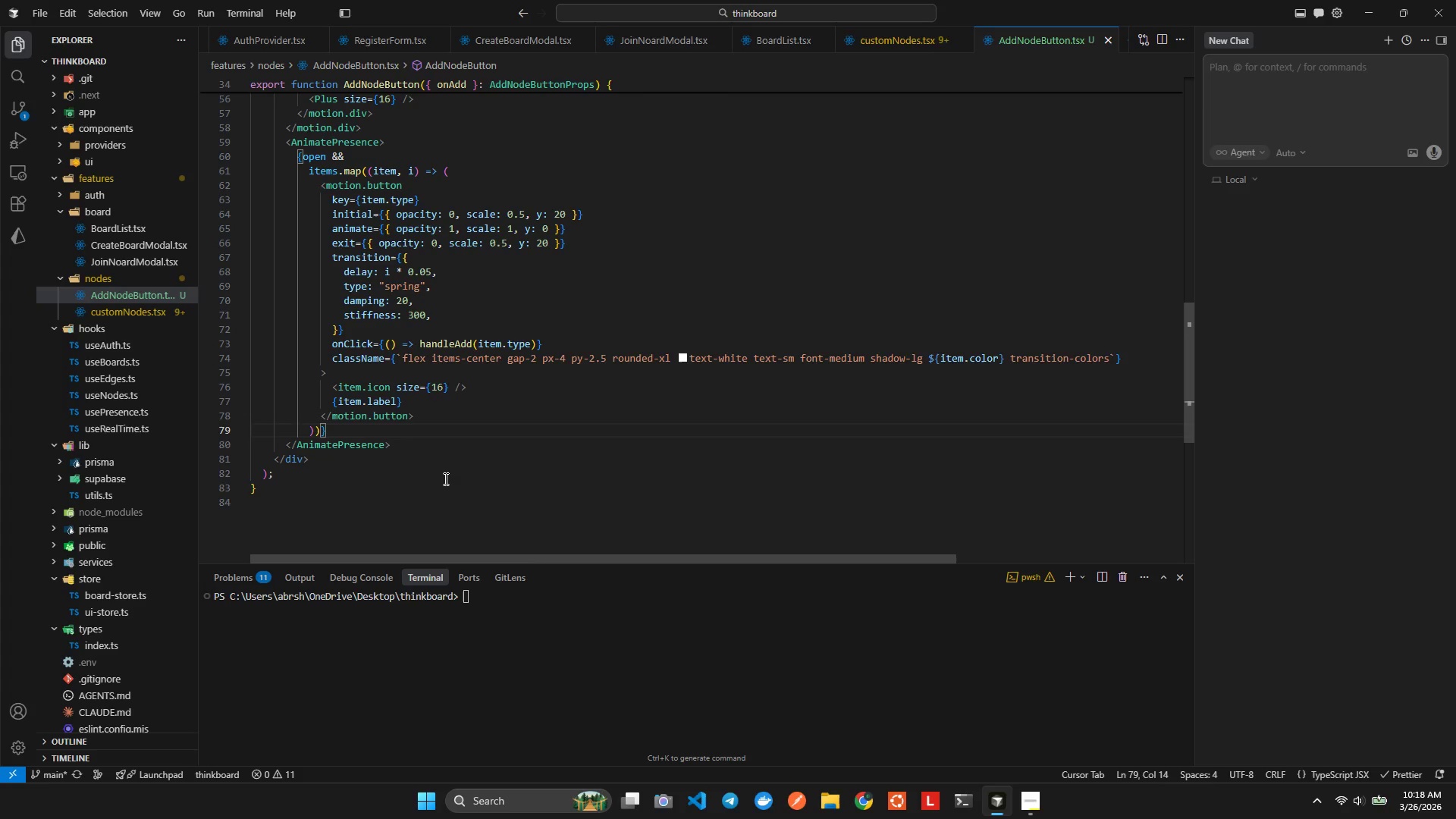 
key(Control+S)
 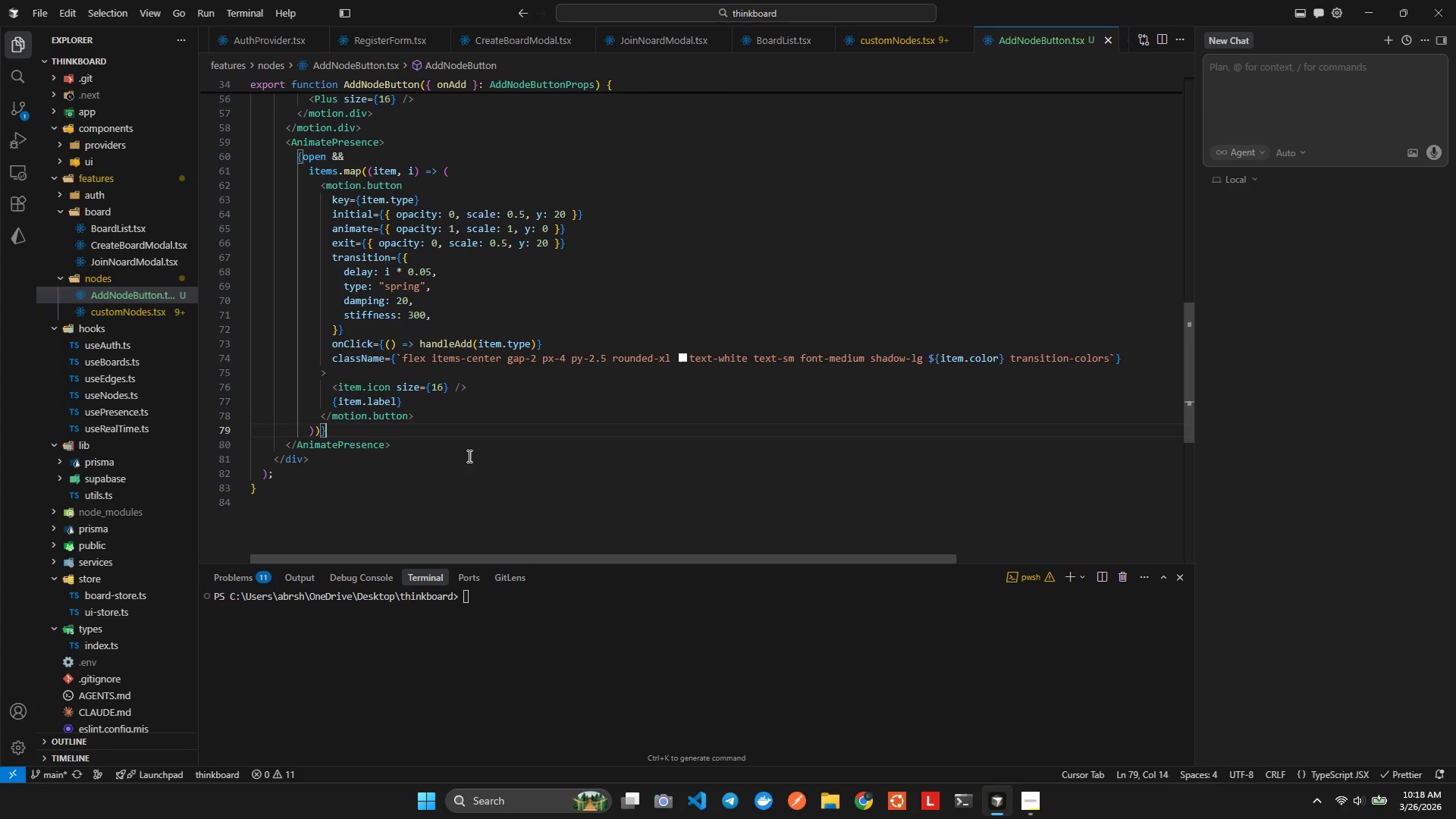 
left_click([468, 456])
 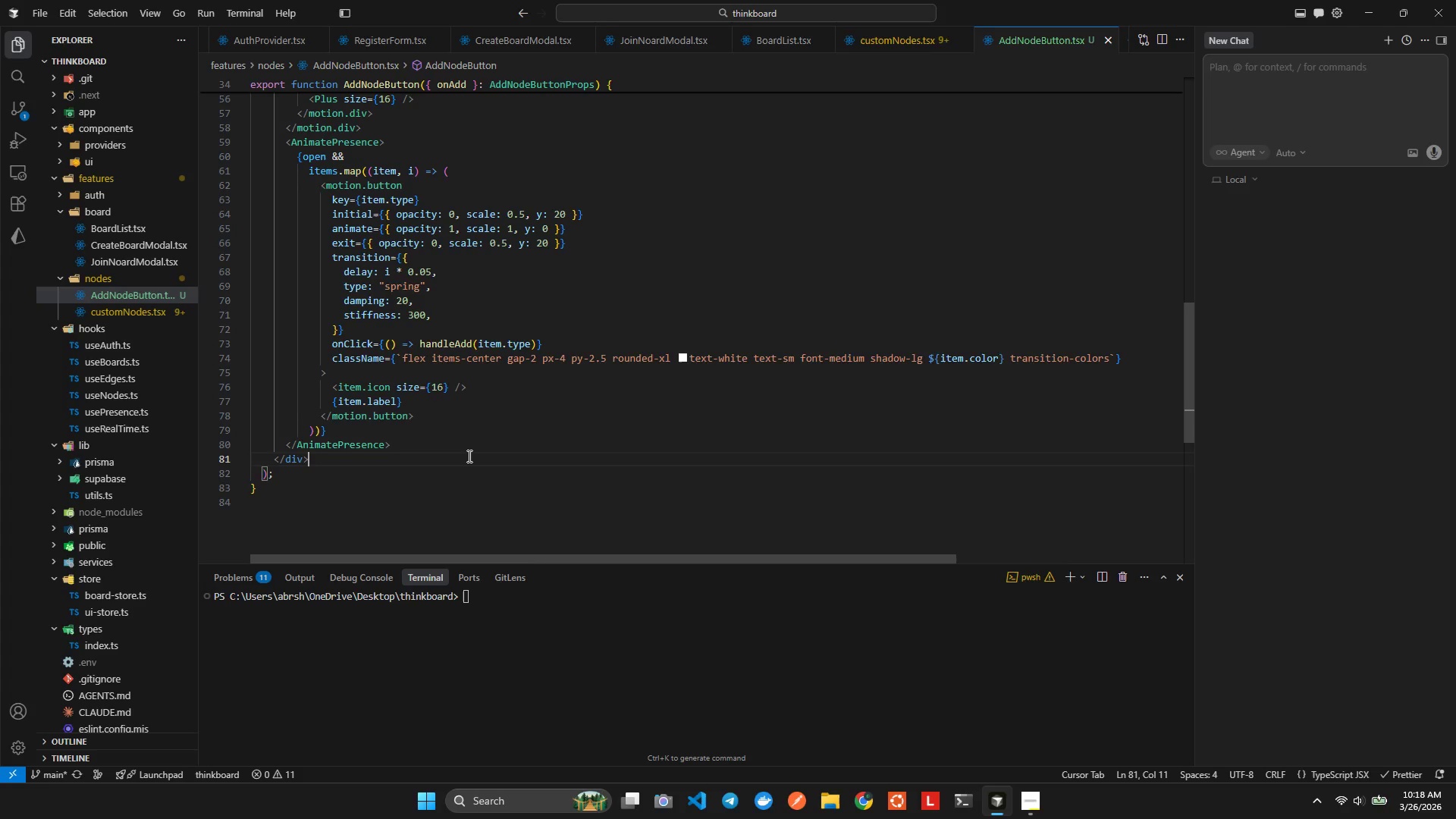 
key(Alt+Tab)
 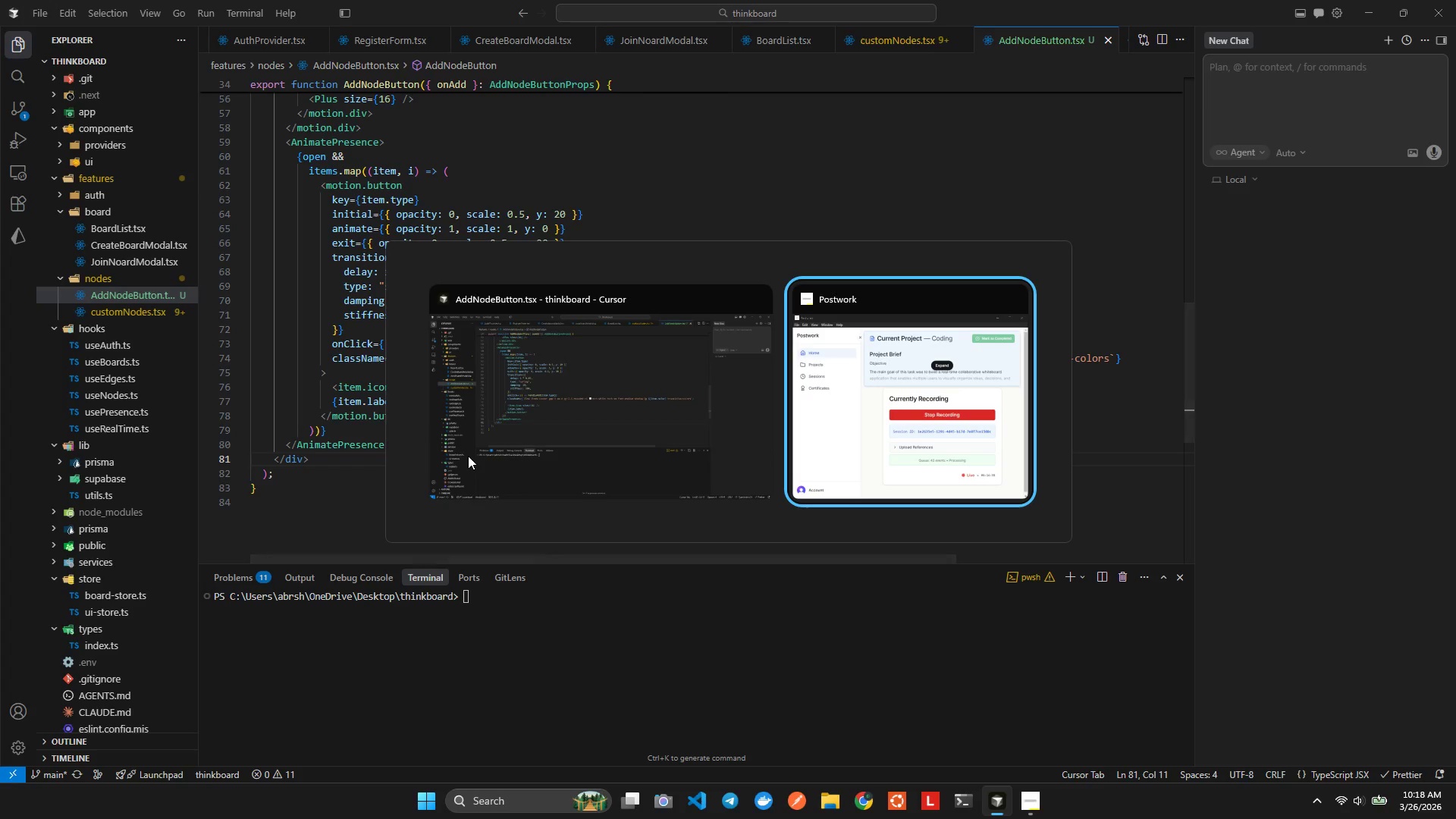 
key(Alt+Tab)
 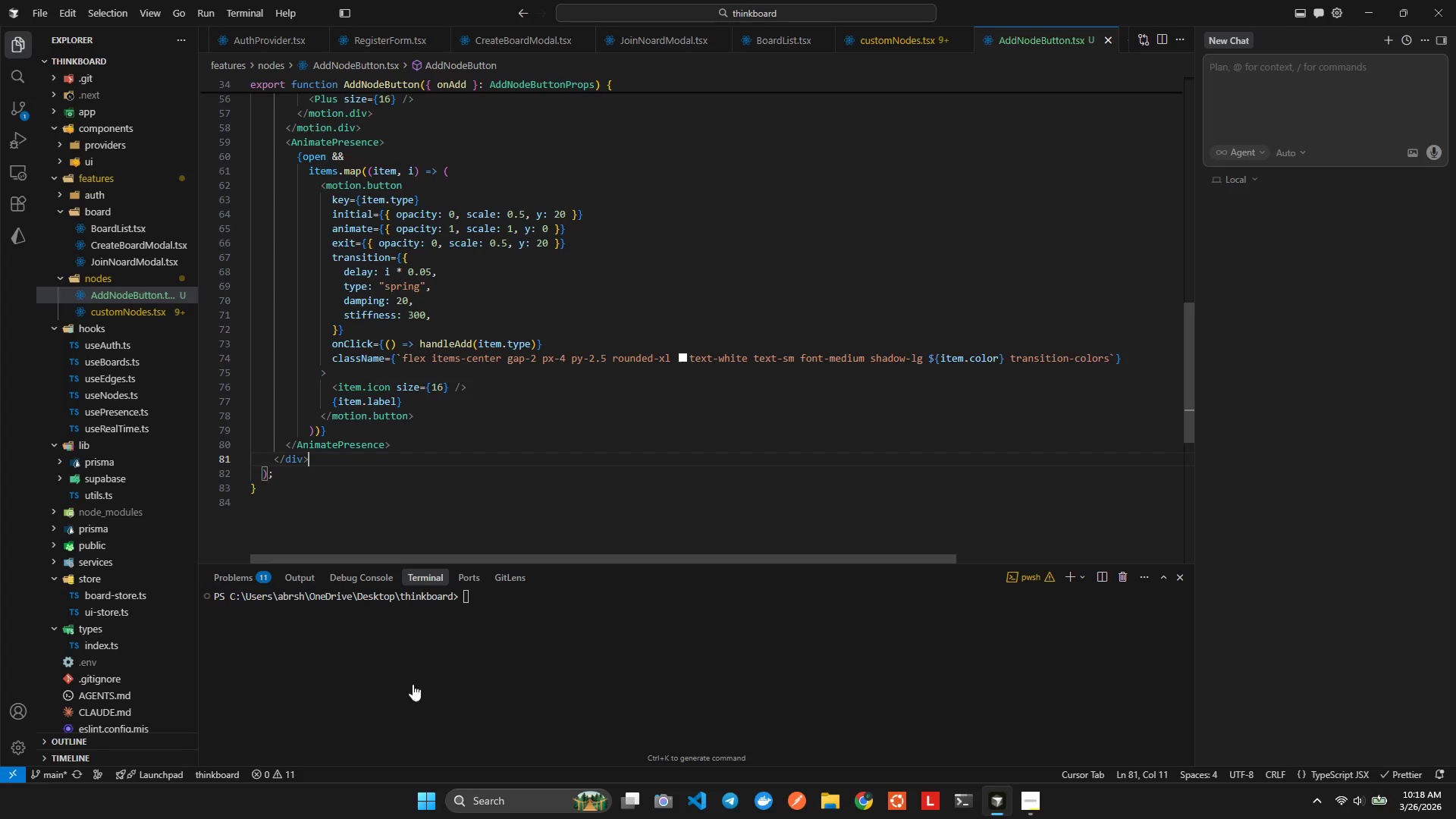 
left_click([863, 807])
 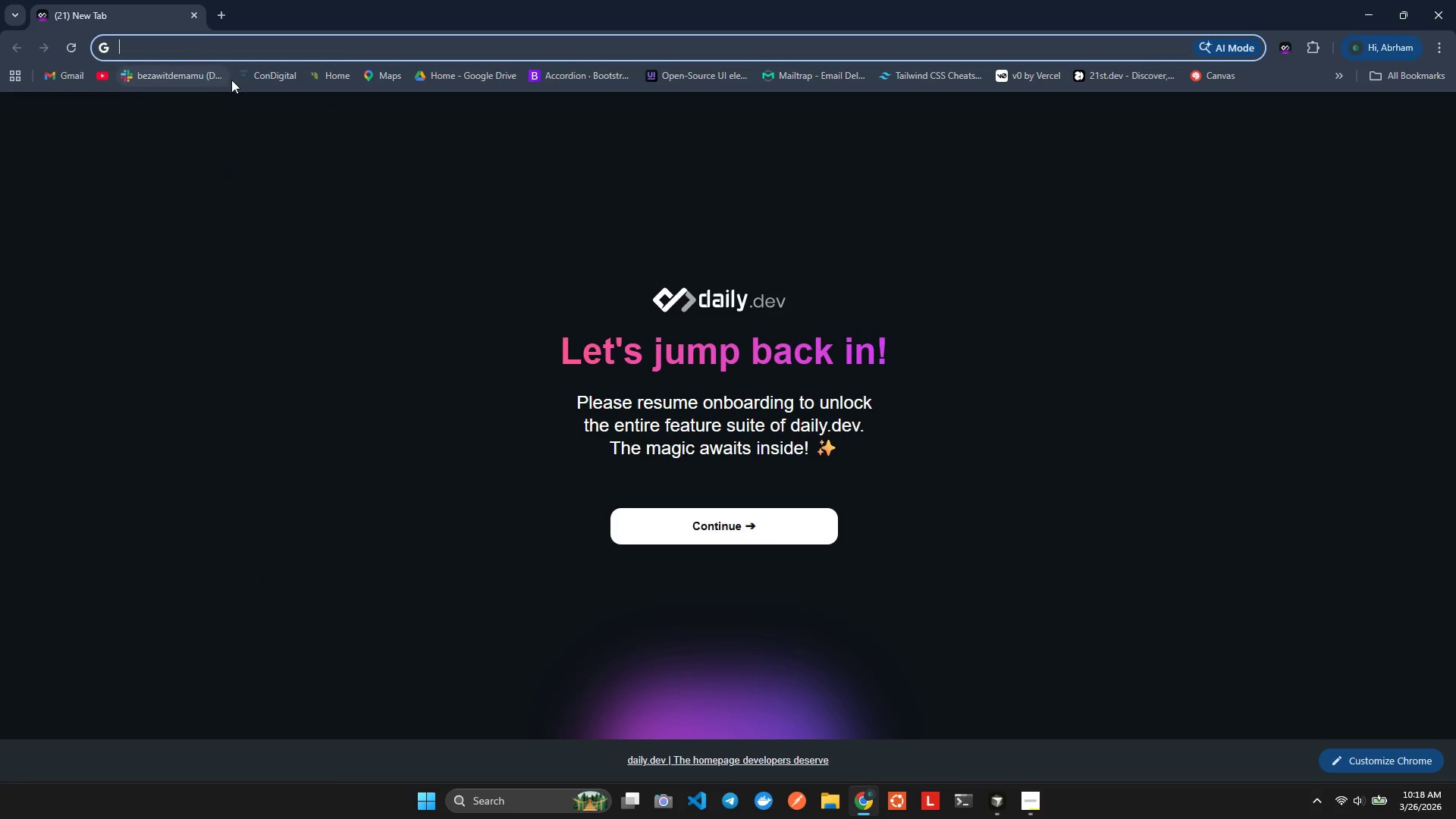 
type(poe)
 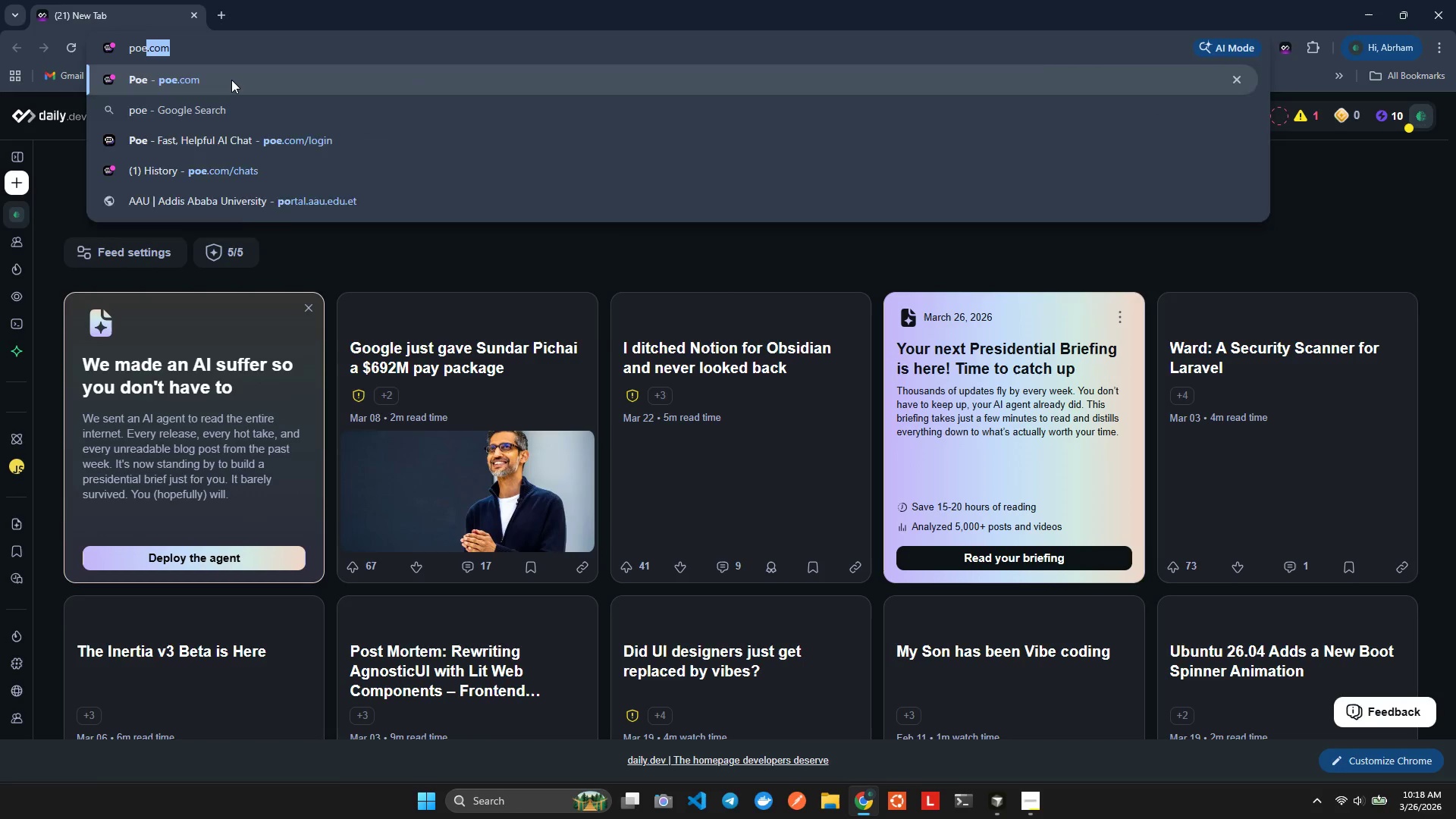 
key(Enter)
 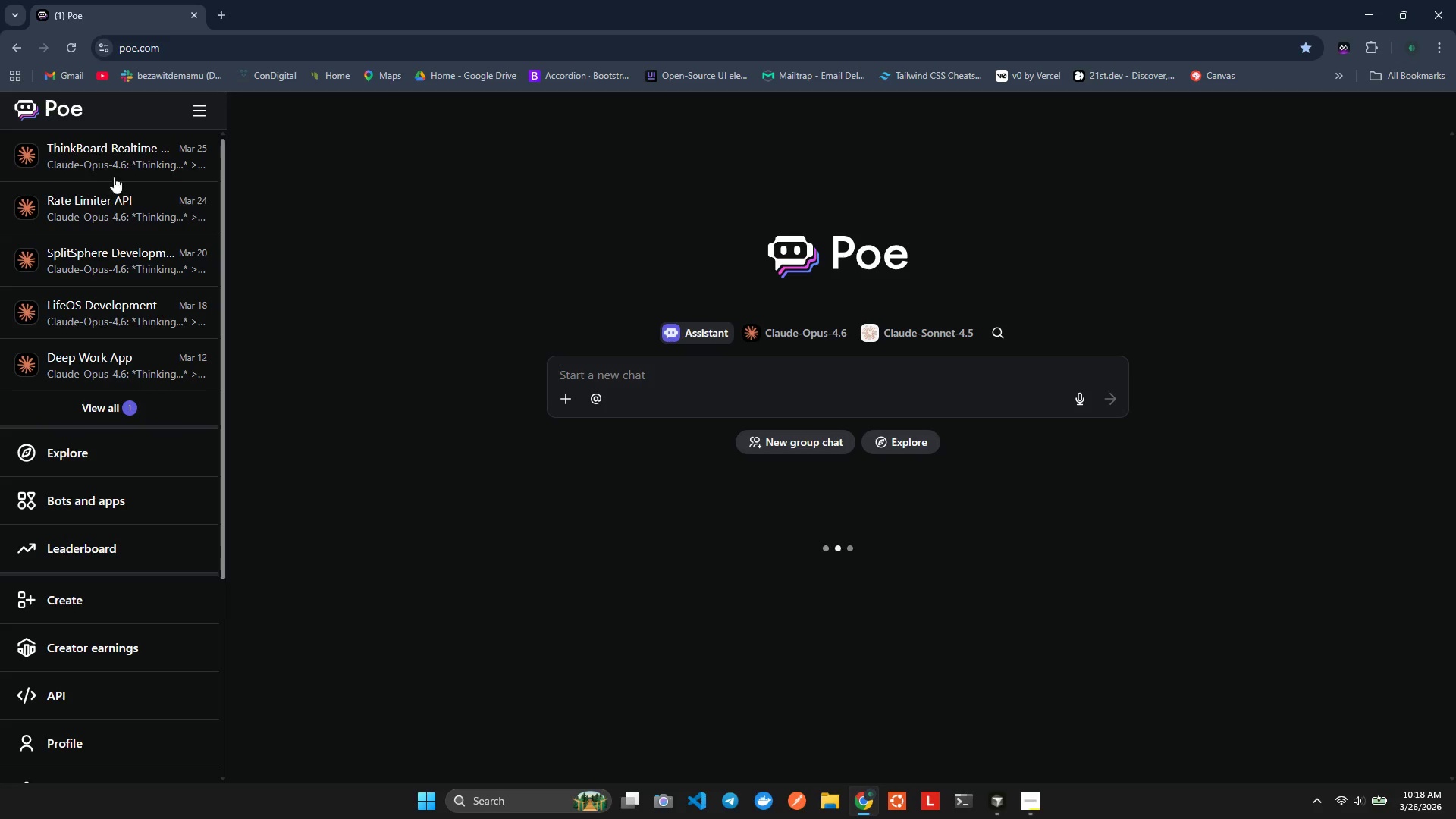 
left_click([52, 171])
 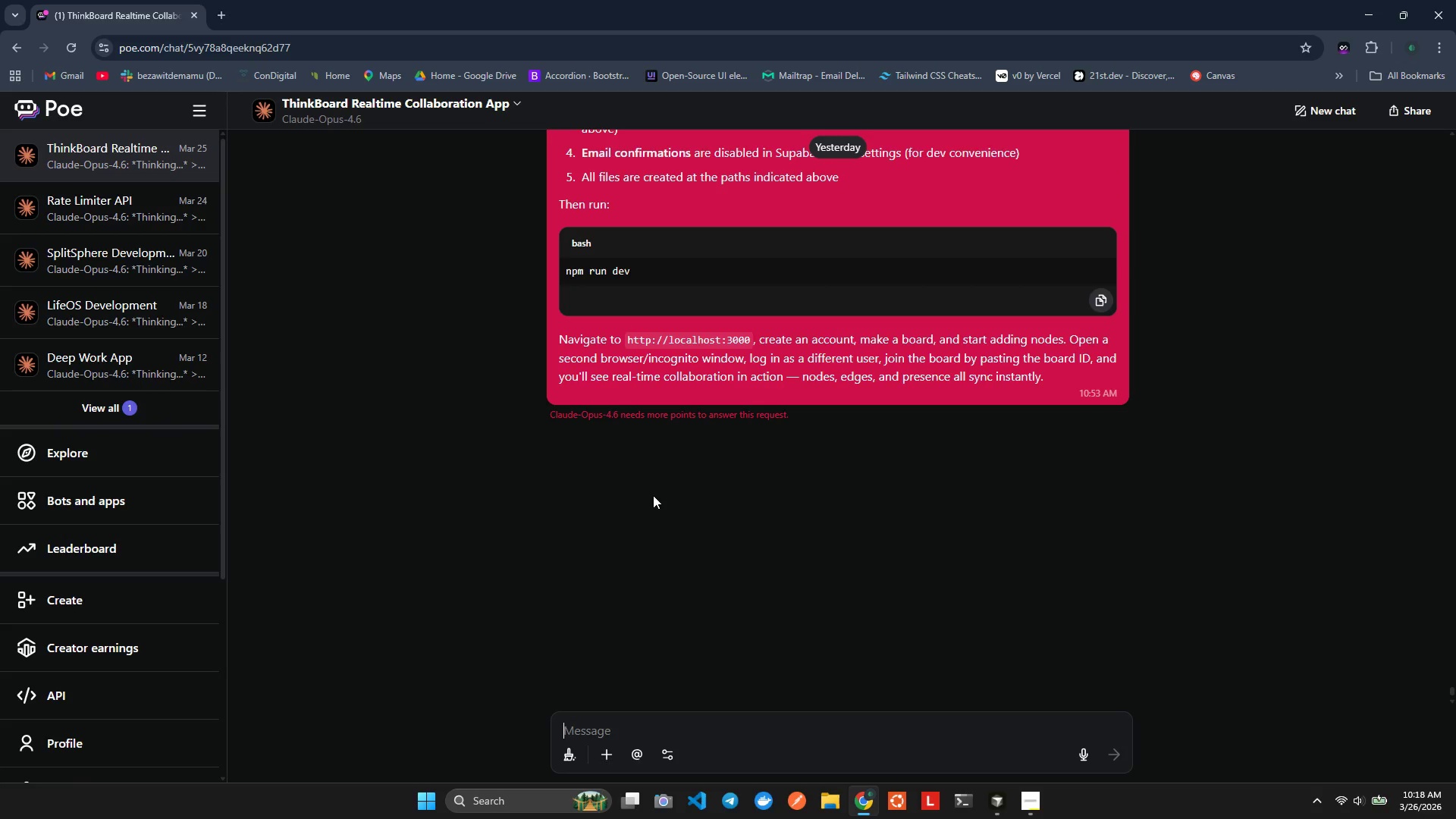 
scroll: coordinate [1238, 538], scroll_direction: up, amount: 32.0
 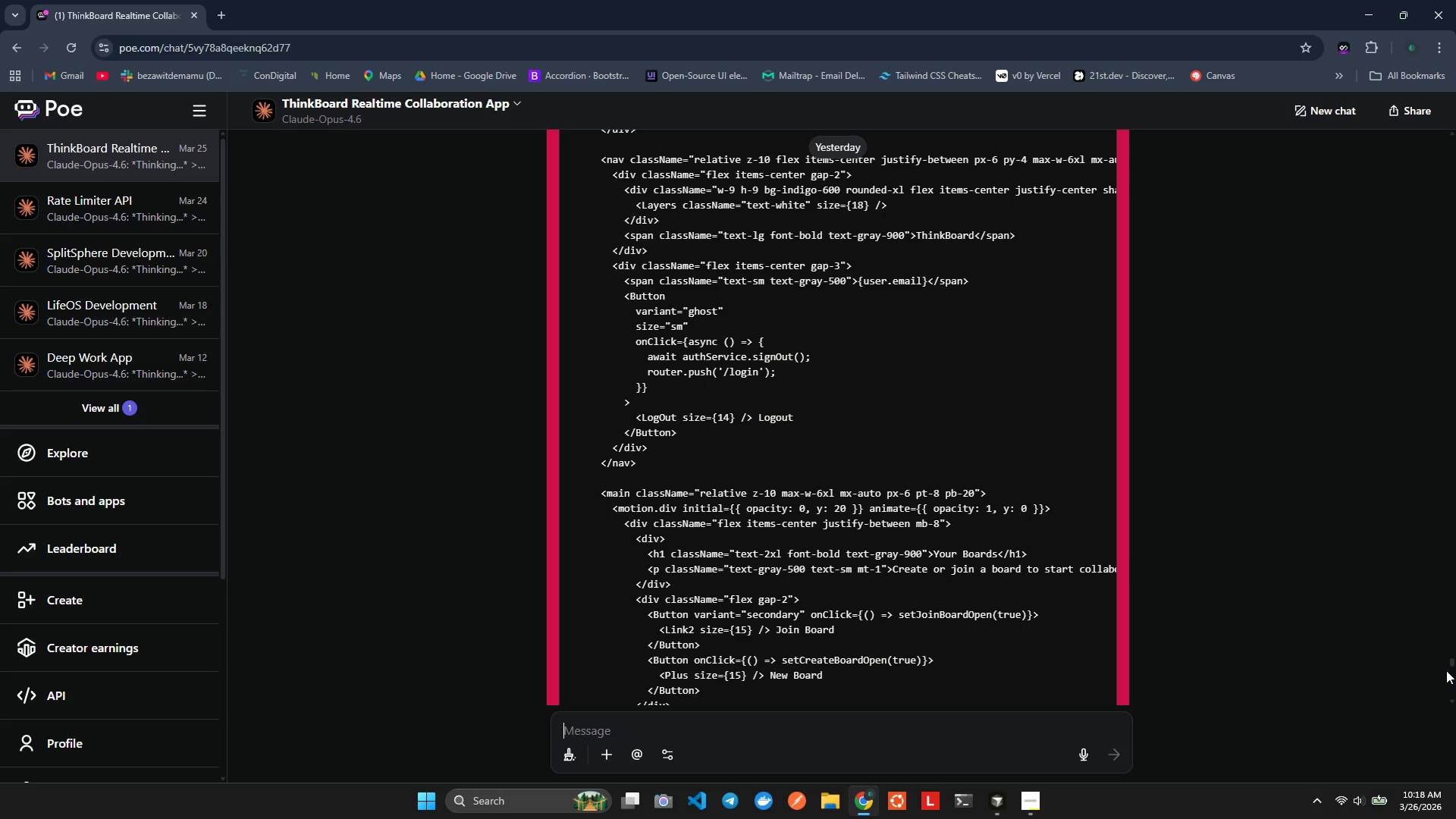 
left_click_drag(start_coordinate=[1454, 663], to_coordinate=[1455, 476])
 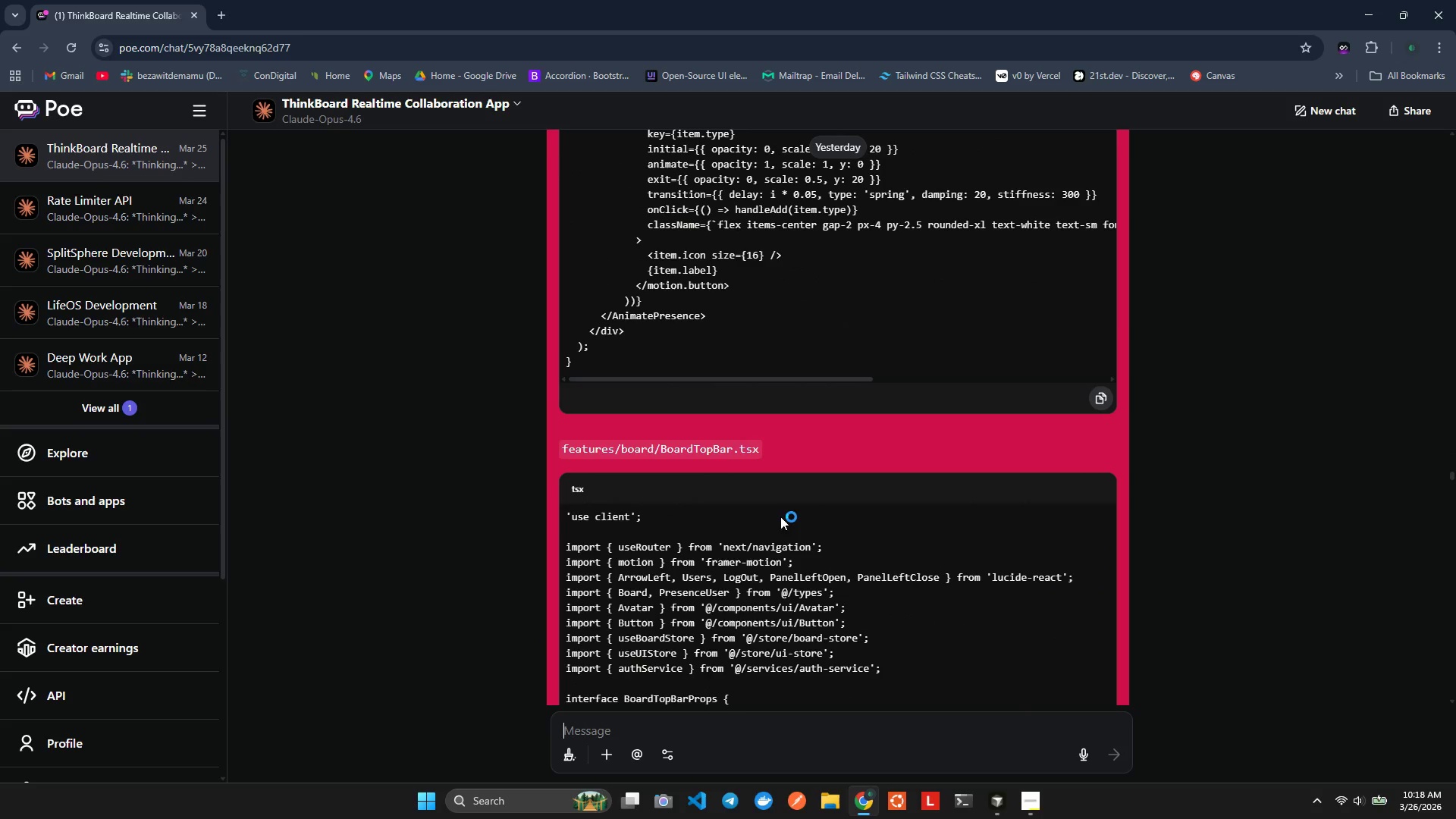 
scroll: coordinate [789, 507], scroll_direction: up, amount: 12.0
 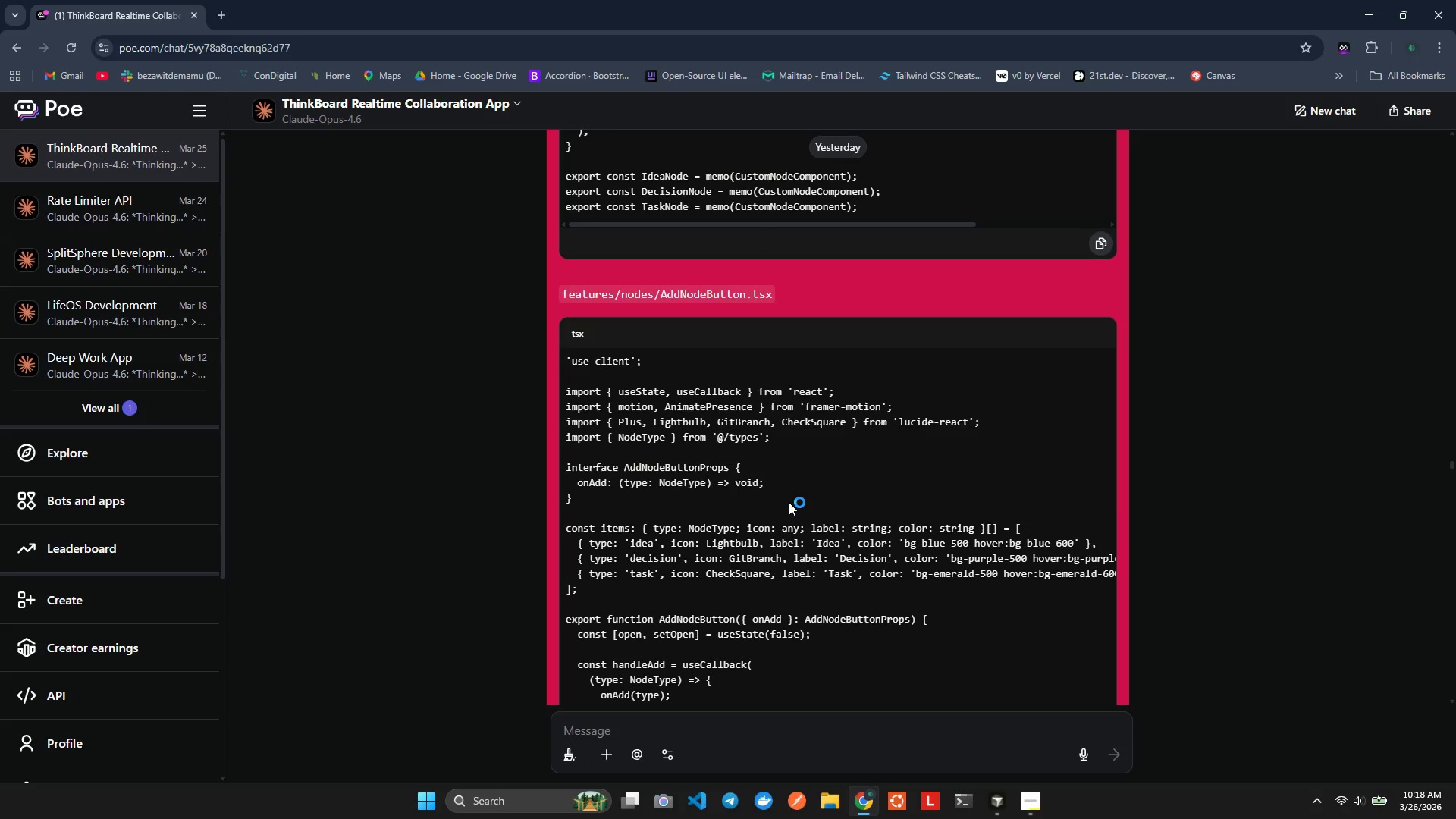 
scroll: coordinate [1097, 646], scroll_direction: down, amount: 9.0
 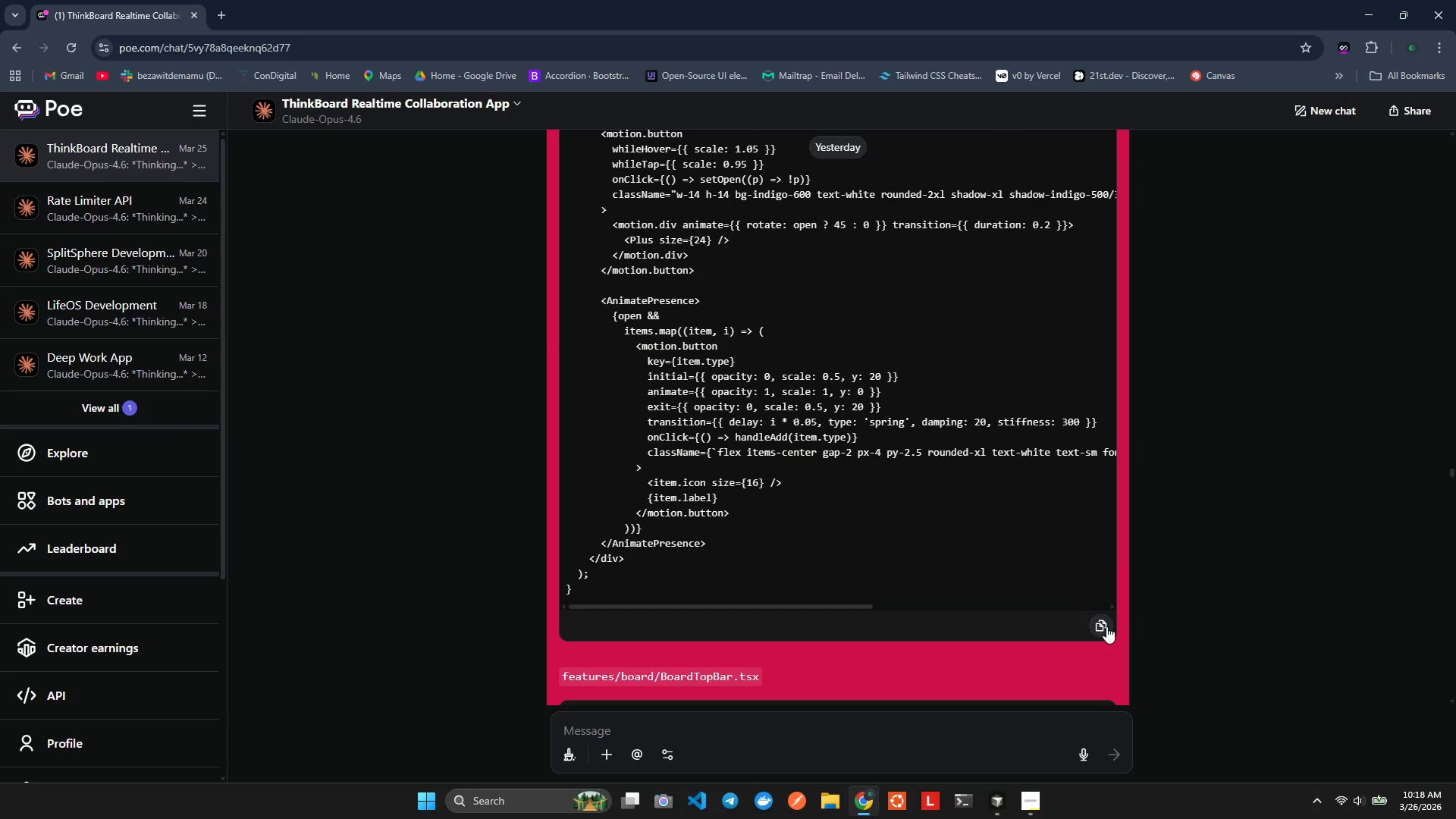 
left_click([1102, 610])
 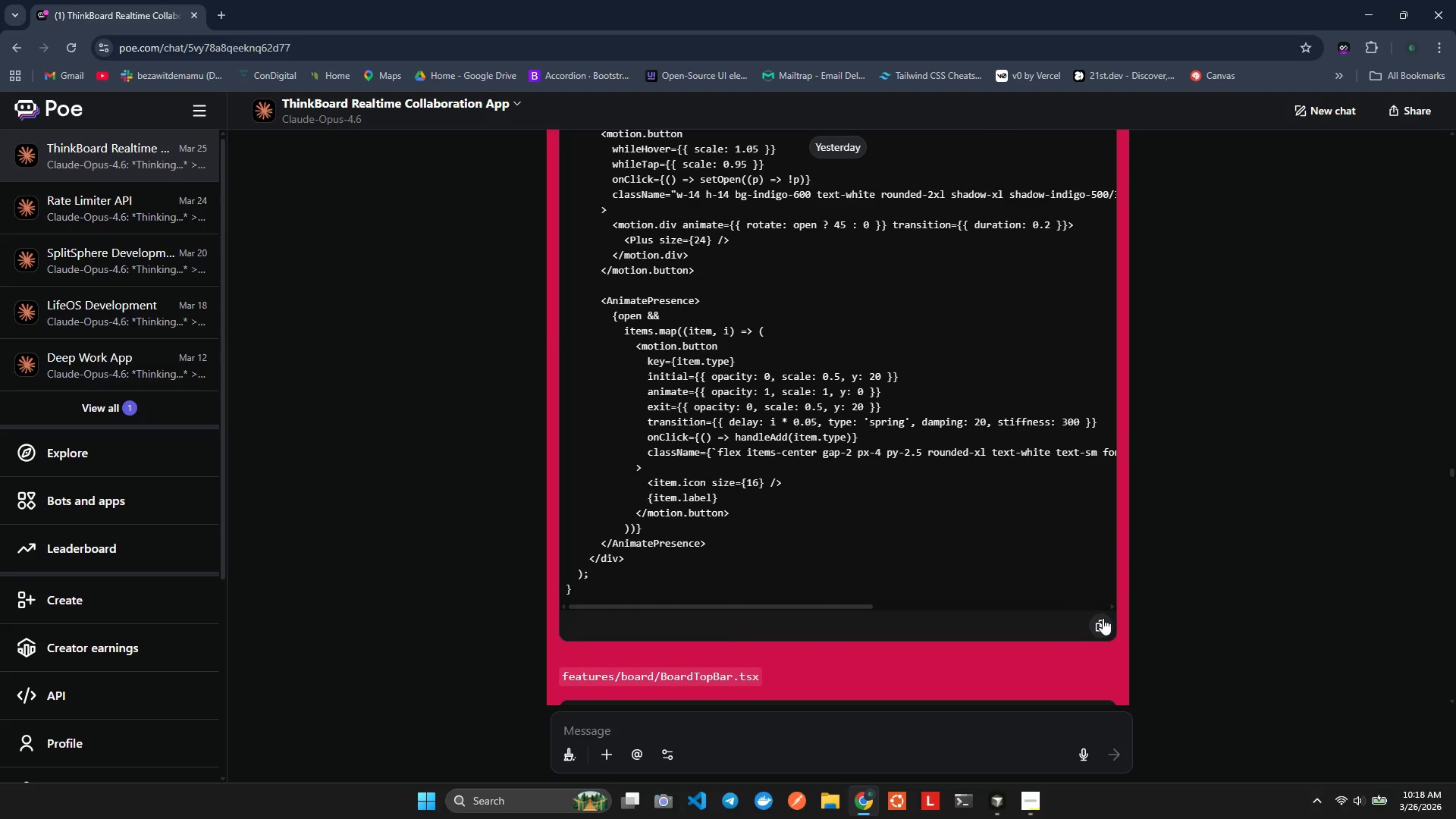 
key(Alt+Tab)
 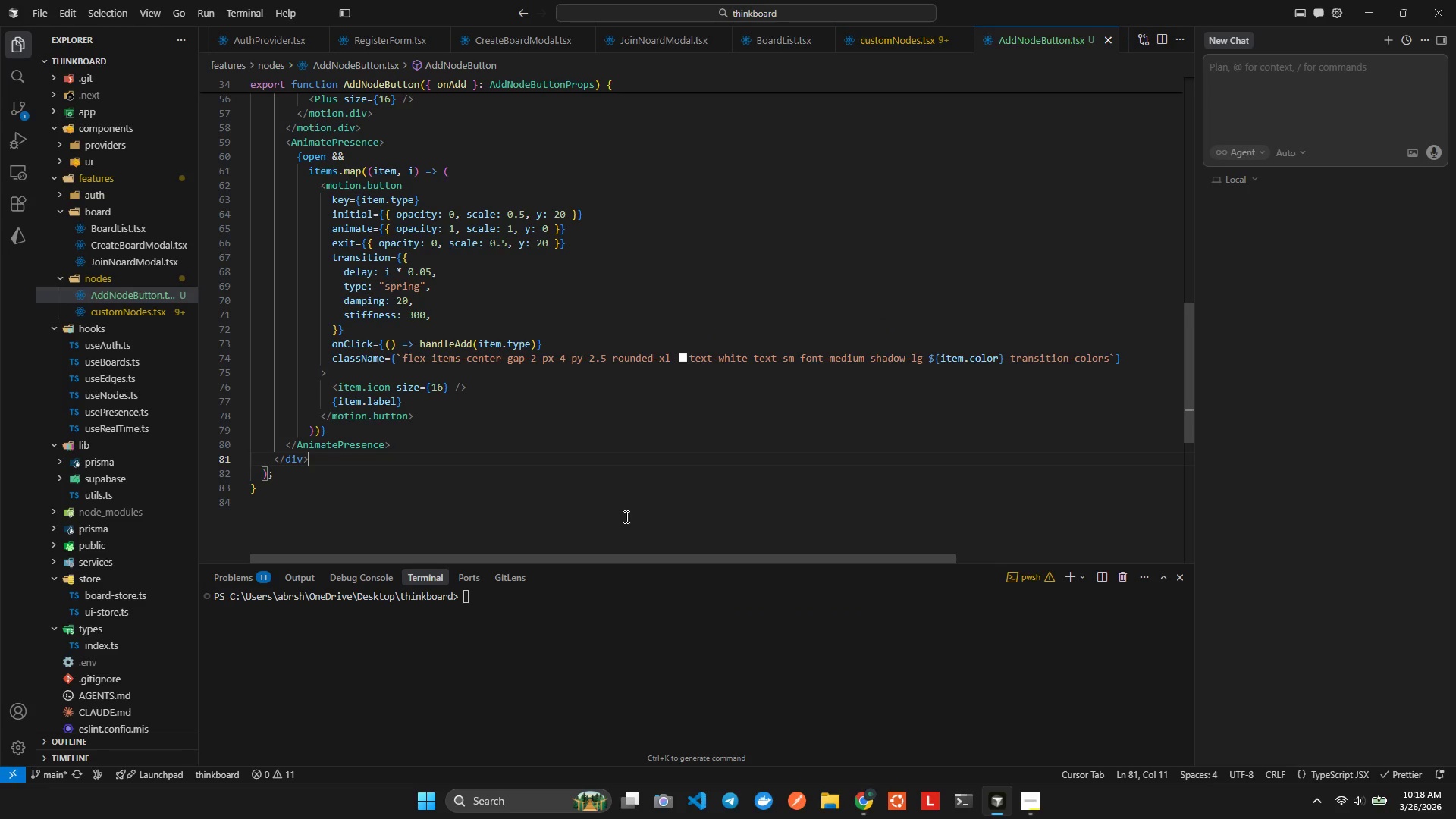 
key(Alt+AltLeft)
 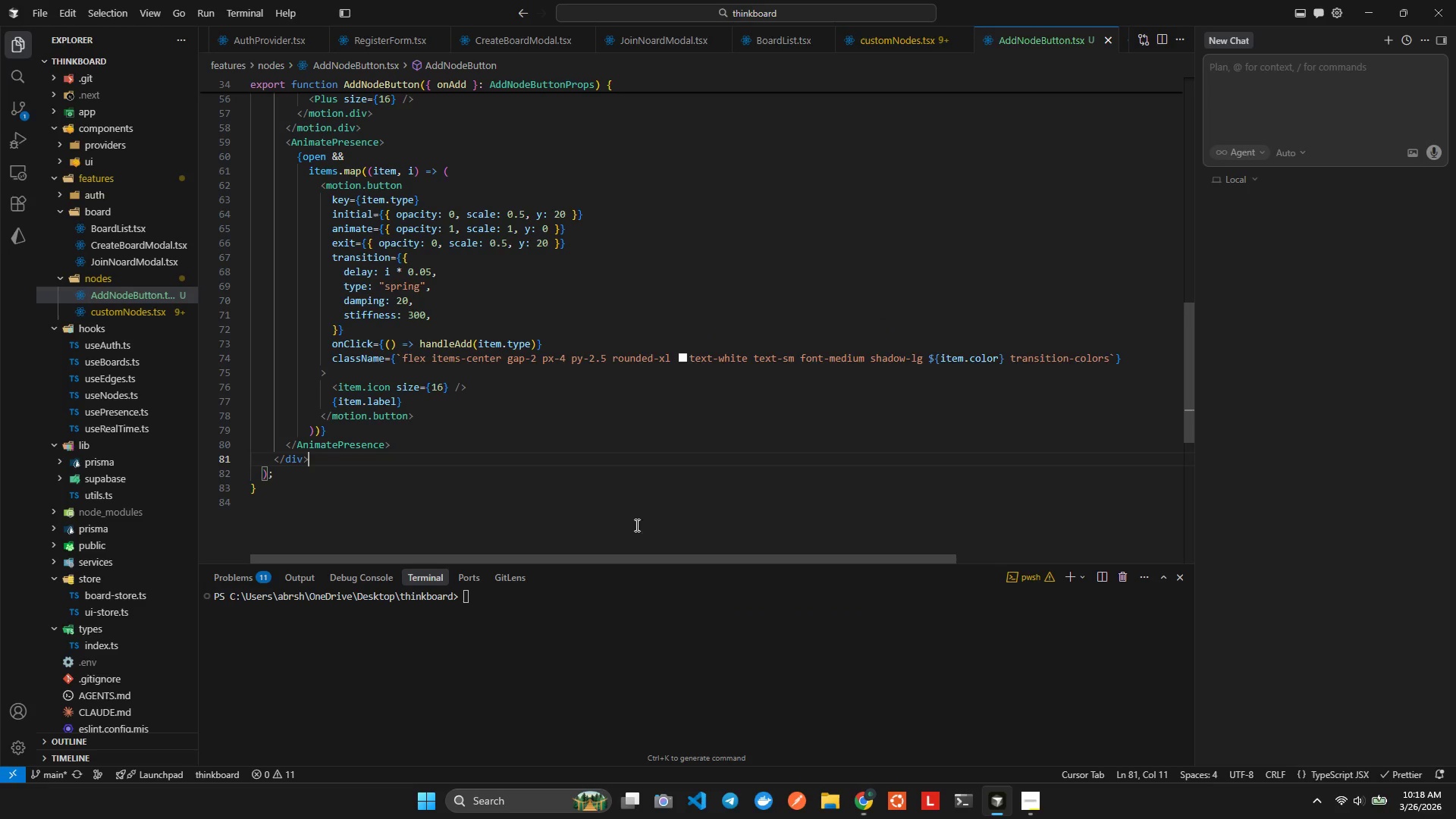 
left_click([625, 516])
 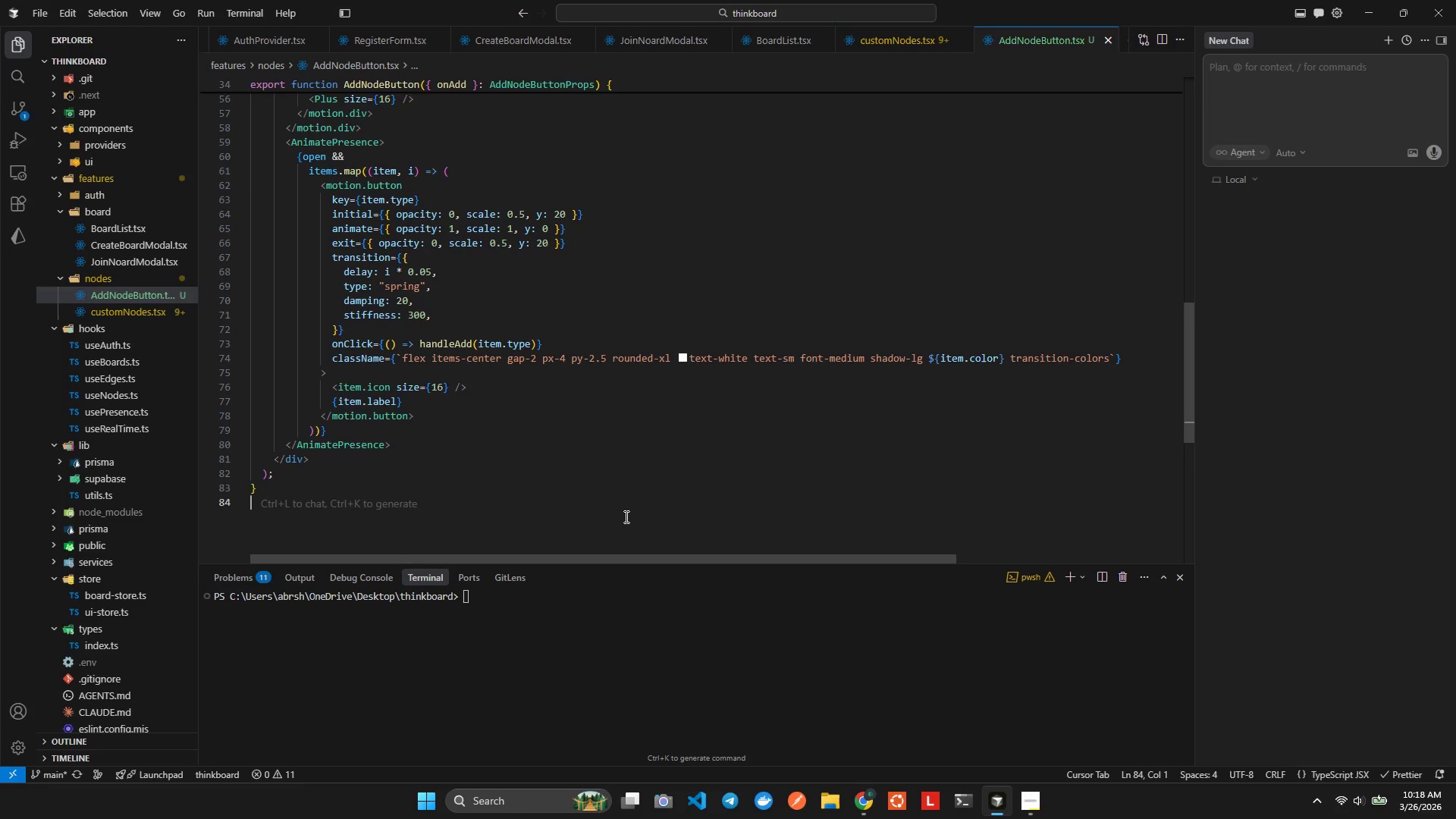 
key(Control+Z)
 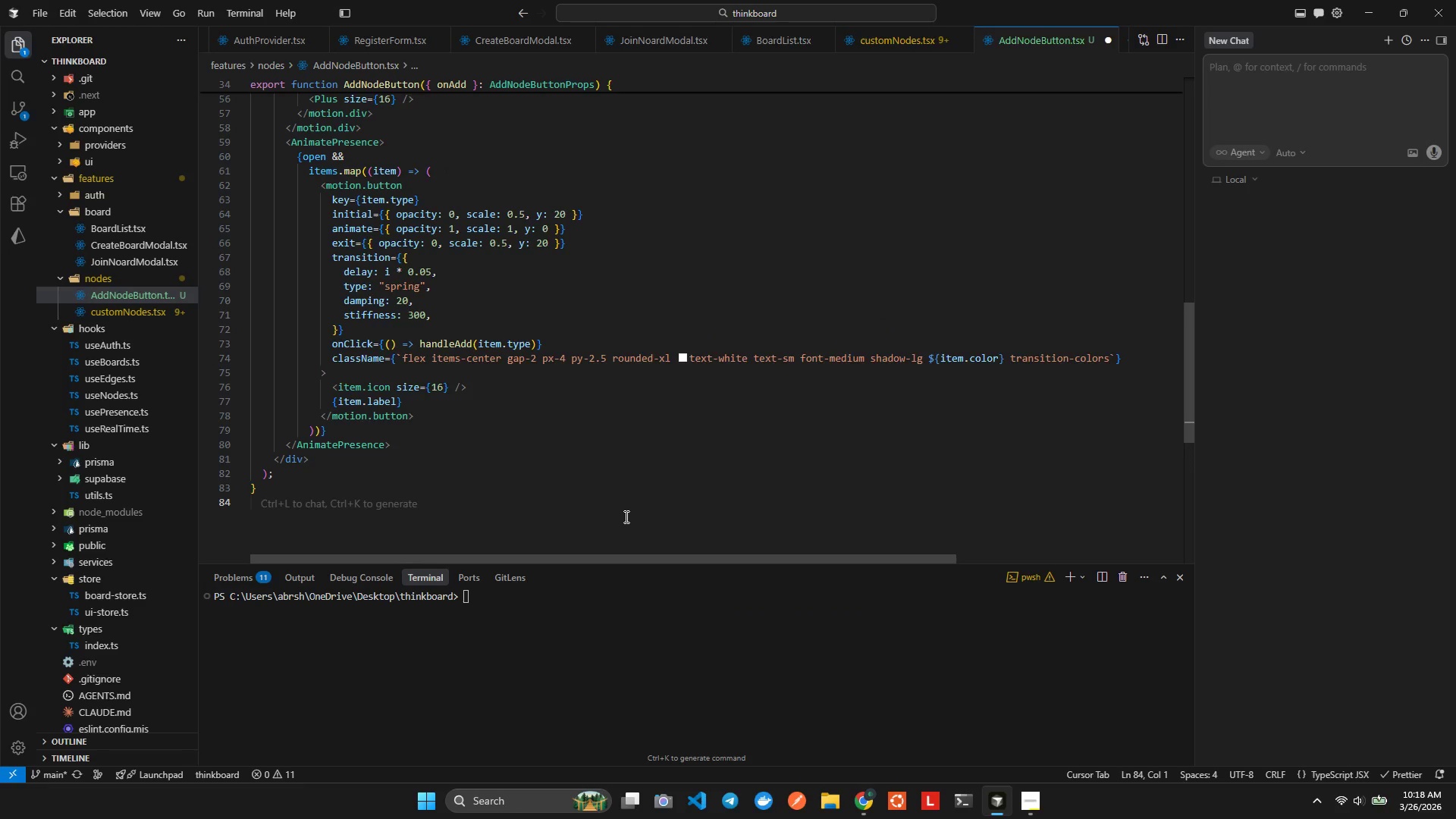 
key(Control+A)
 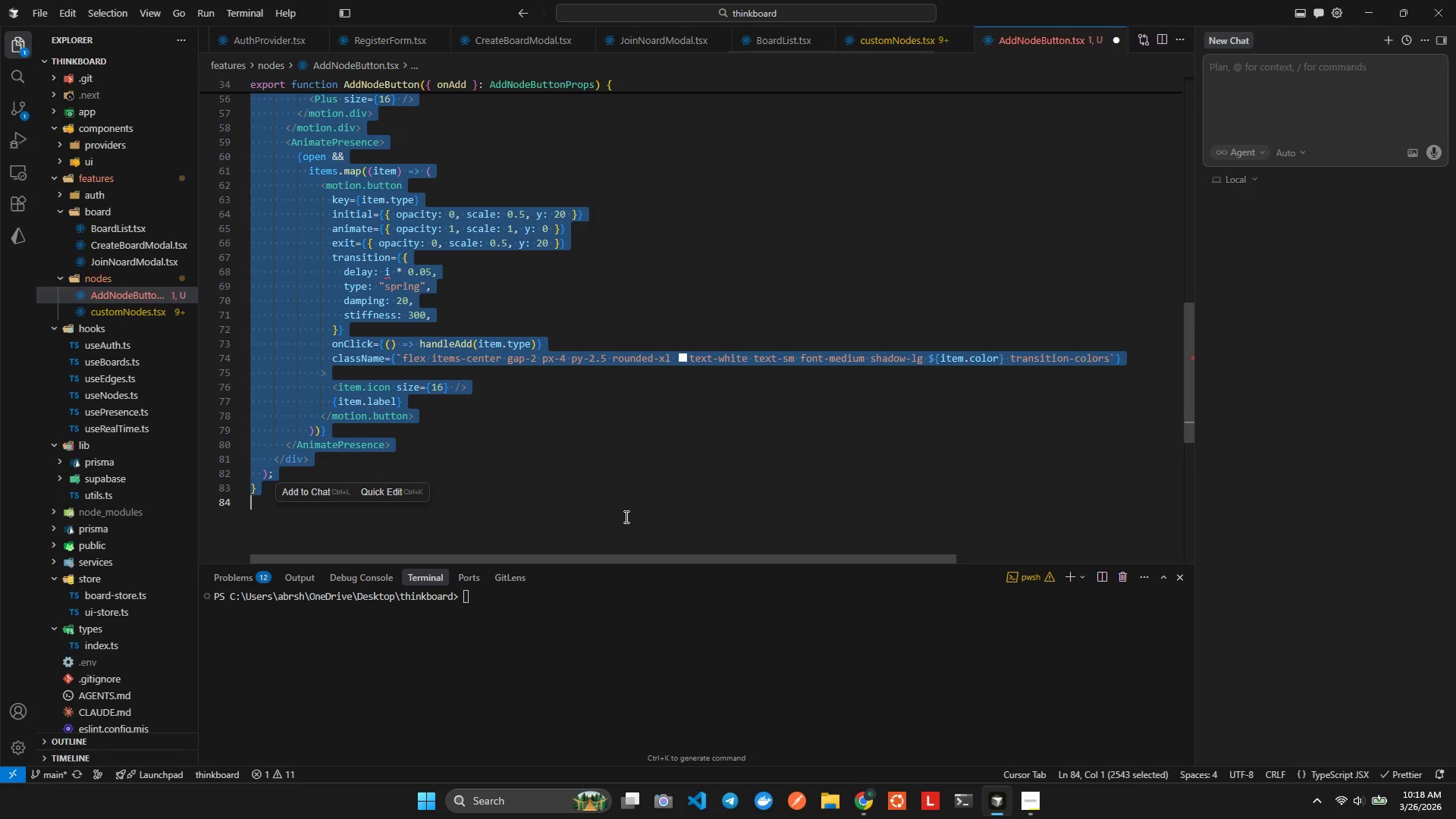 
key(Control+V)
 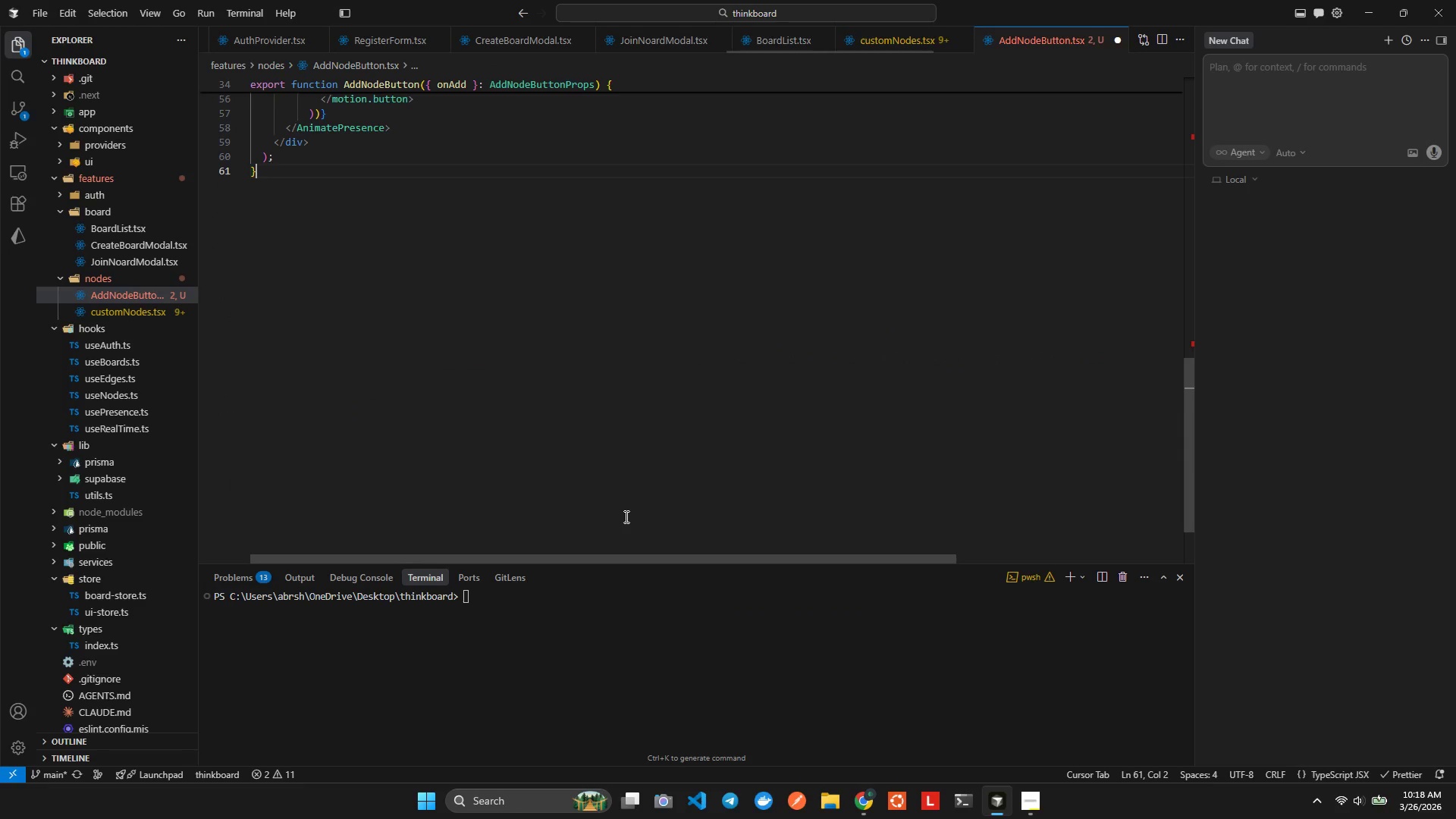 
key(Alt+Shift+F)
 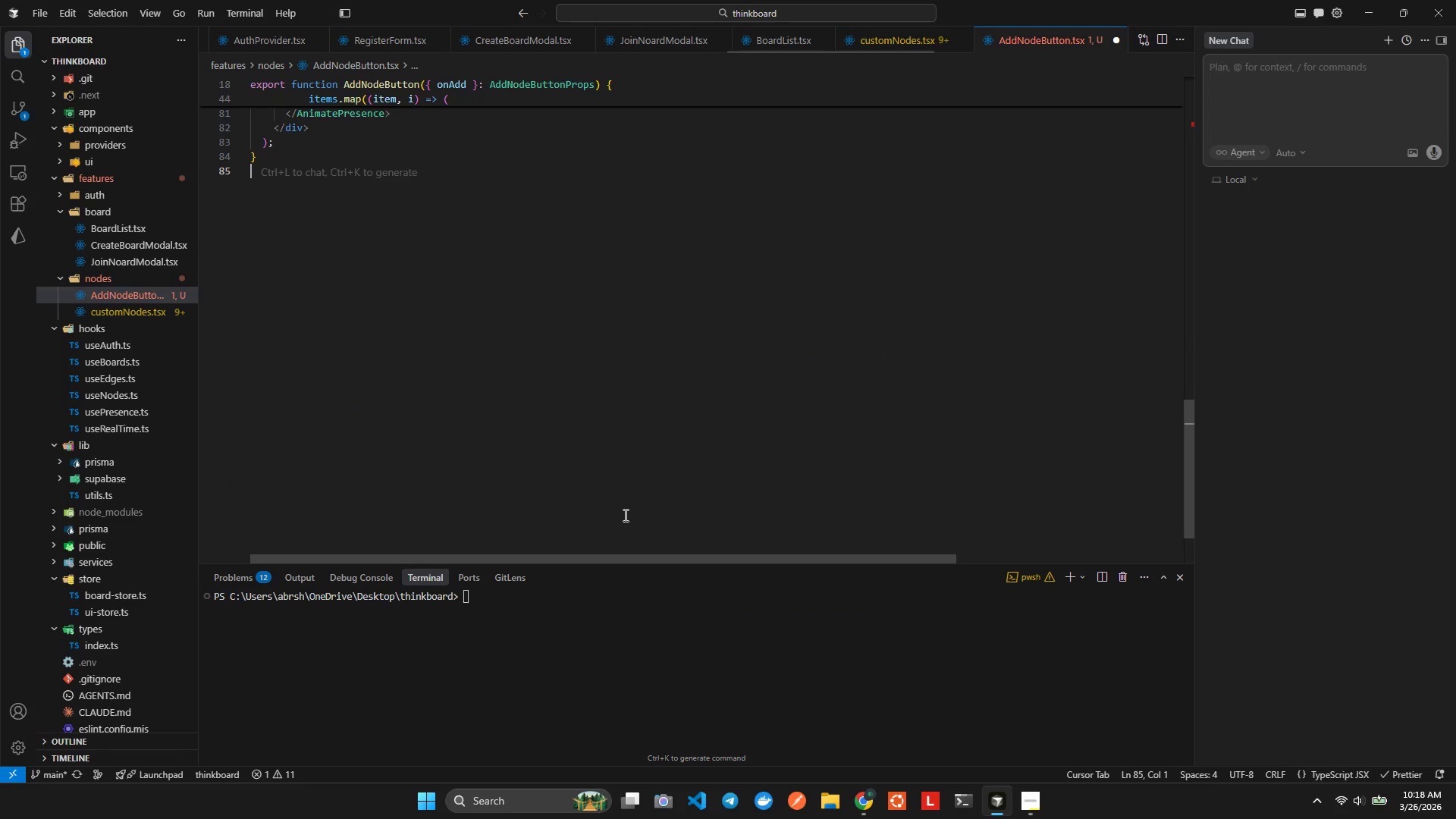 
key(Control+ControlLeft)
 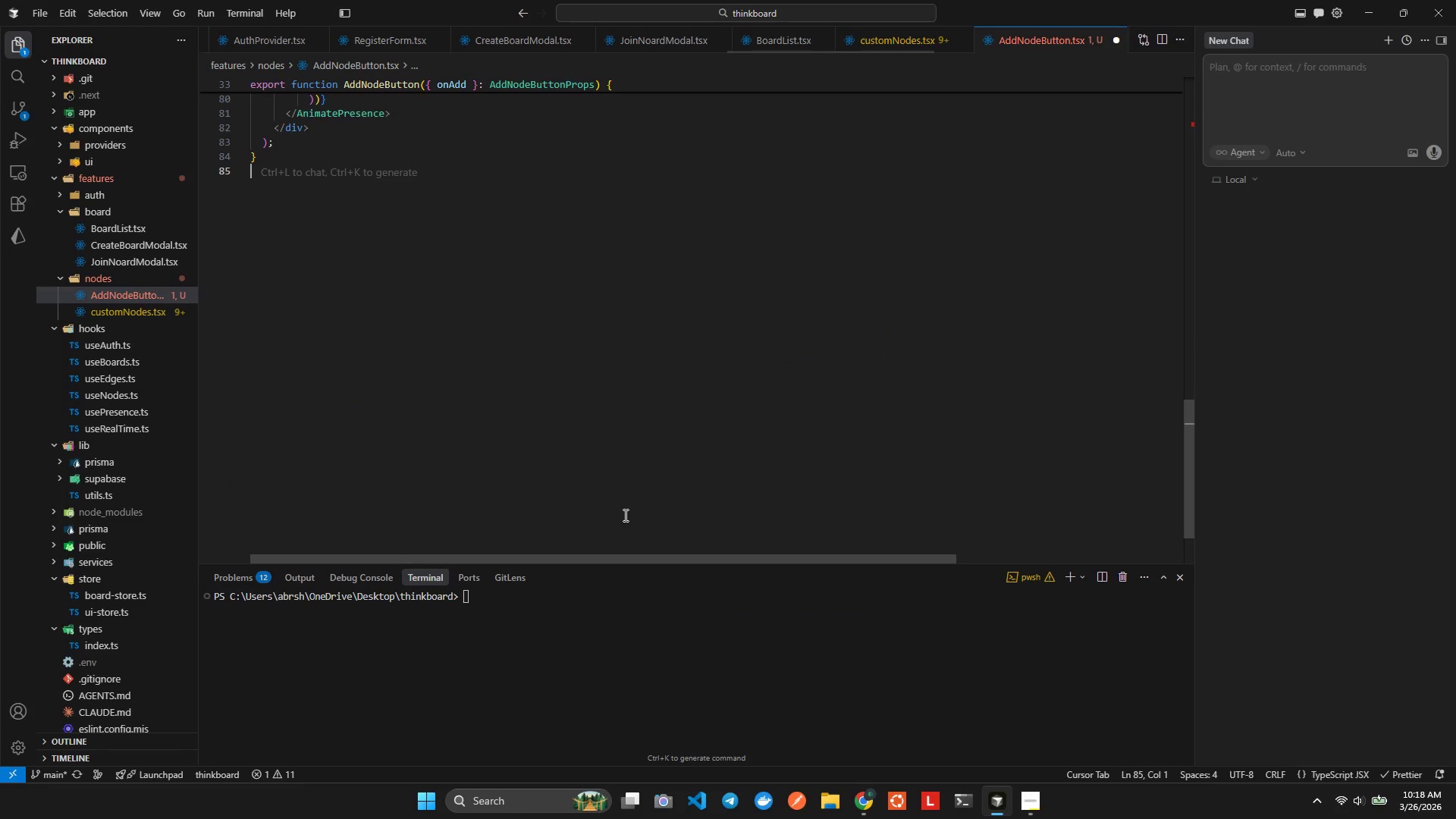 
key(Control+S)
 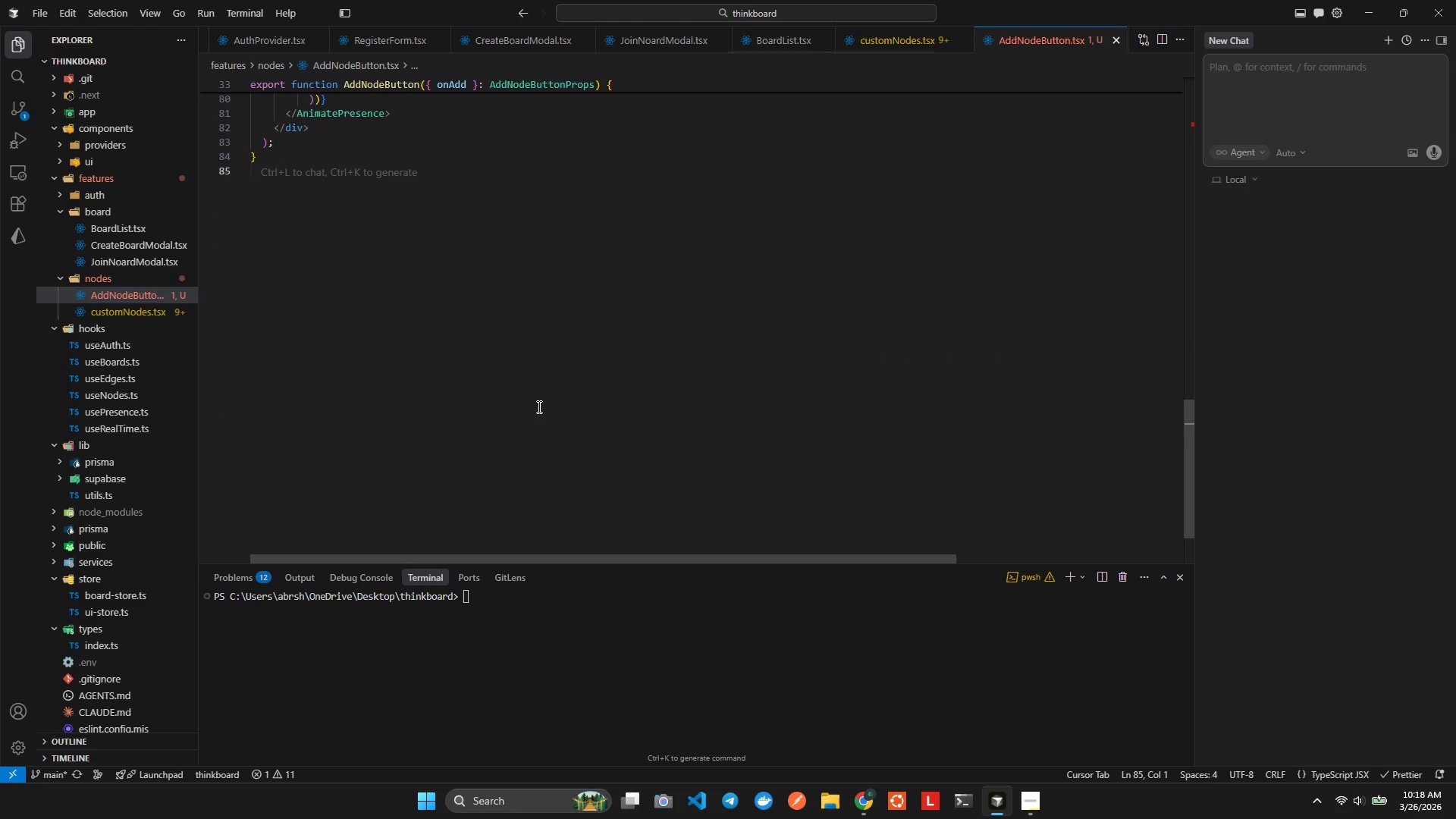 
scroll: coordinate [474, 384], scroll_direction: up, amount: 8.0
 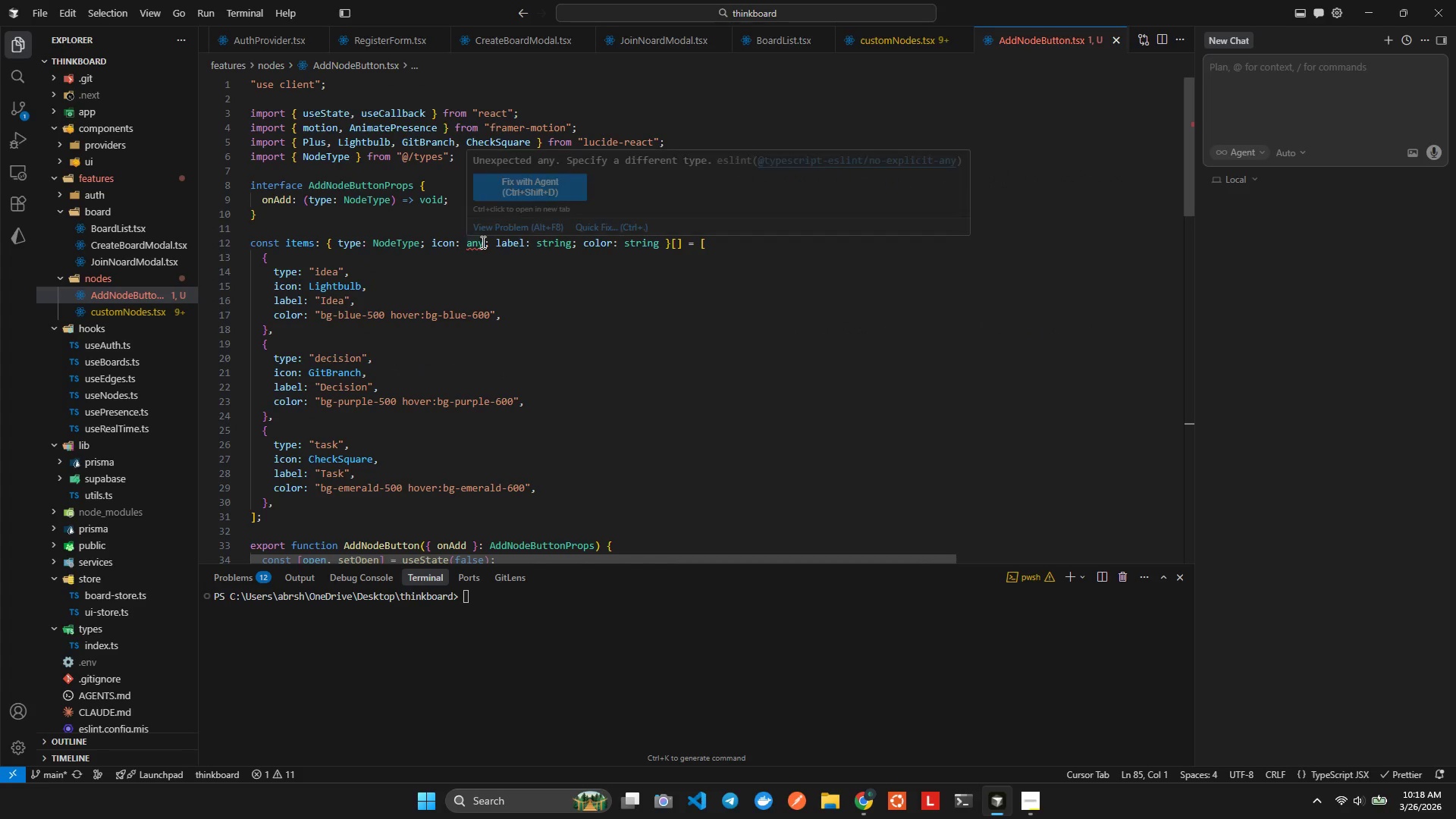 
left_click([603, 218])
 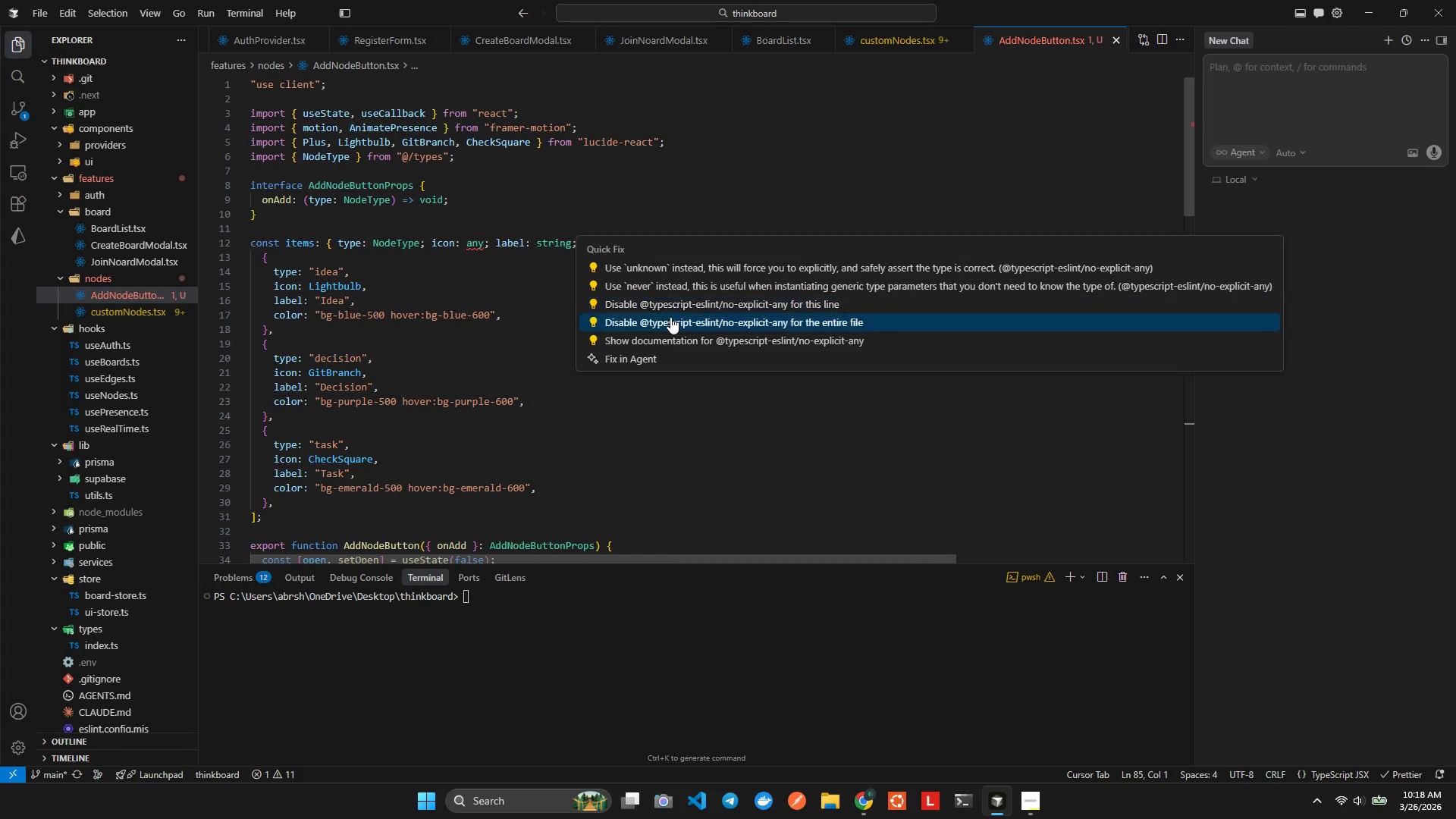 
left_click([671, 323])
 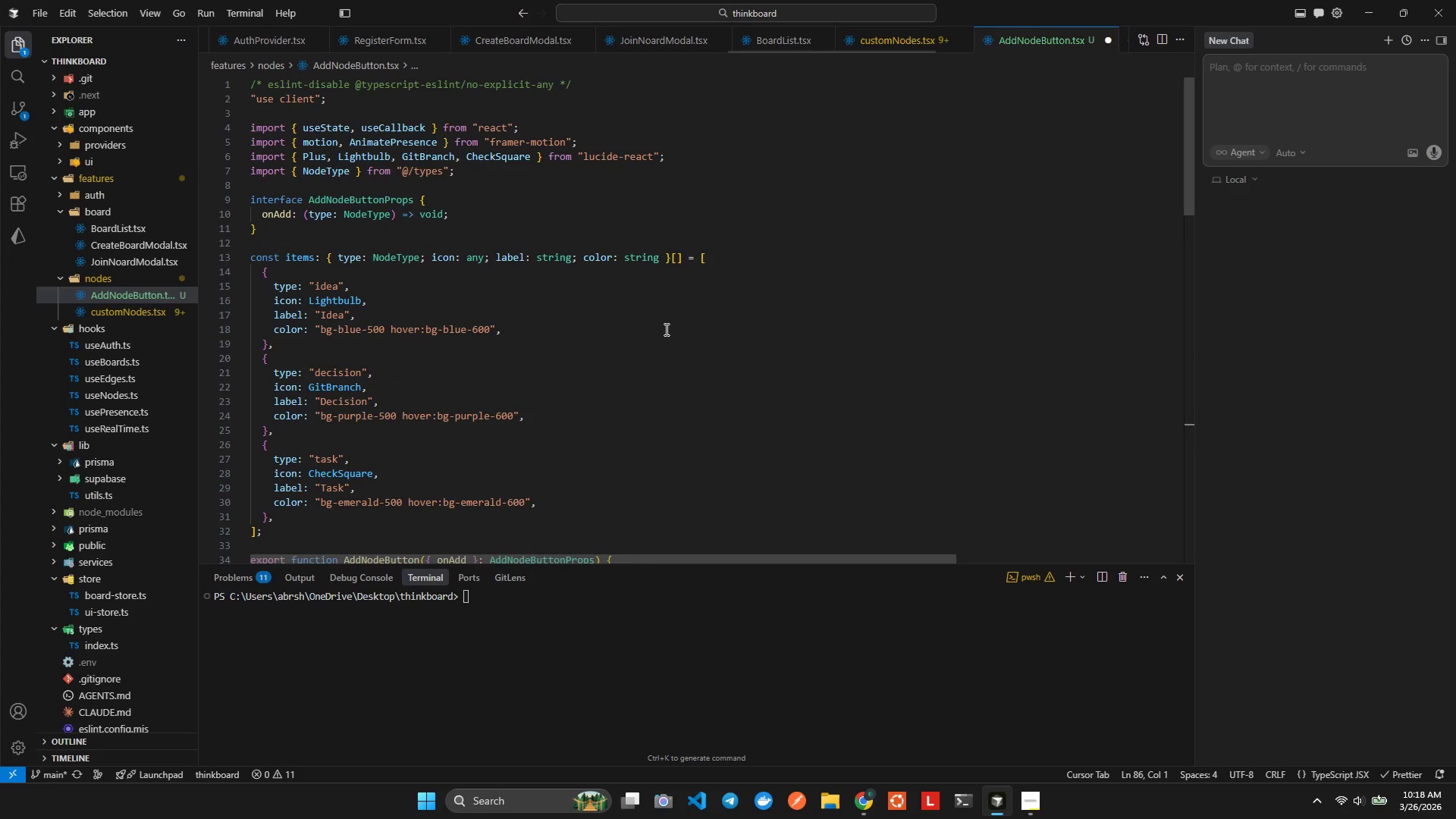 
key(Alt+Shift+AltLeft)
 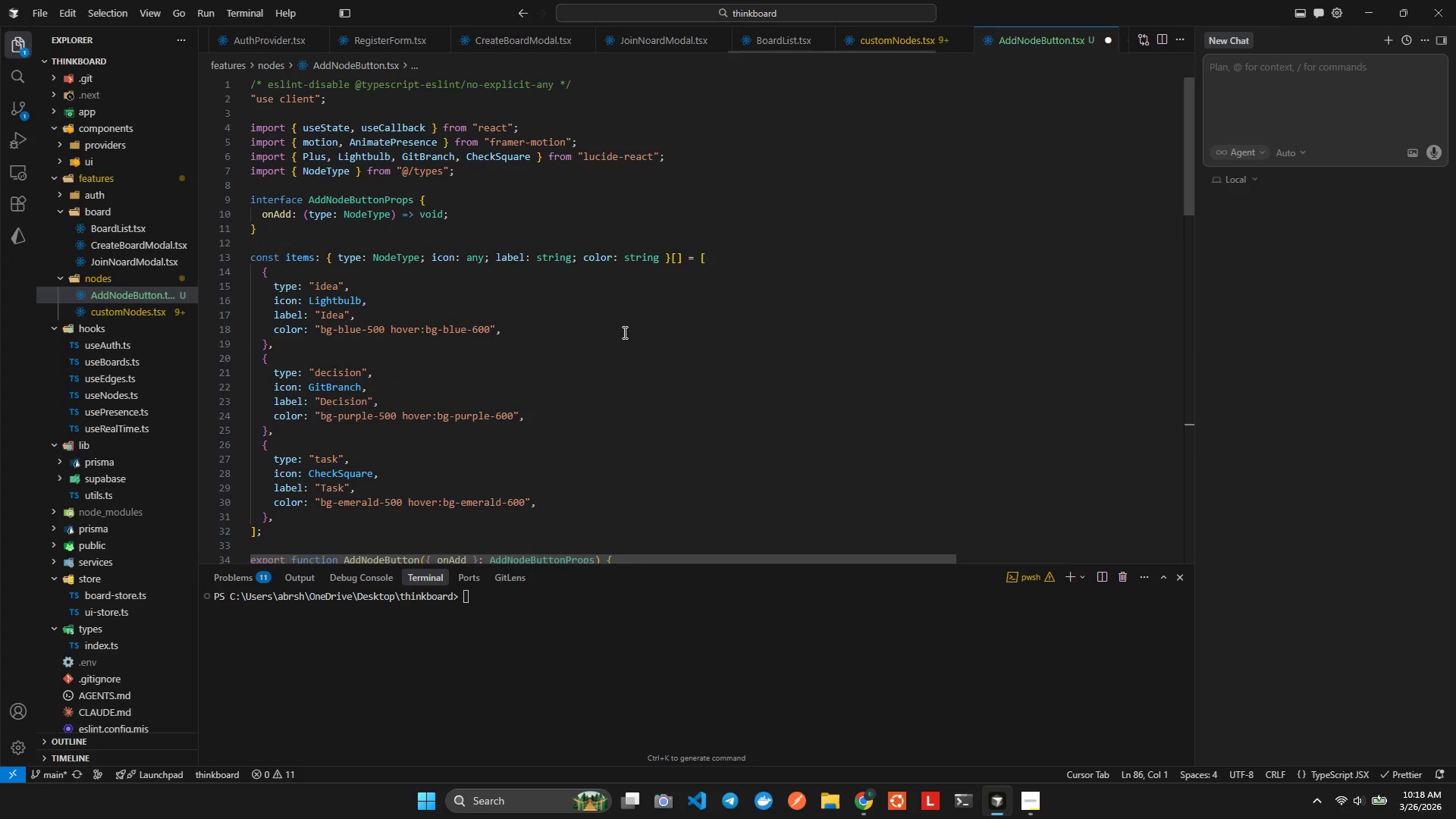 
key(Alt+Shift+F)
 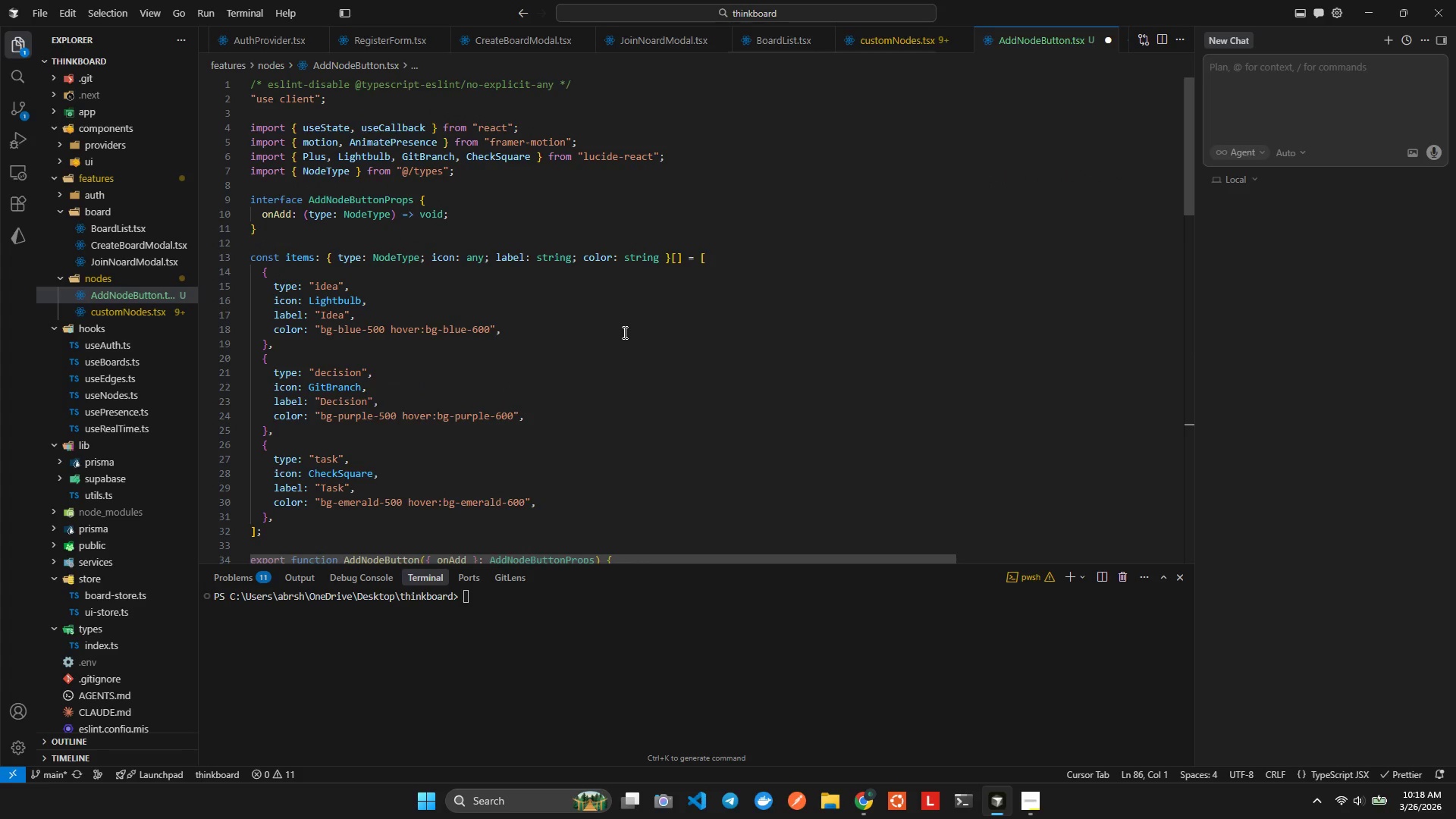 
scroll: coordinate [623, 332], scroll_direction: up, amount: 5.0
 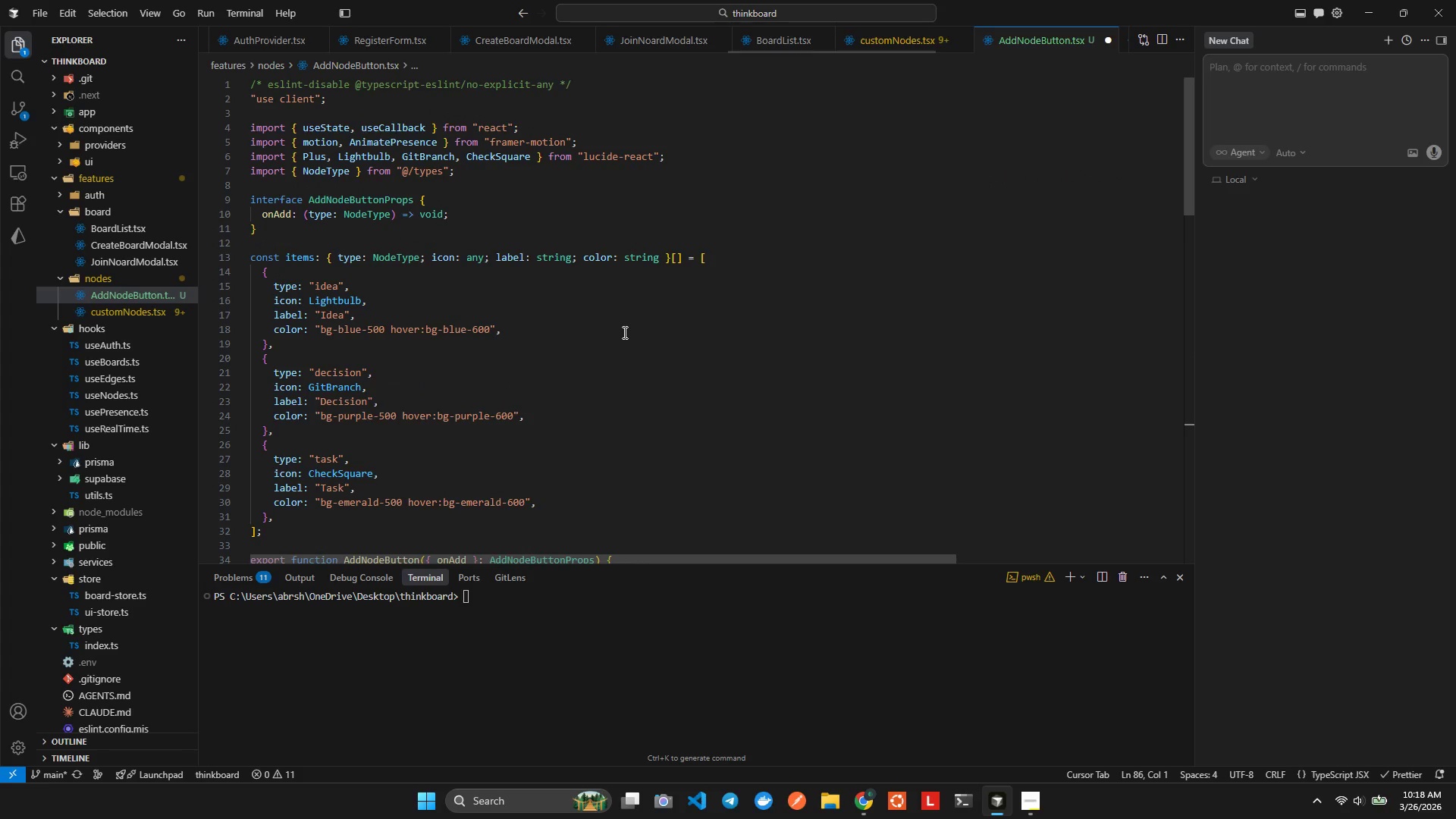 
key(Control+ControlLeft)
 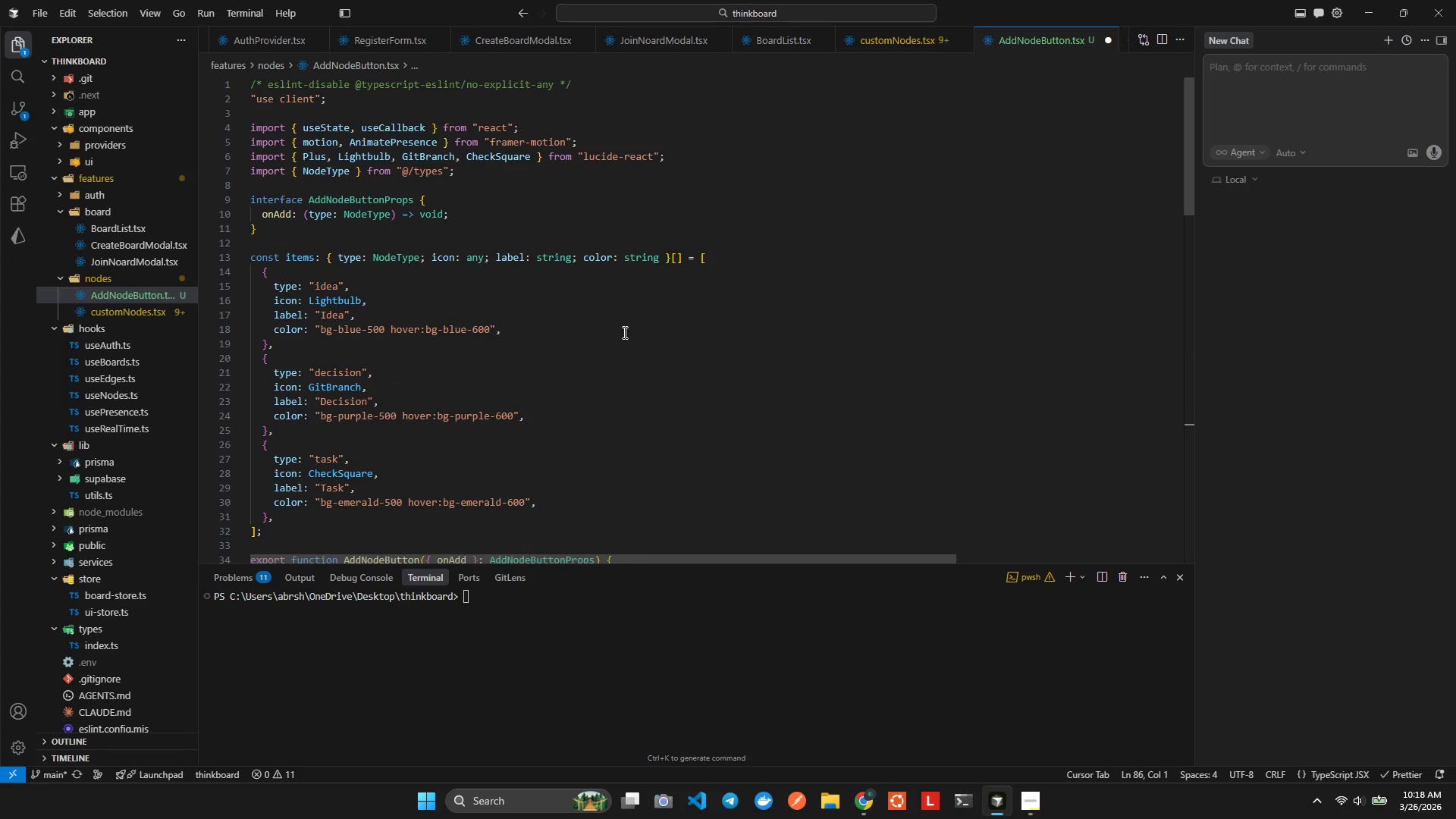 
key(Control+S)
 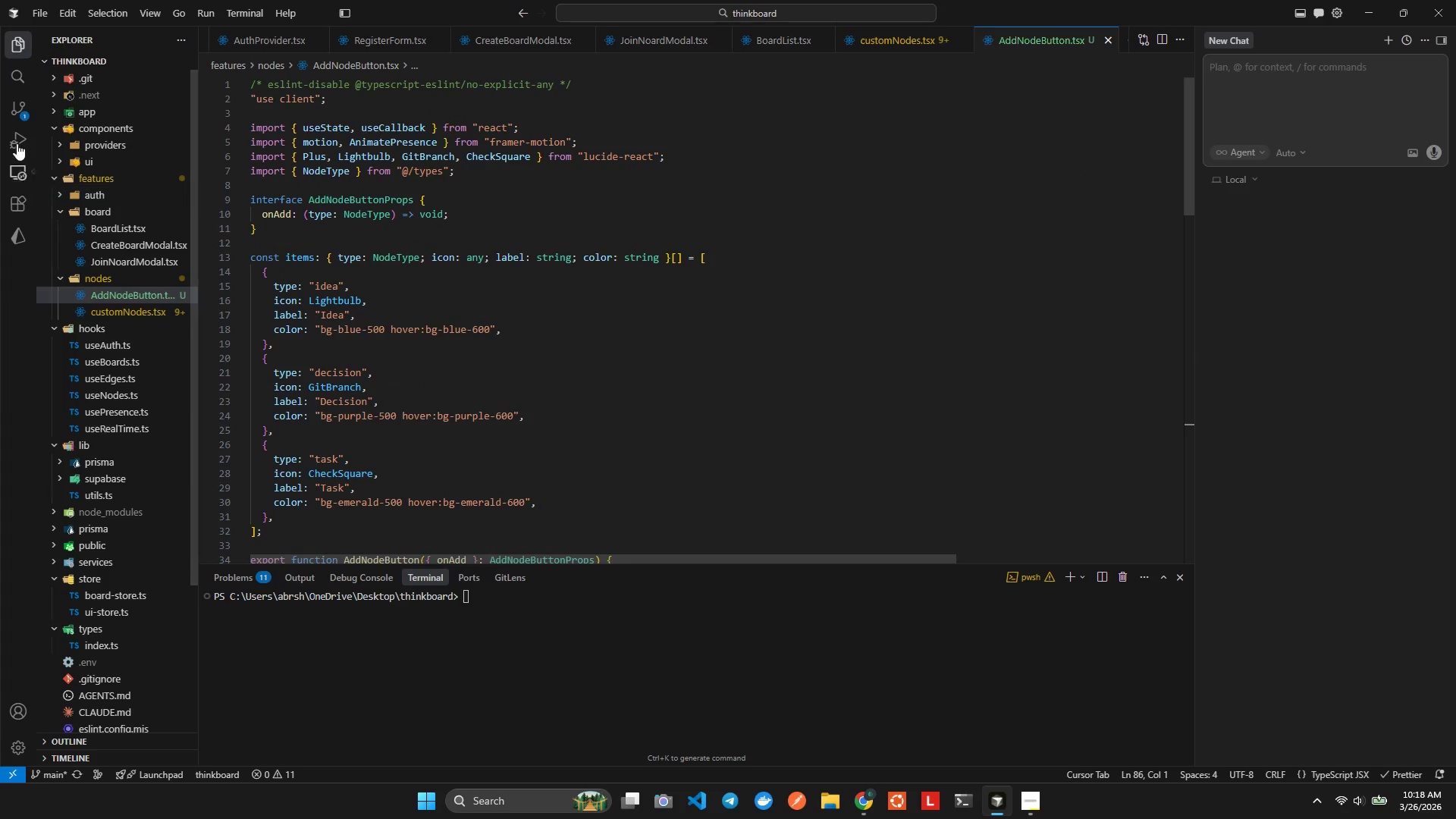 
left_click([17, 116])
 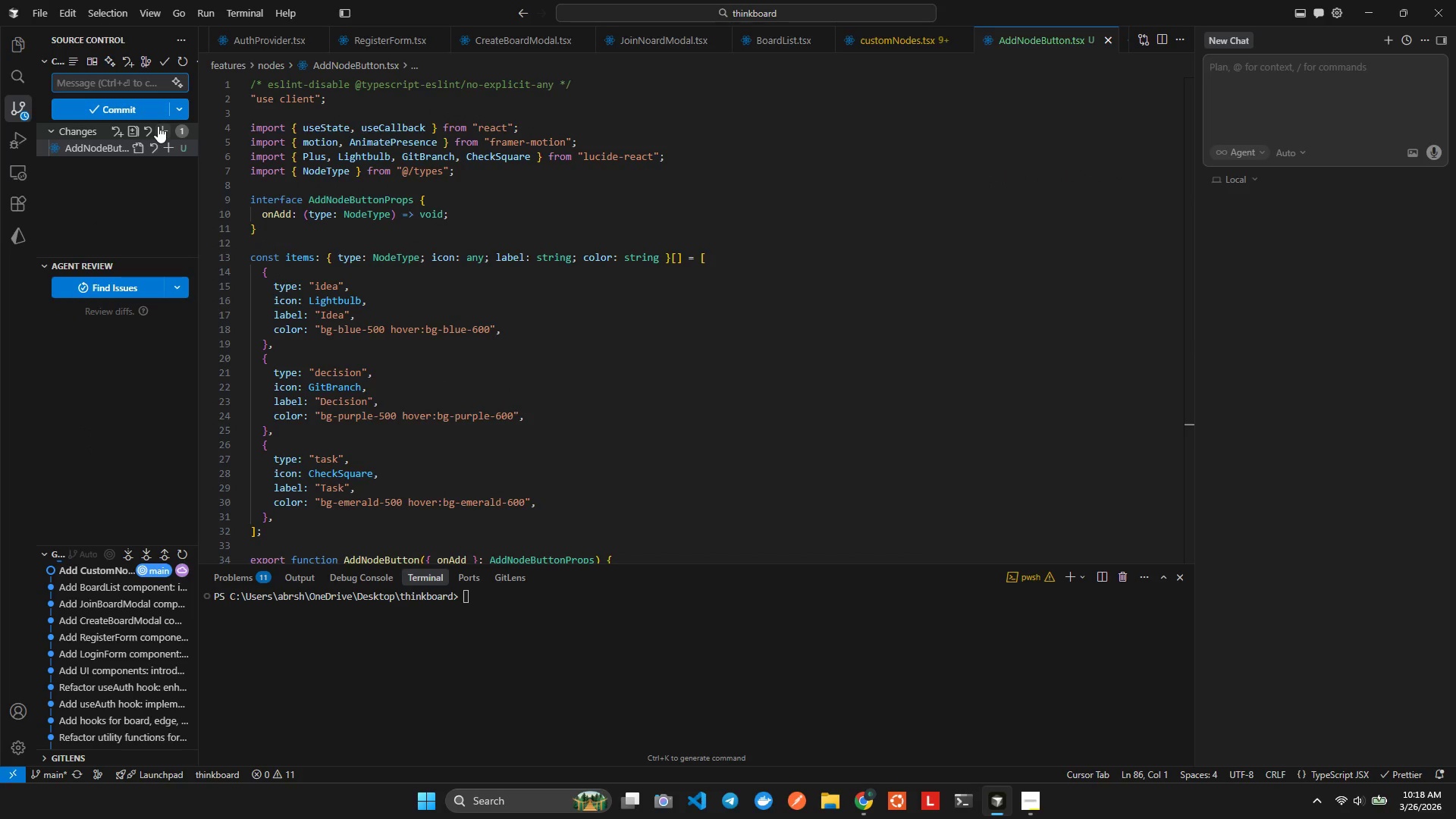 
left_click([164, 129])
 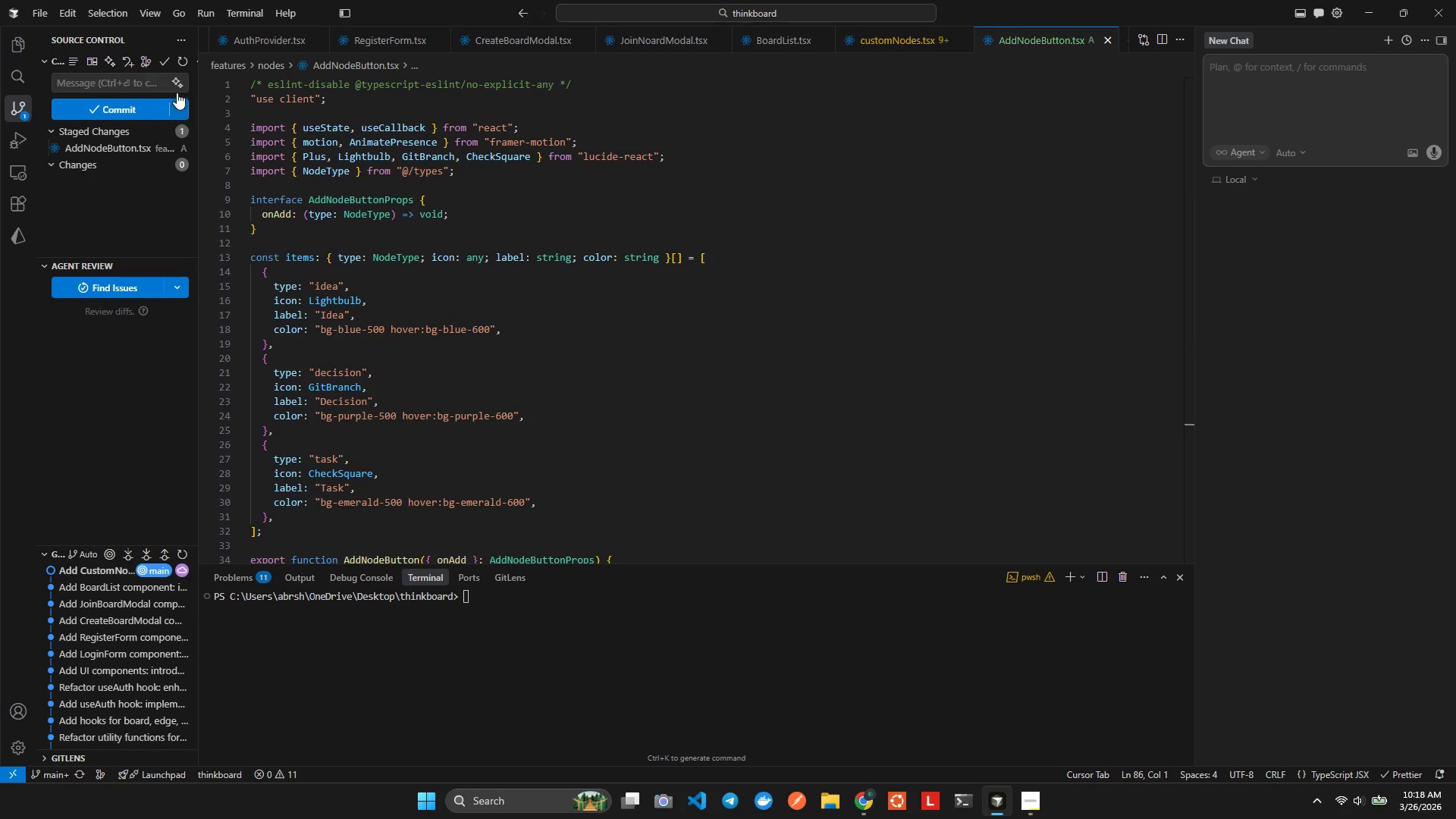 
left_click([178, 83])
 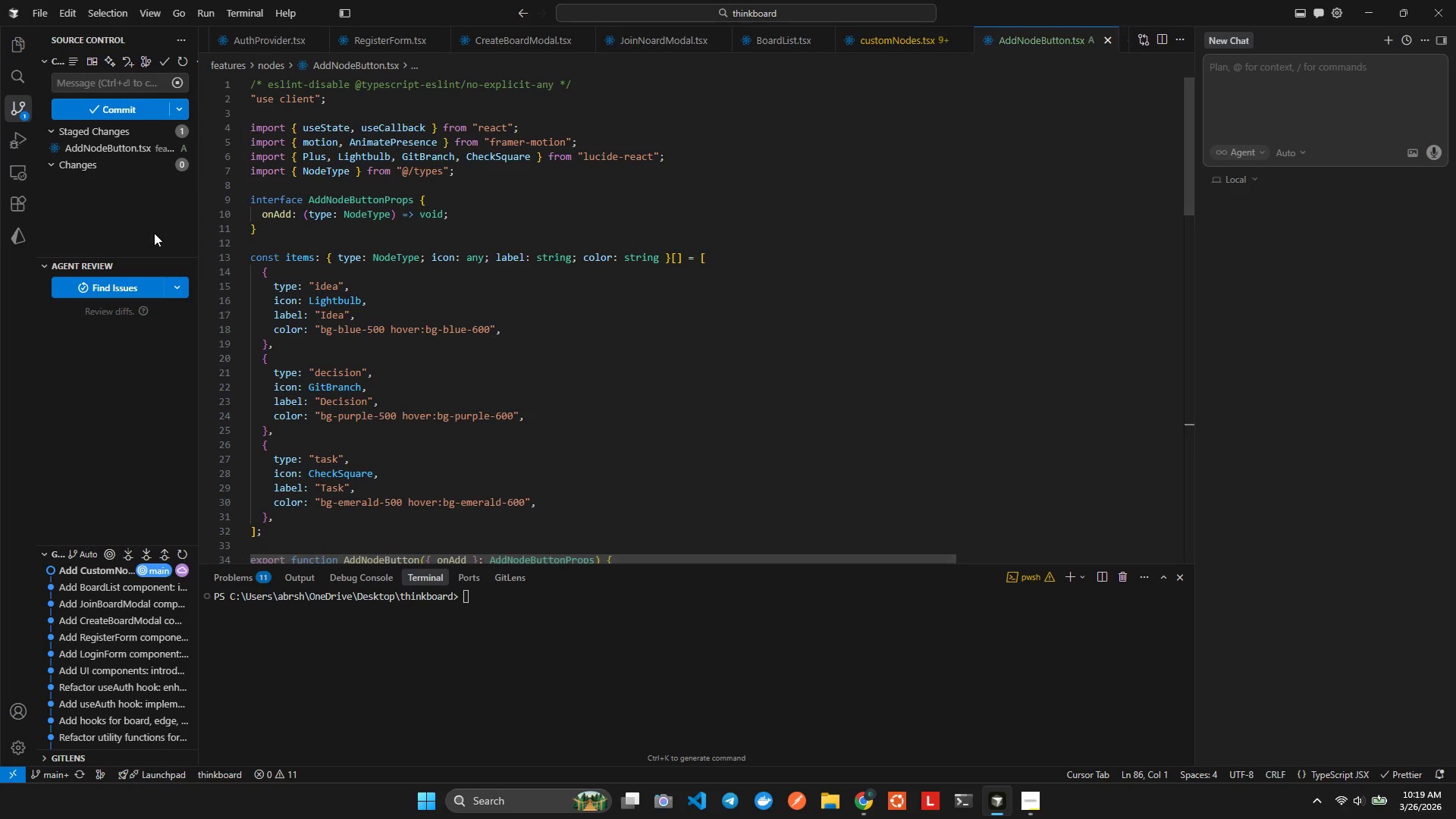 
left_click([123, 108])
 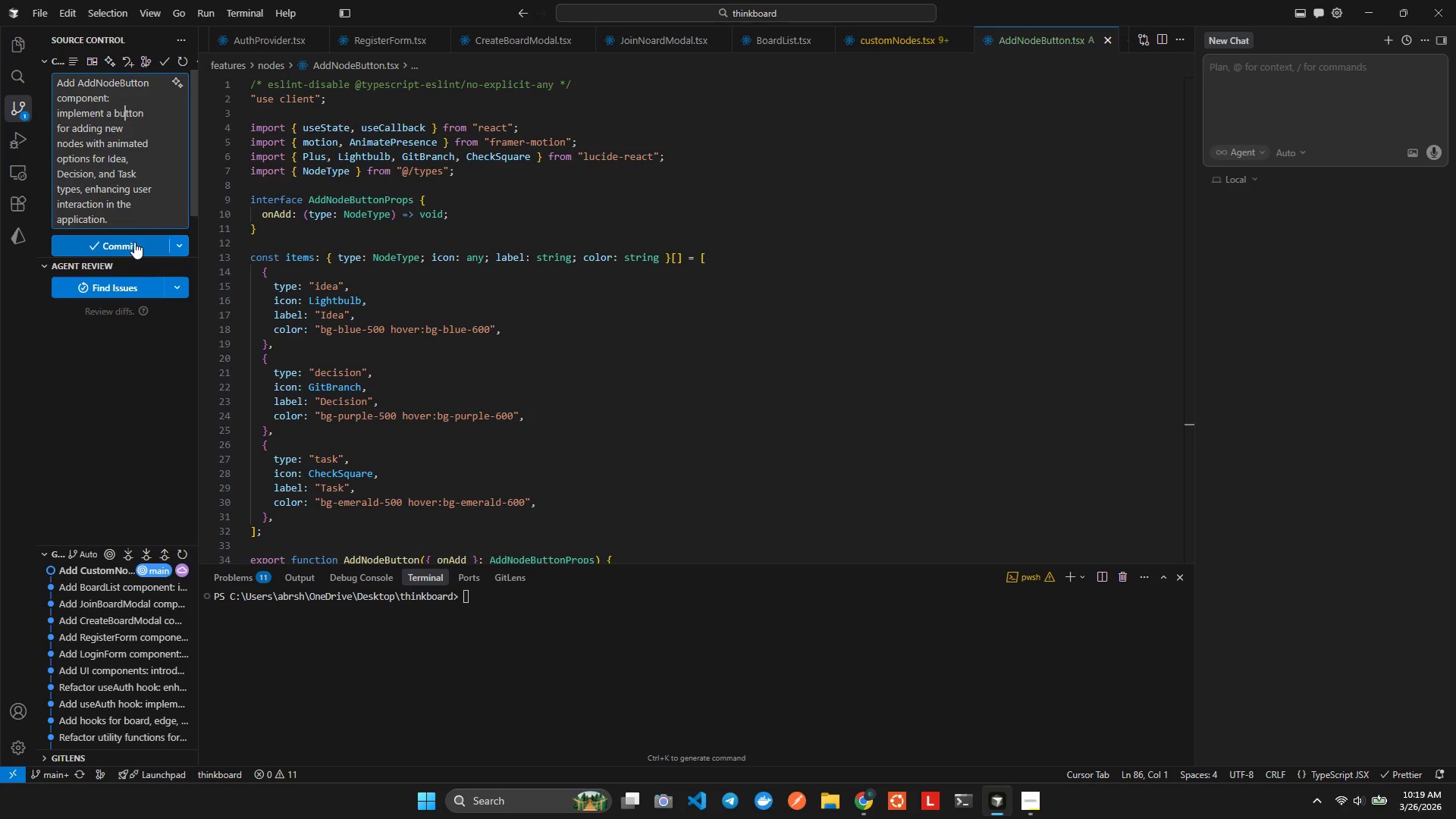 
left_click([134, 242])
 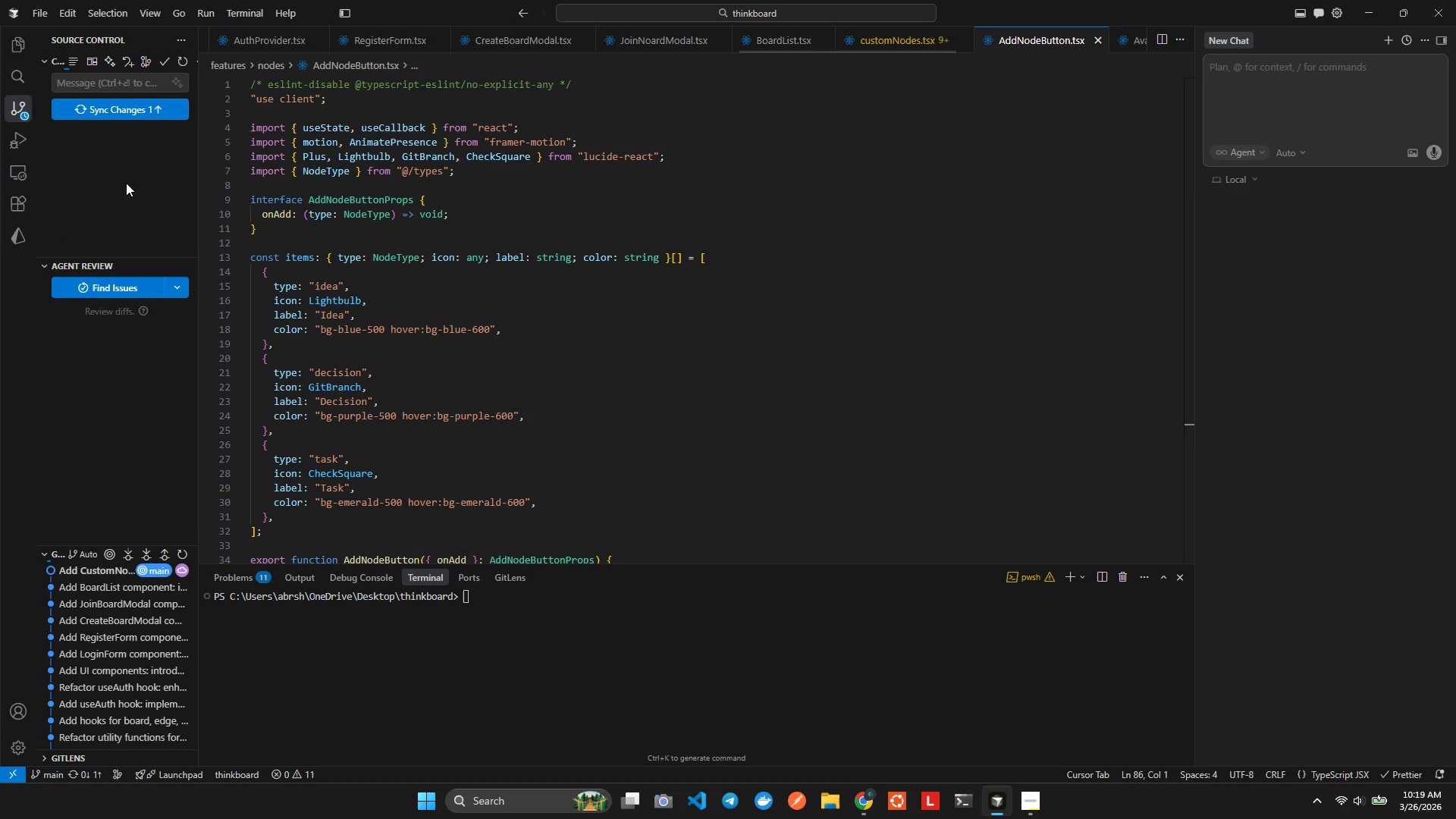 
left_click([112, 108])
 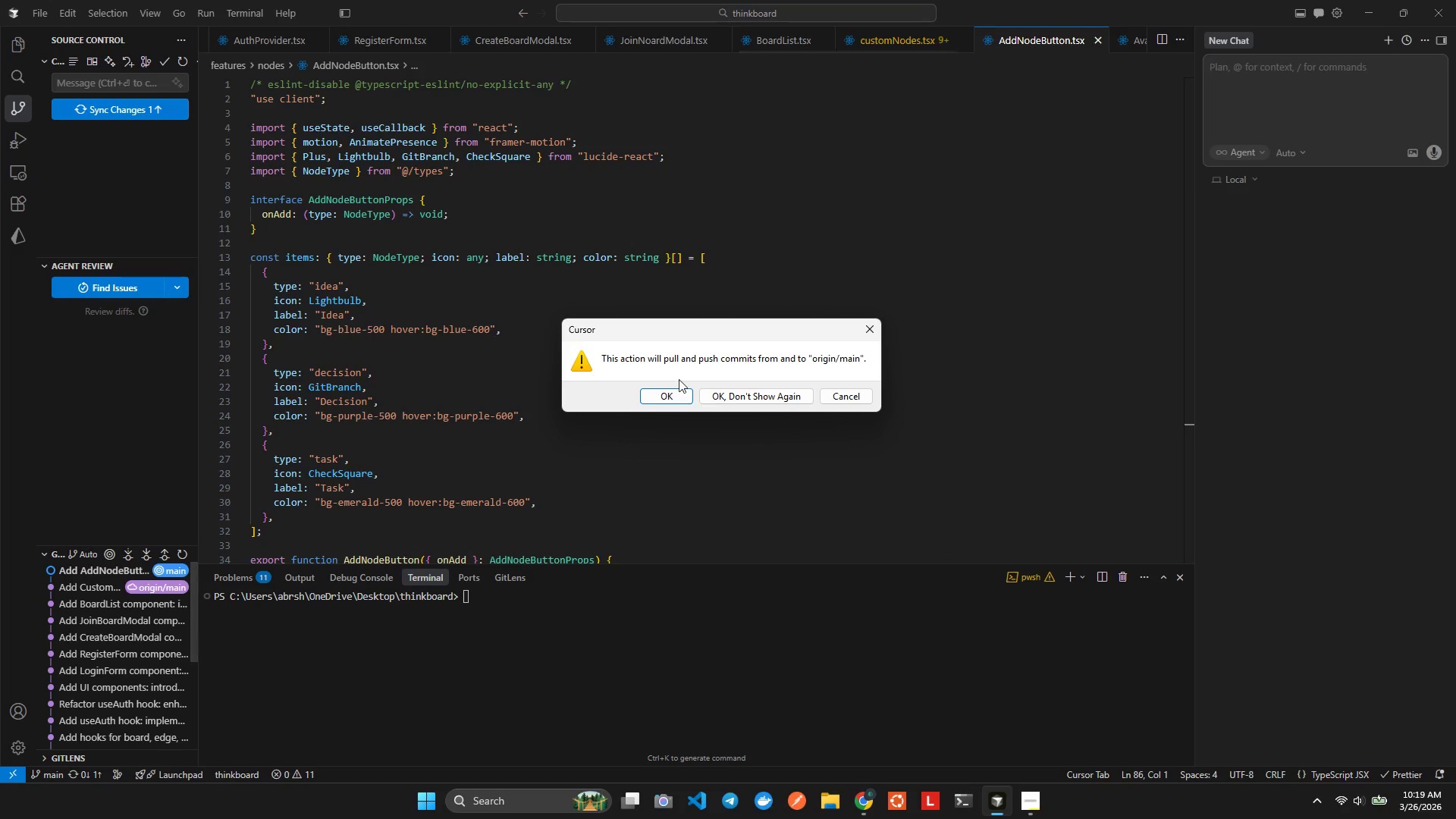 
left_click([695, 389])
 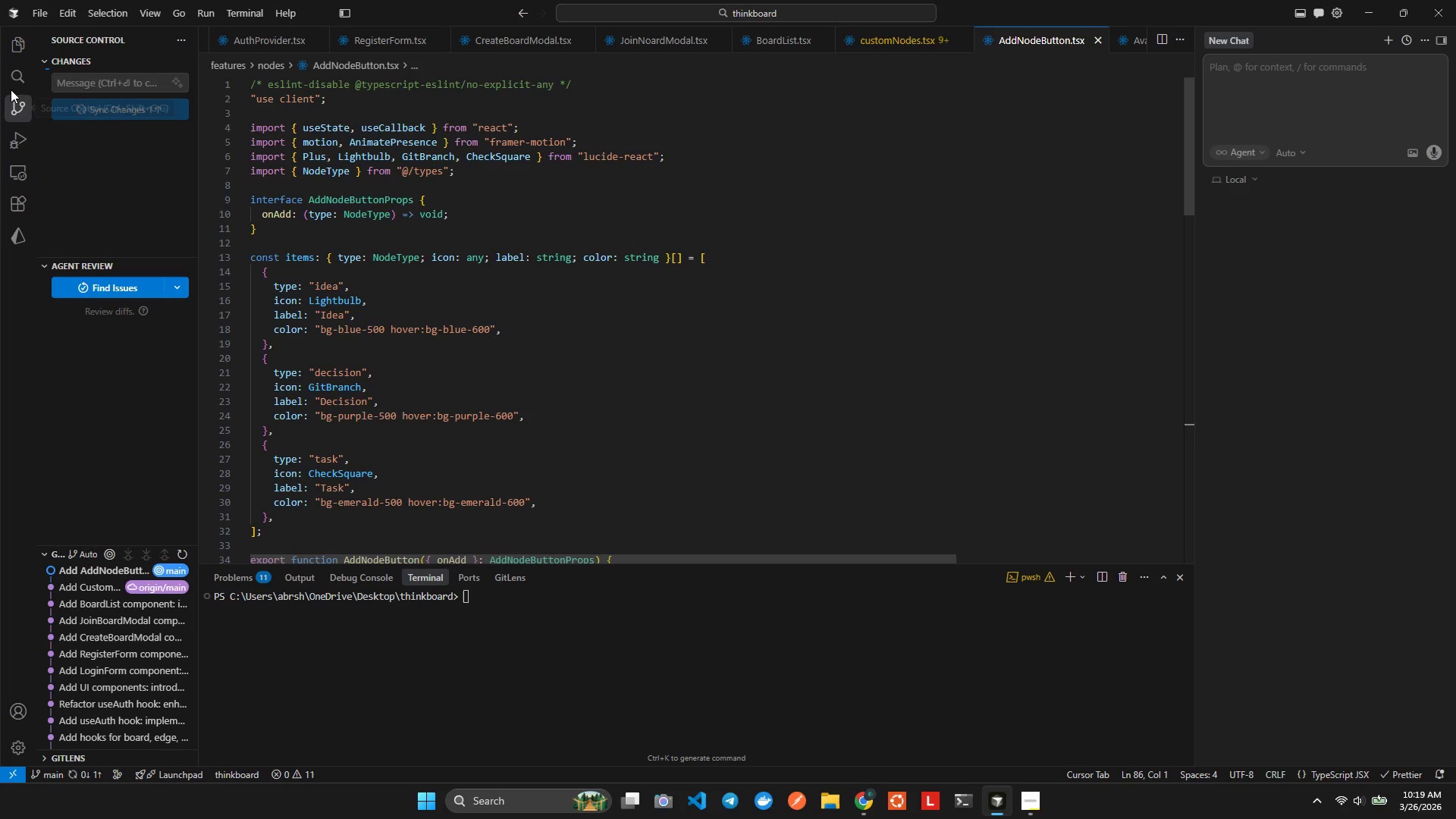 
left_click([10, 59])
 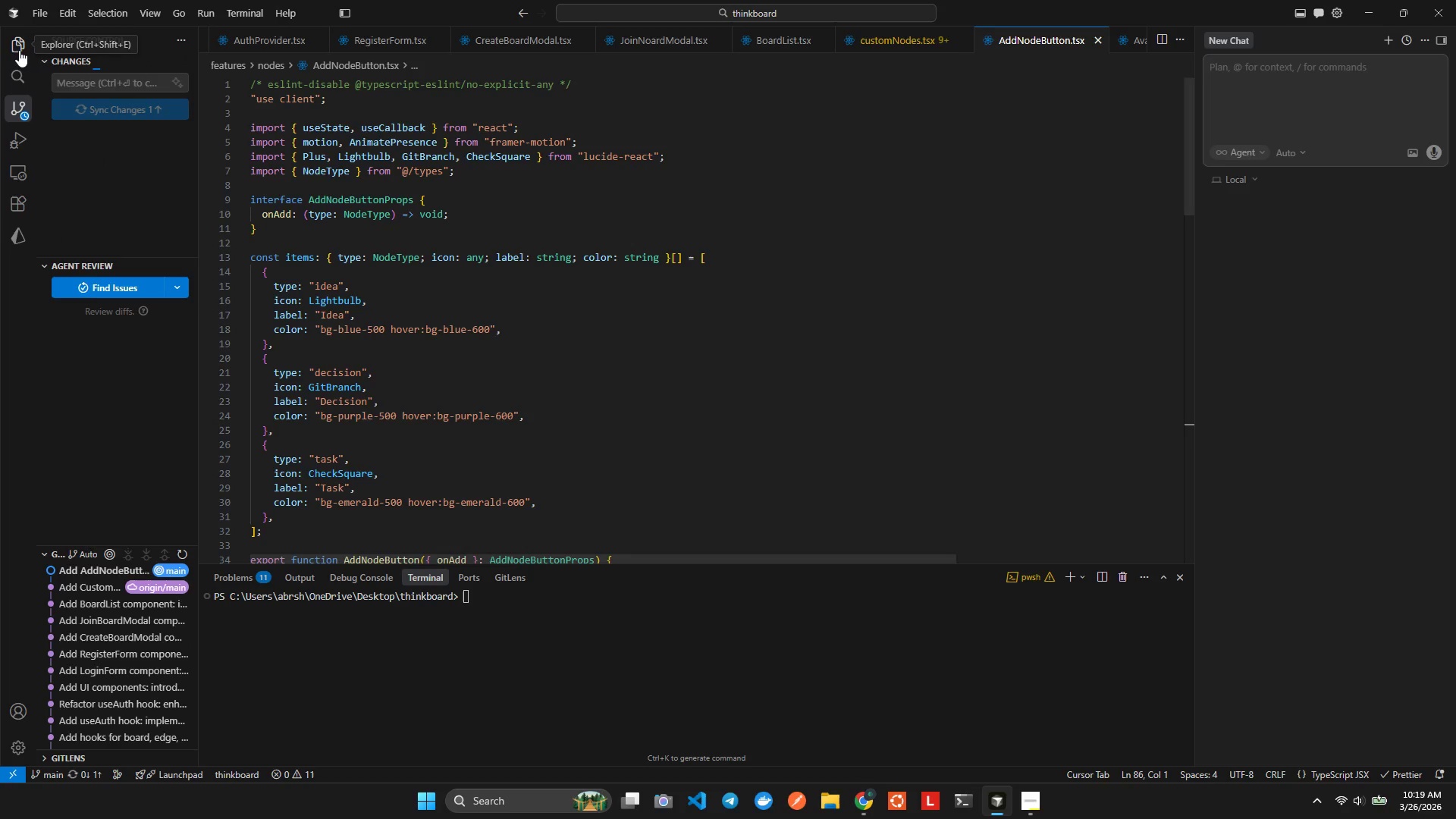 
double_click([558, 290])
 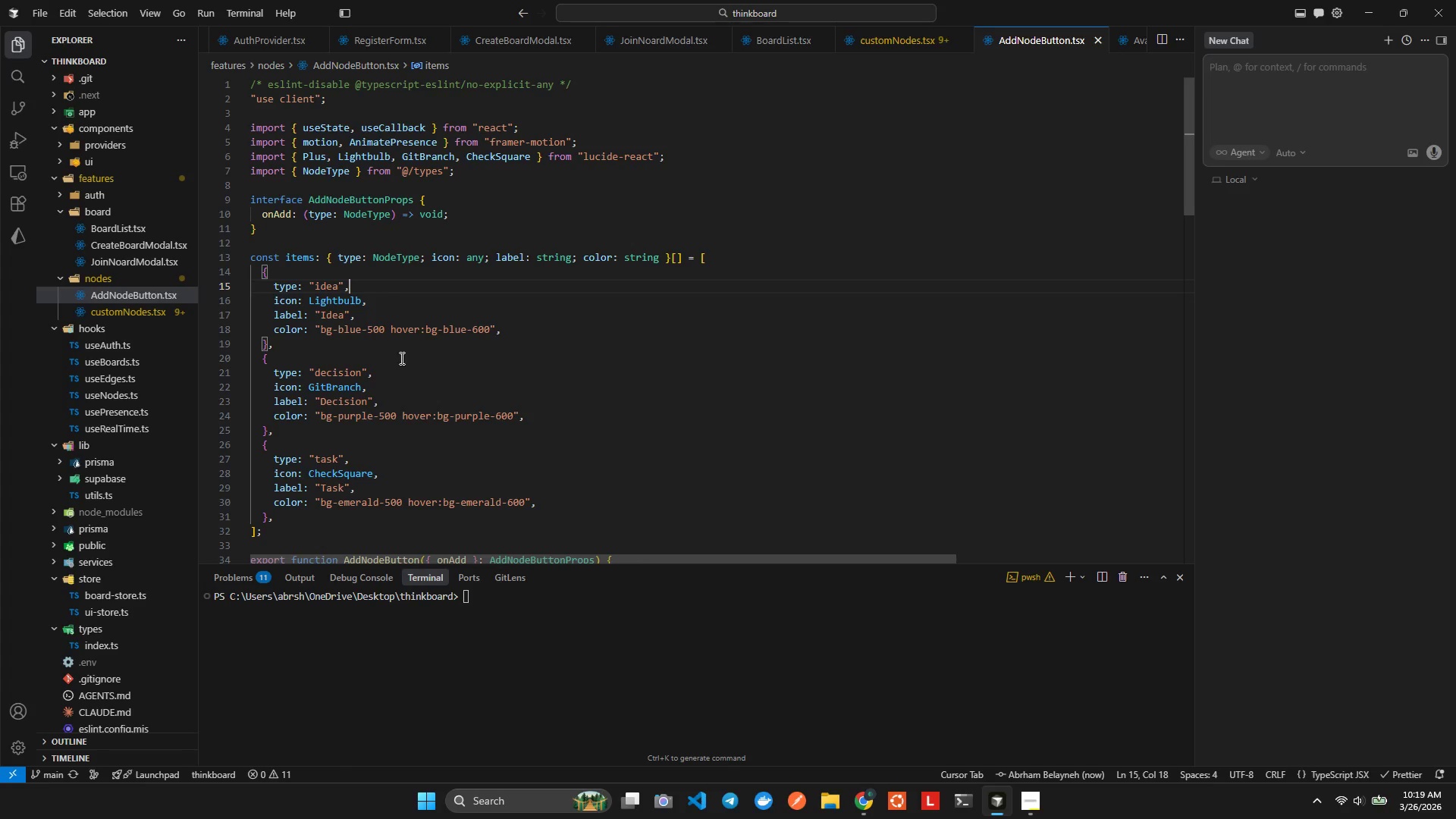 
right_click([99, 275])
 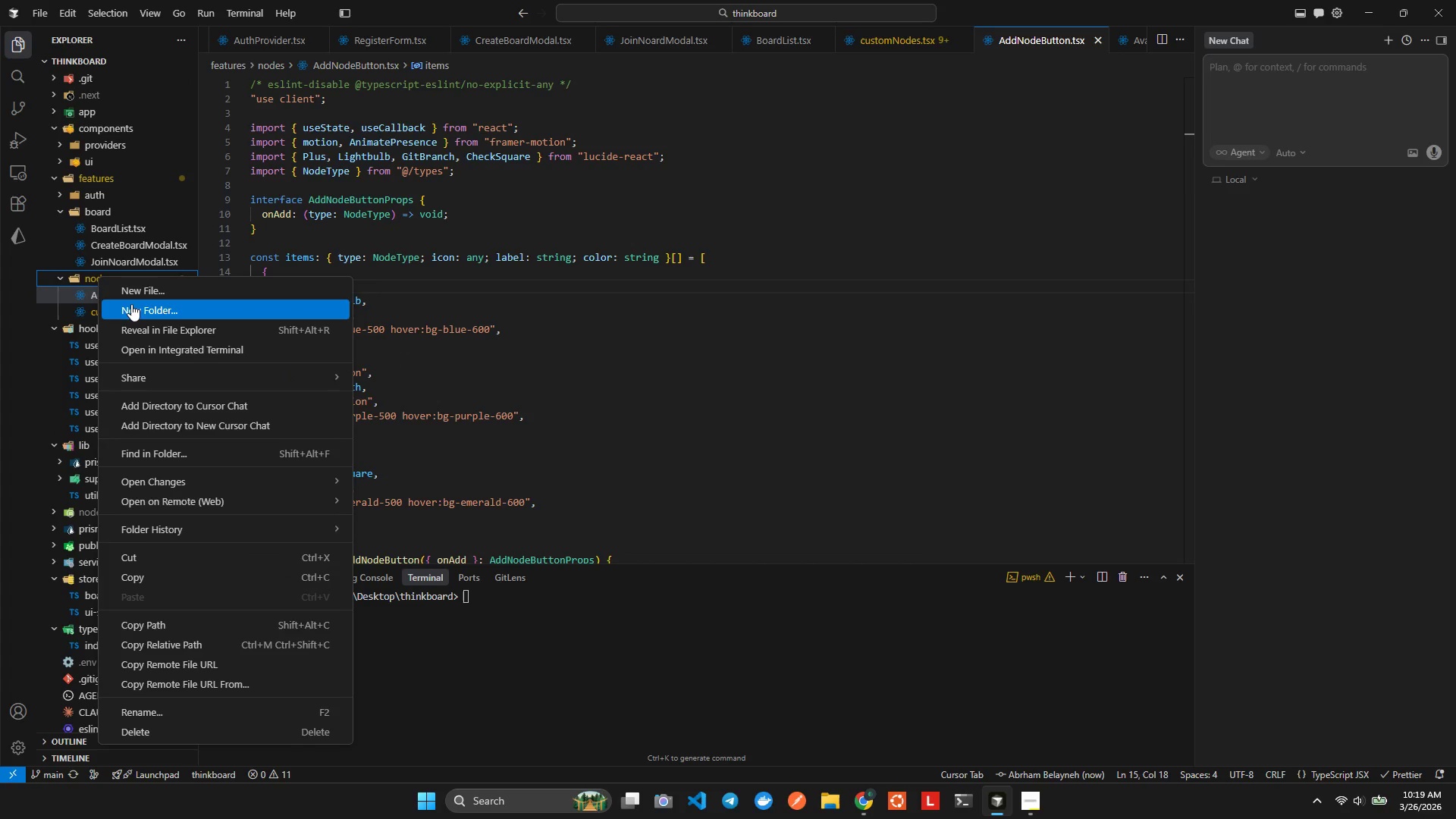 
left_click([145, 288])
 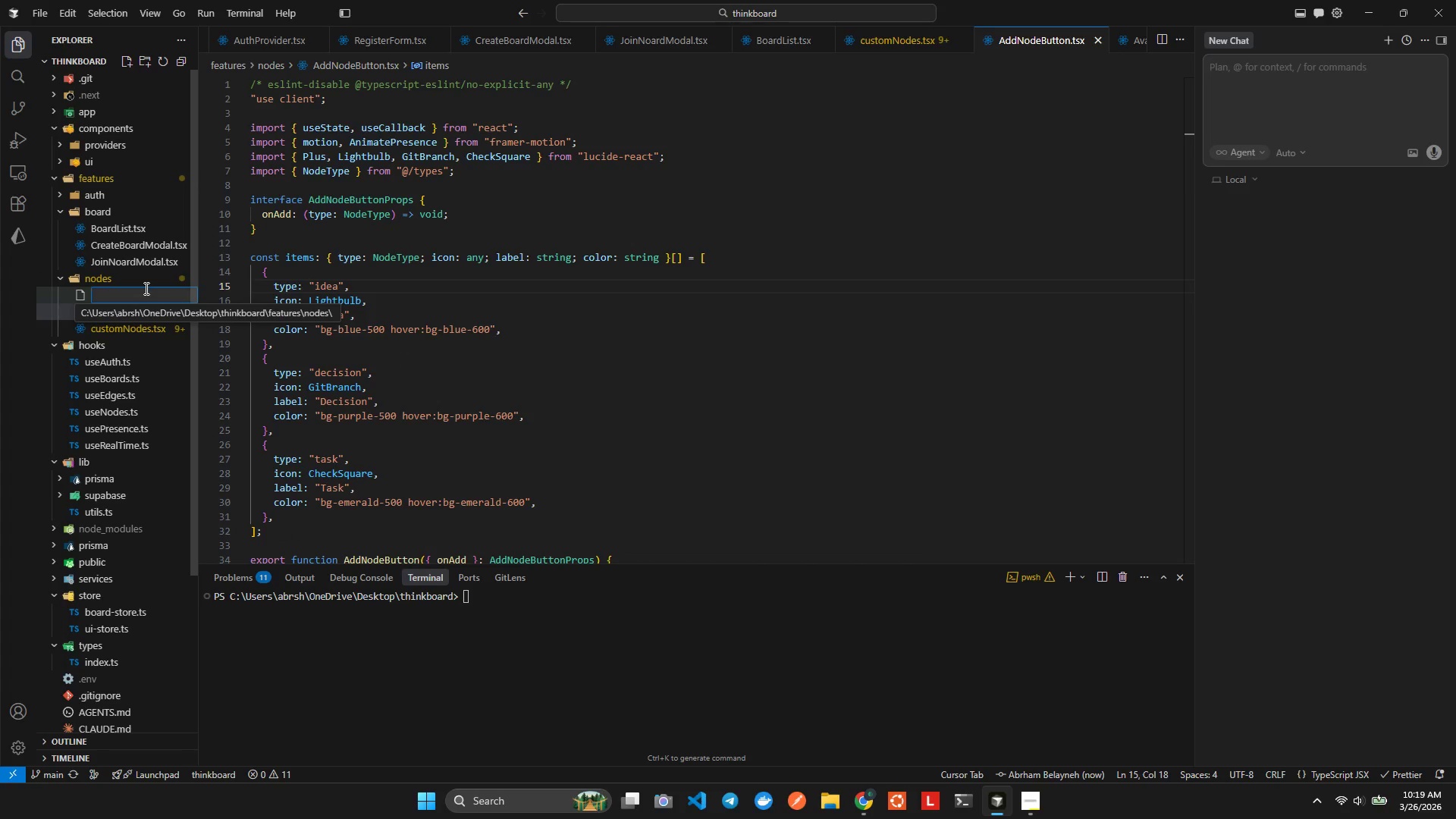 
type(BoardTopBar.tsx)
 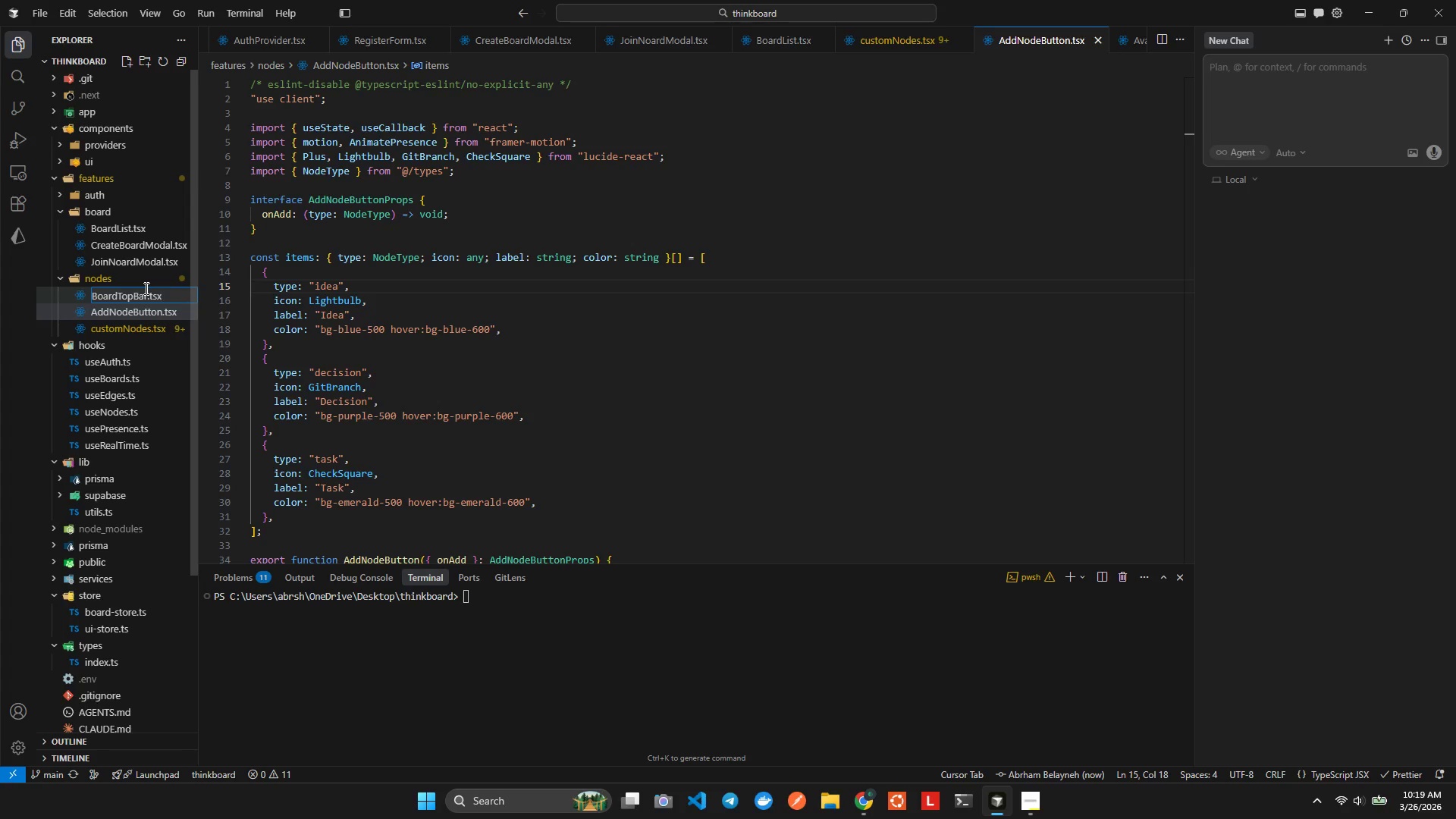 
key(Enter)
 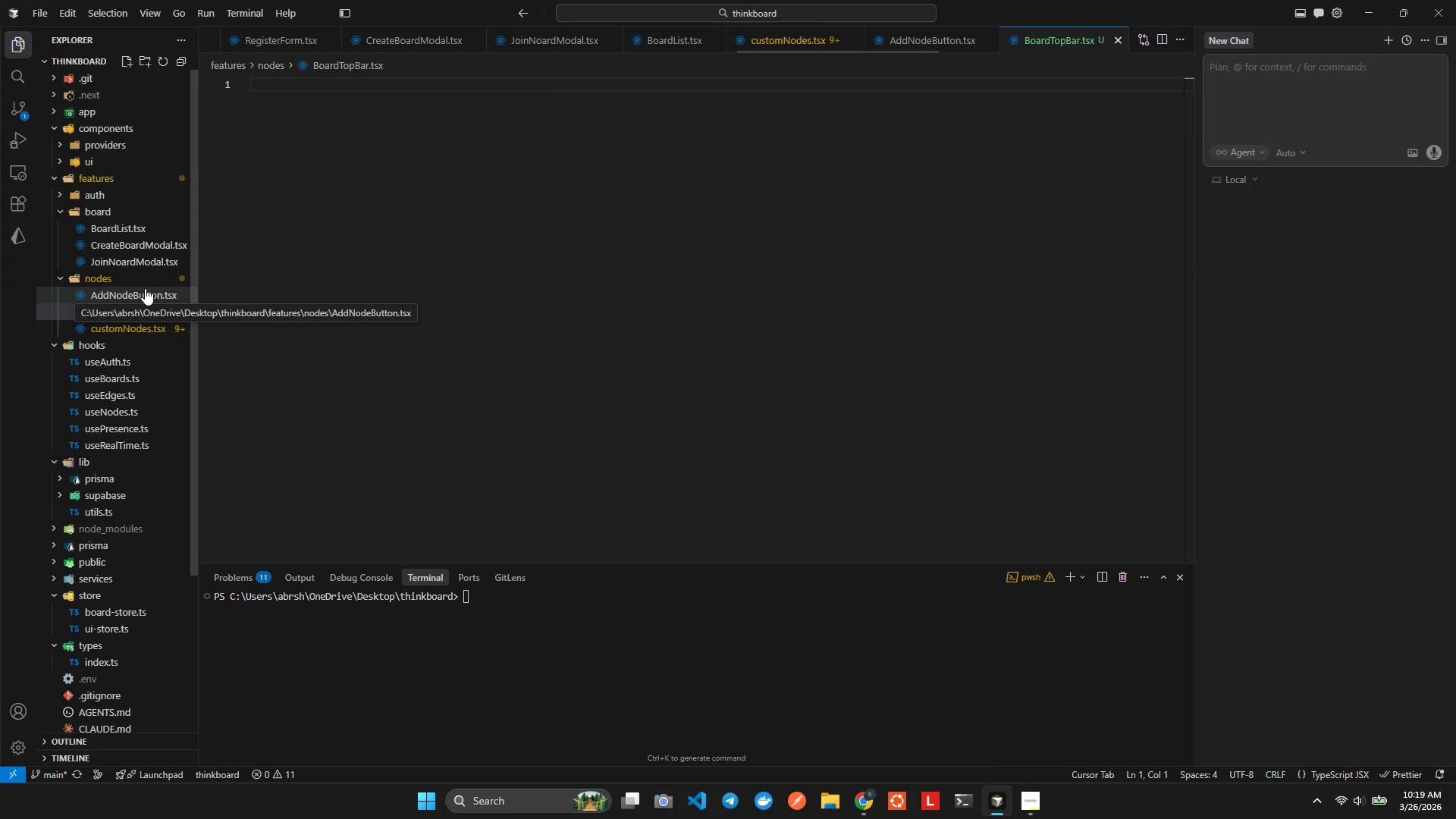 
key(Quote)
 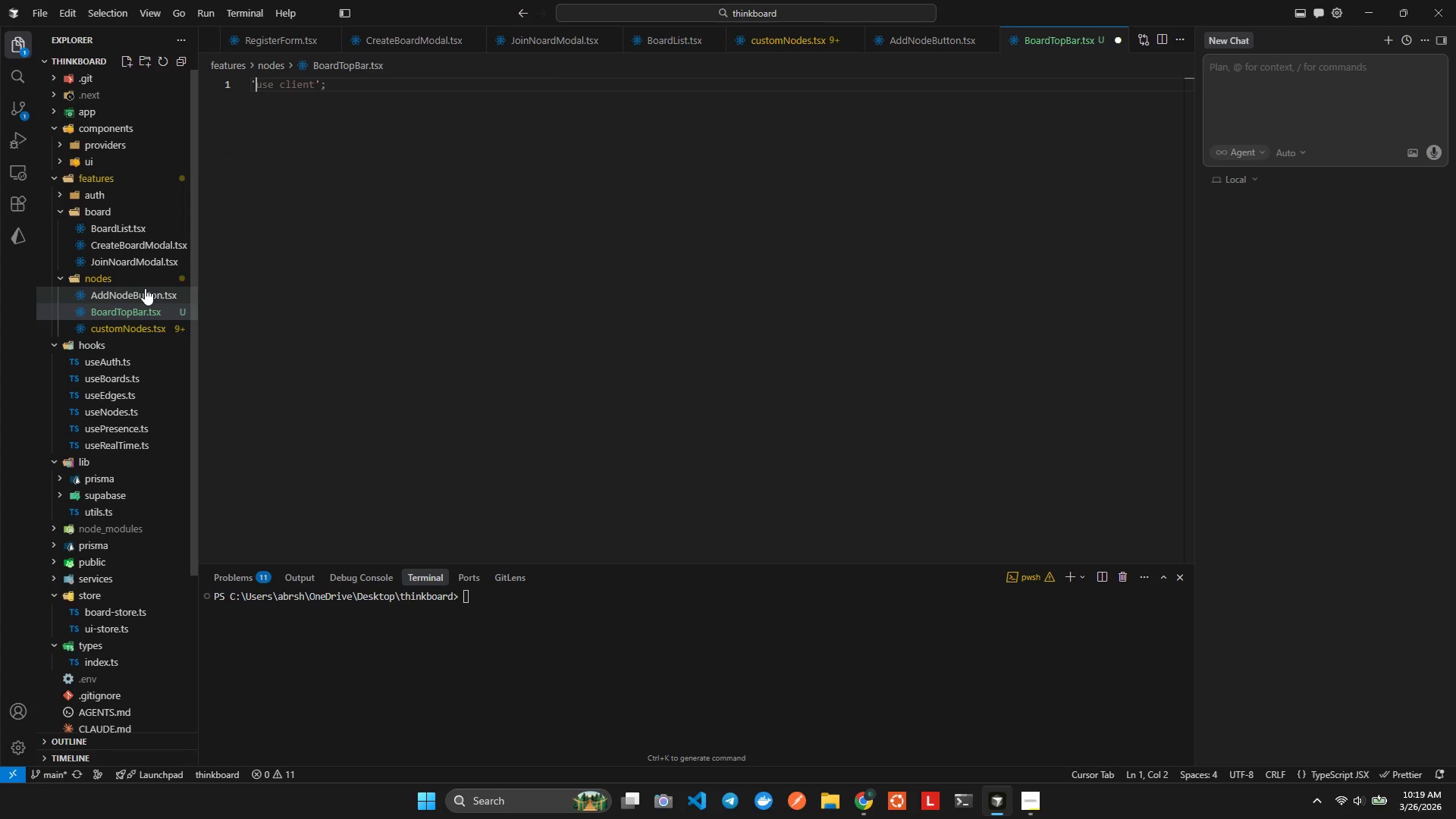 
key(Tab)
 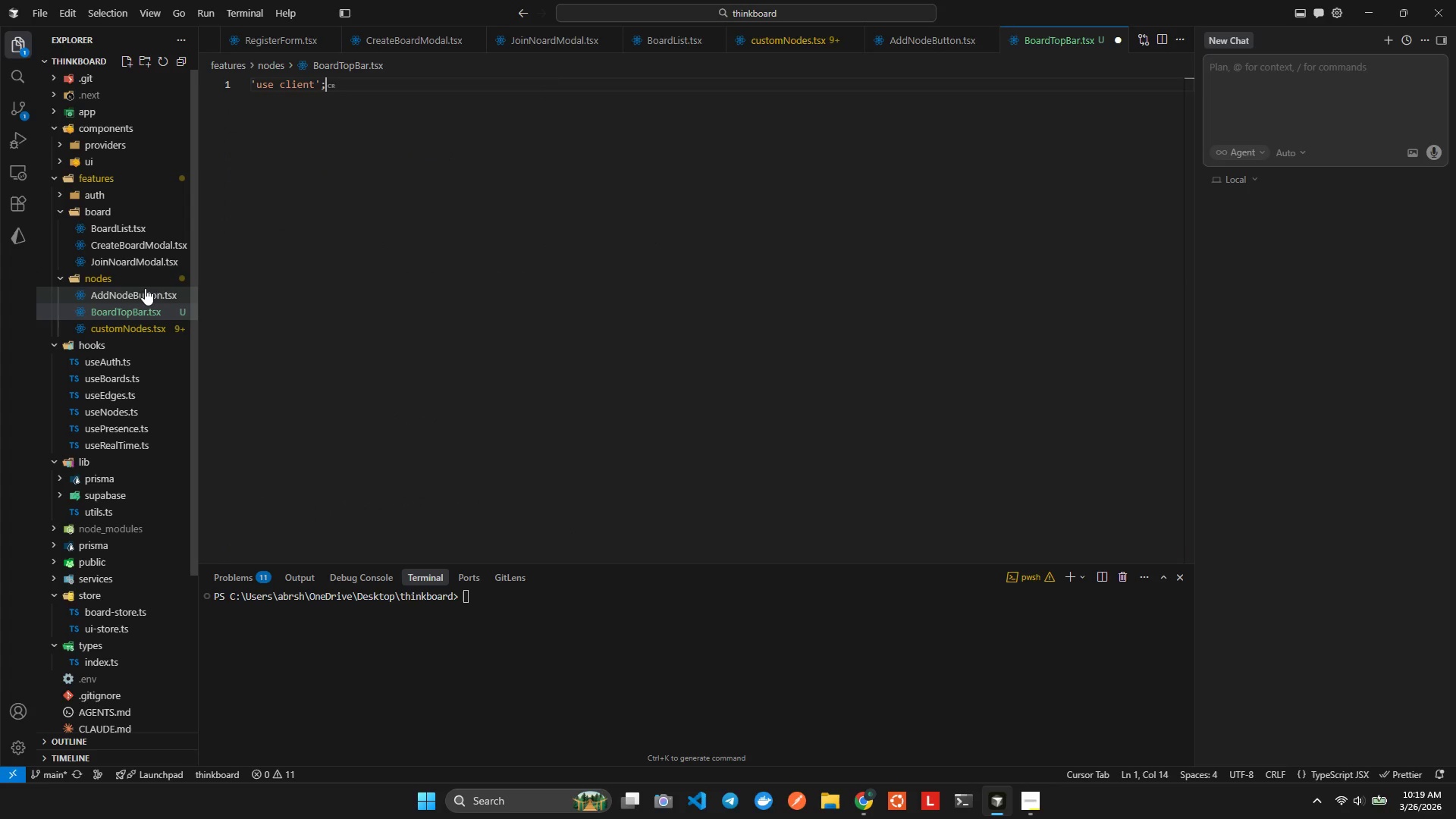 
key(Enter)
 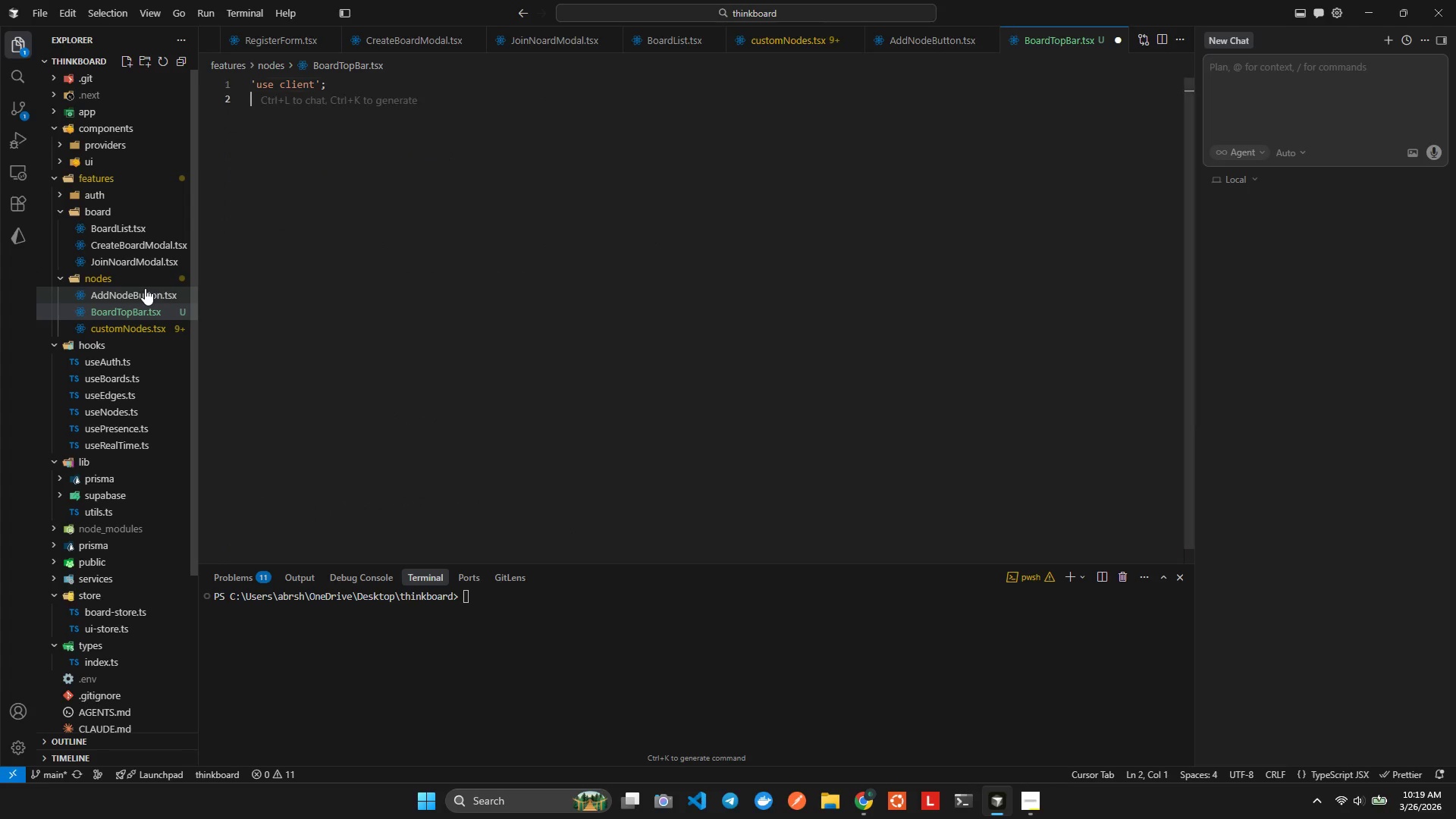 
key(Enter)
 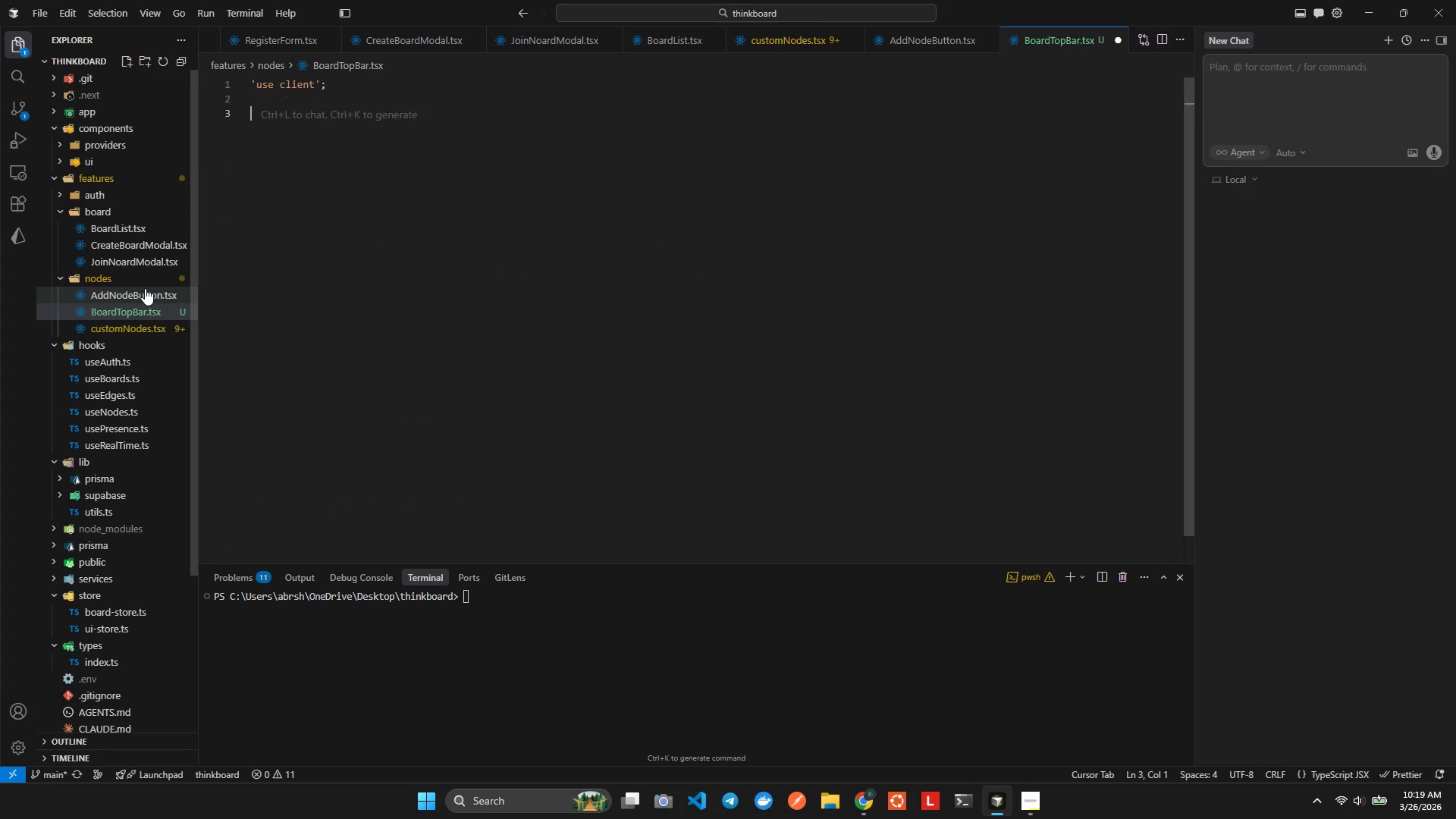 
key(Enter)
 